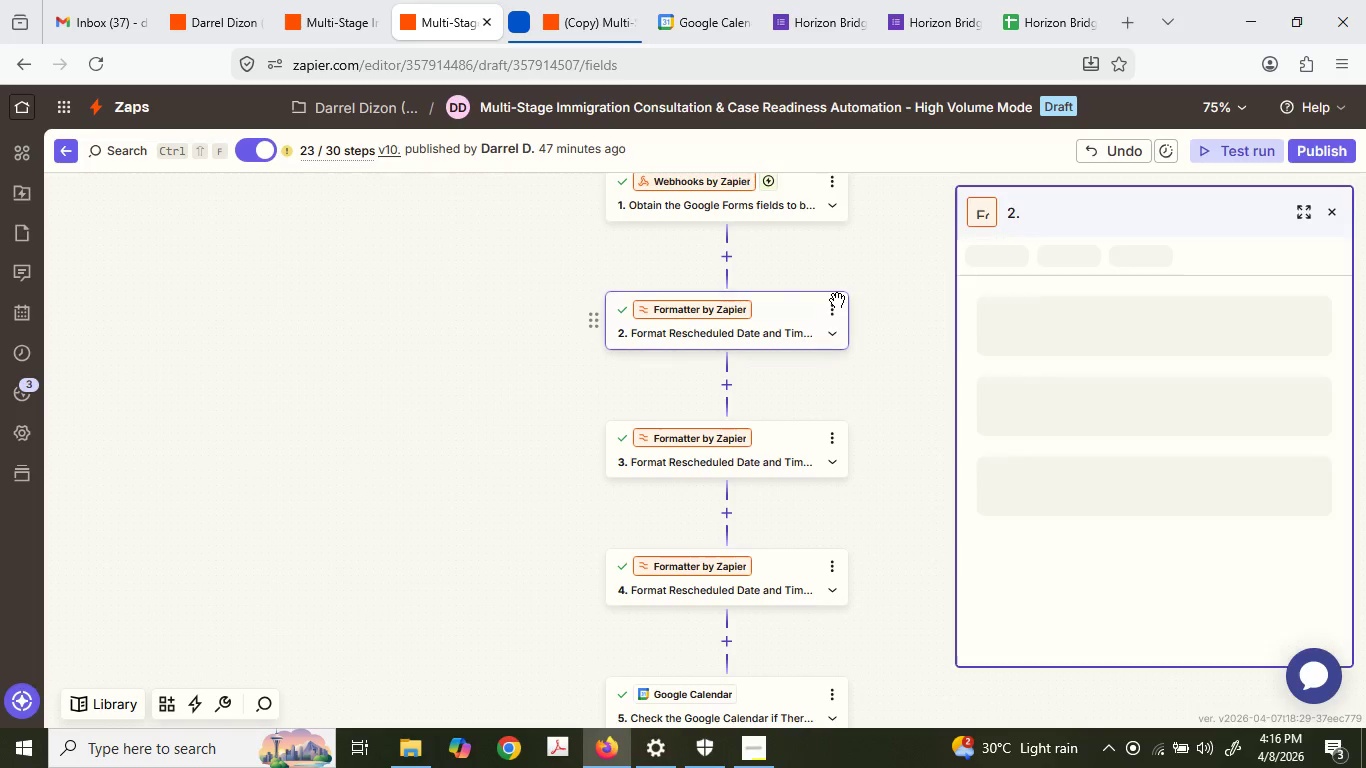 
left_click([836, 300])
 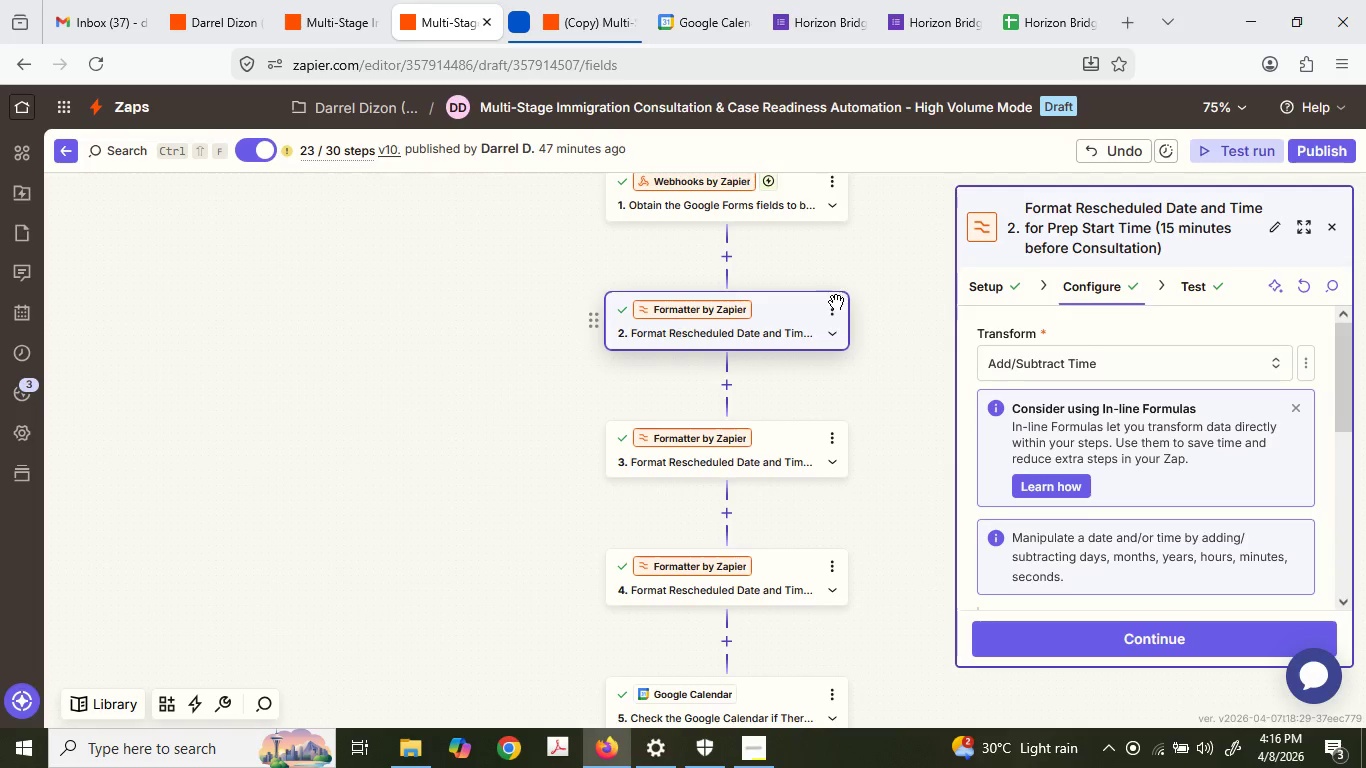 
left_click([838, 312])
 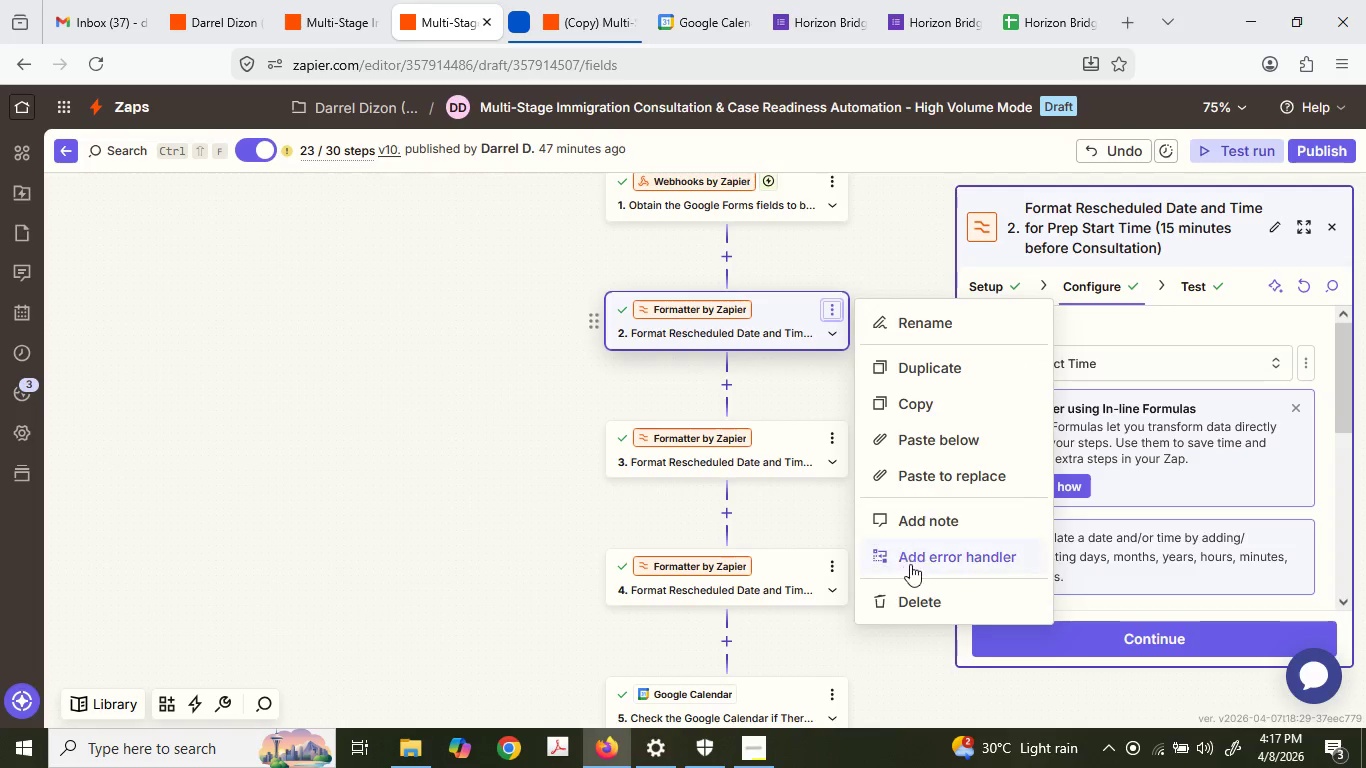 
left_click([912, 598])
 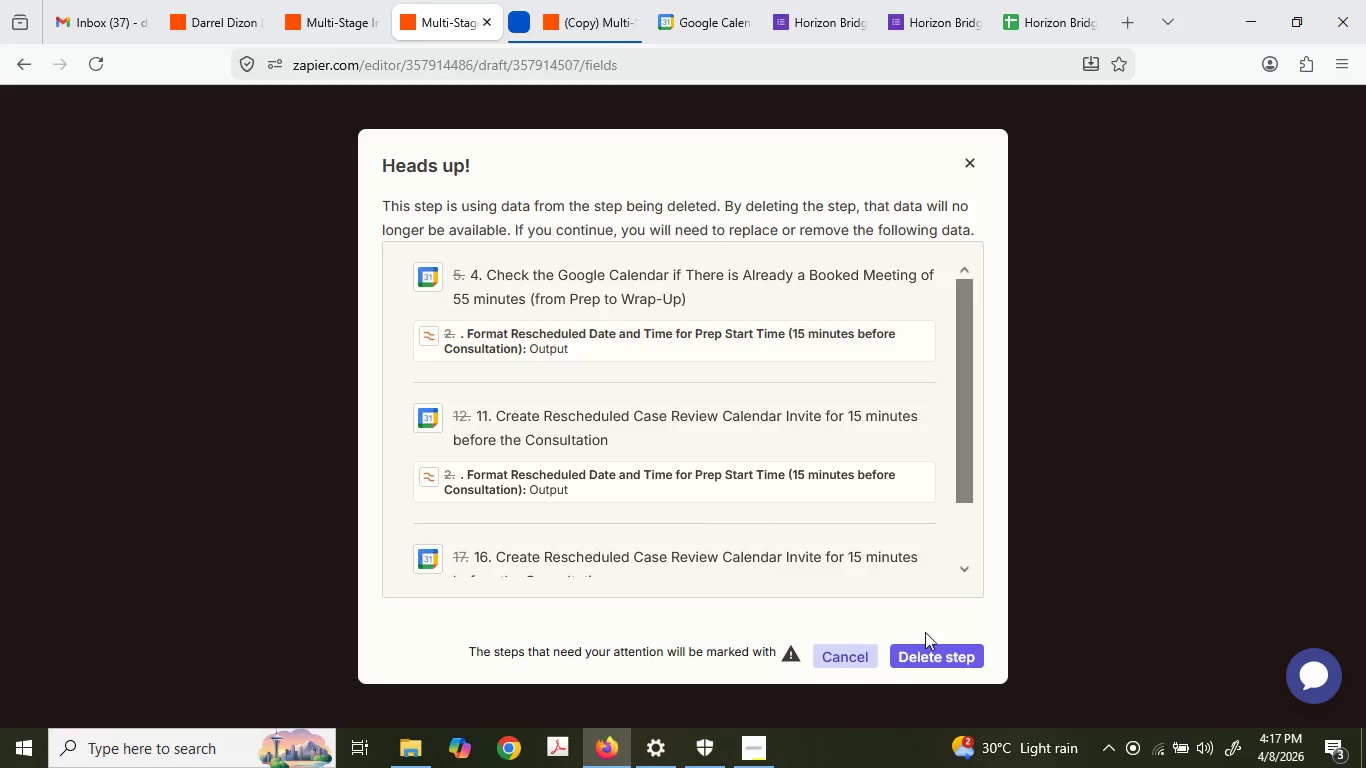 
left_click([928, 657])
 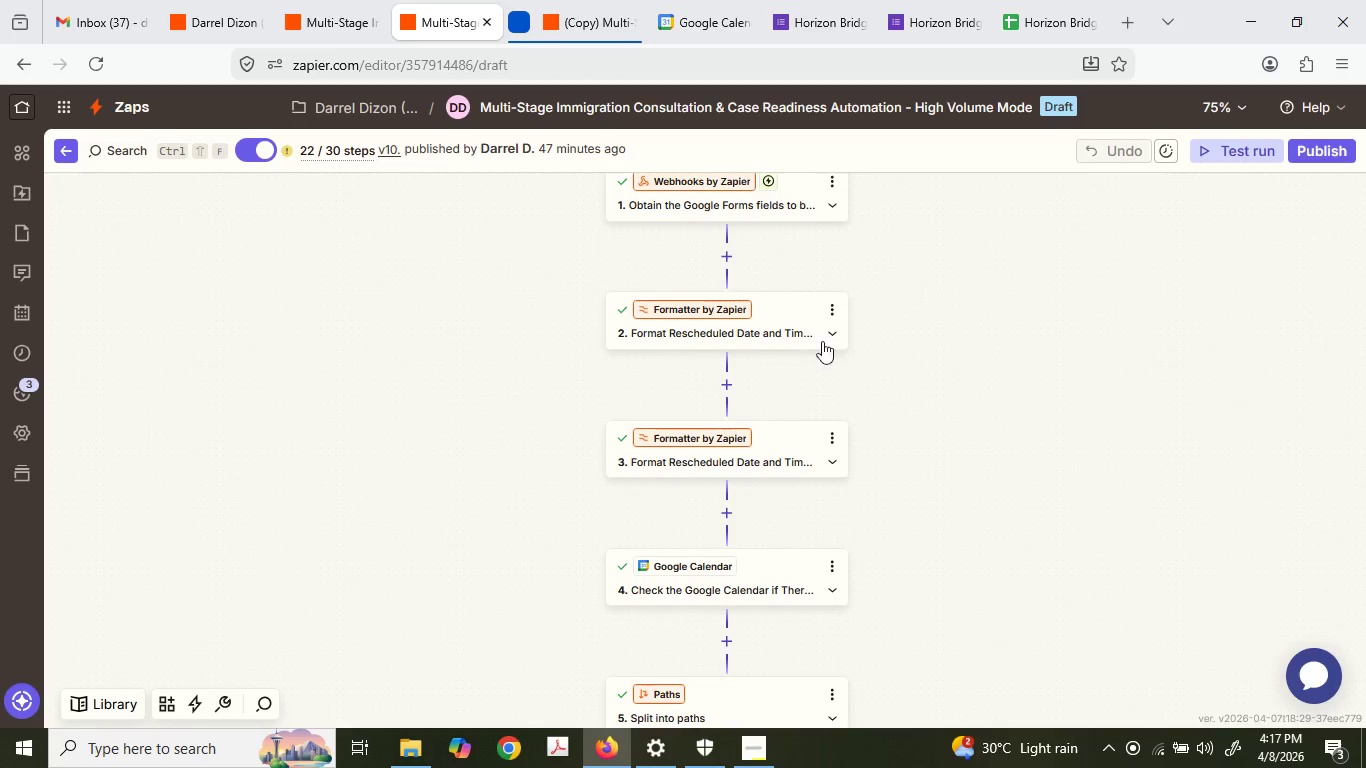 
left_click([835, 302])
 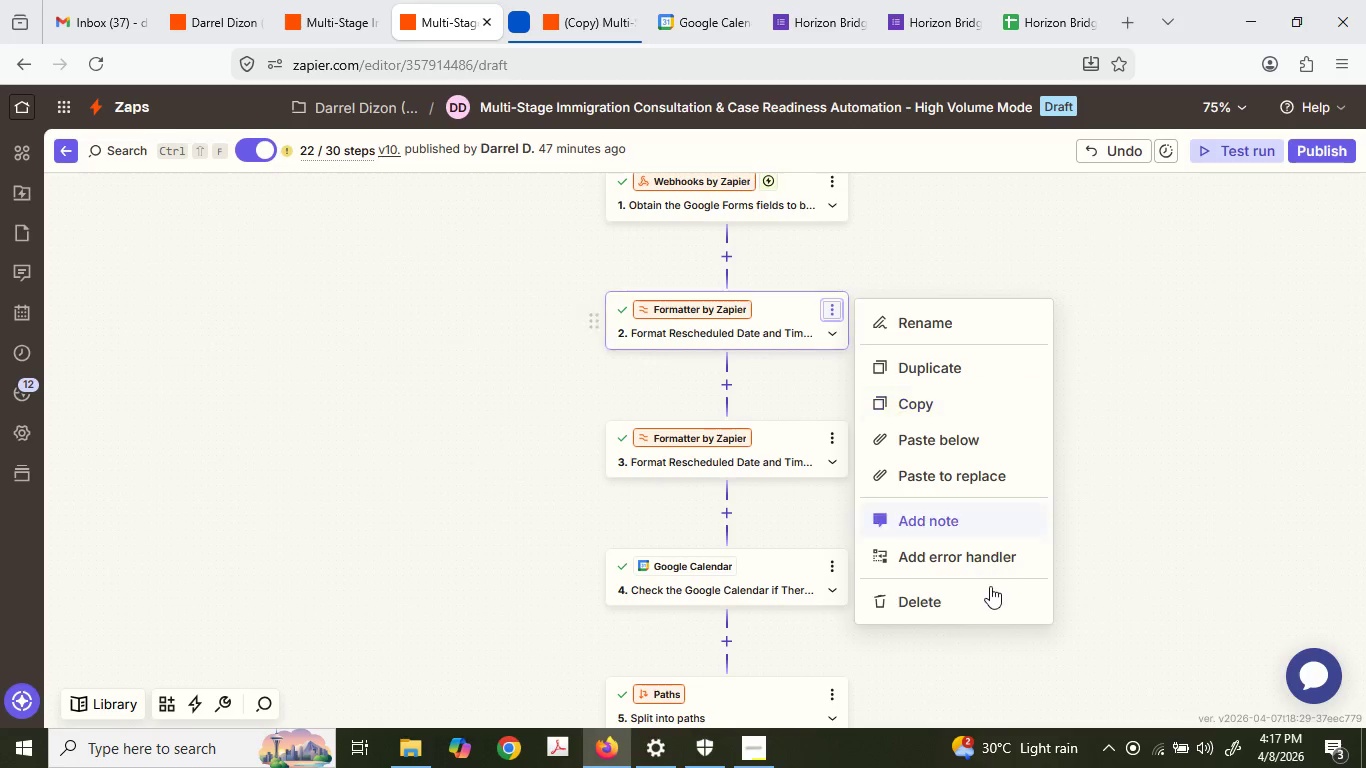 
left_click([990, 596])
 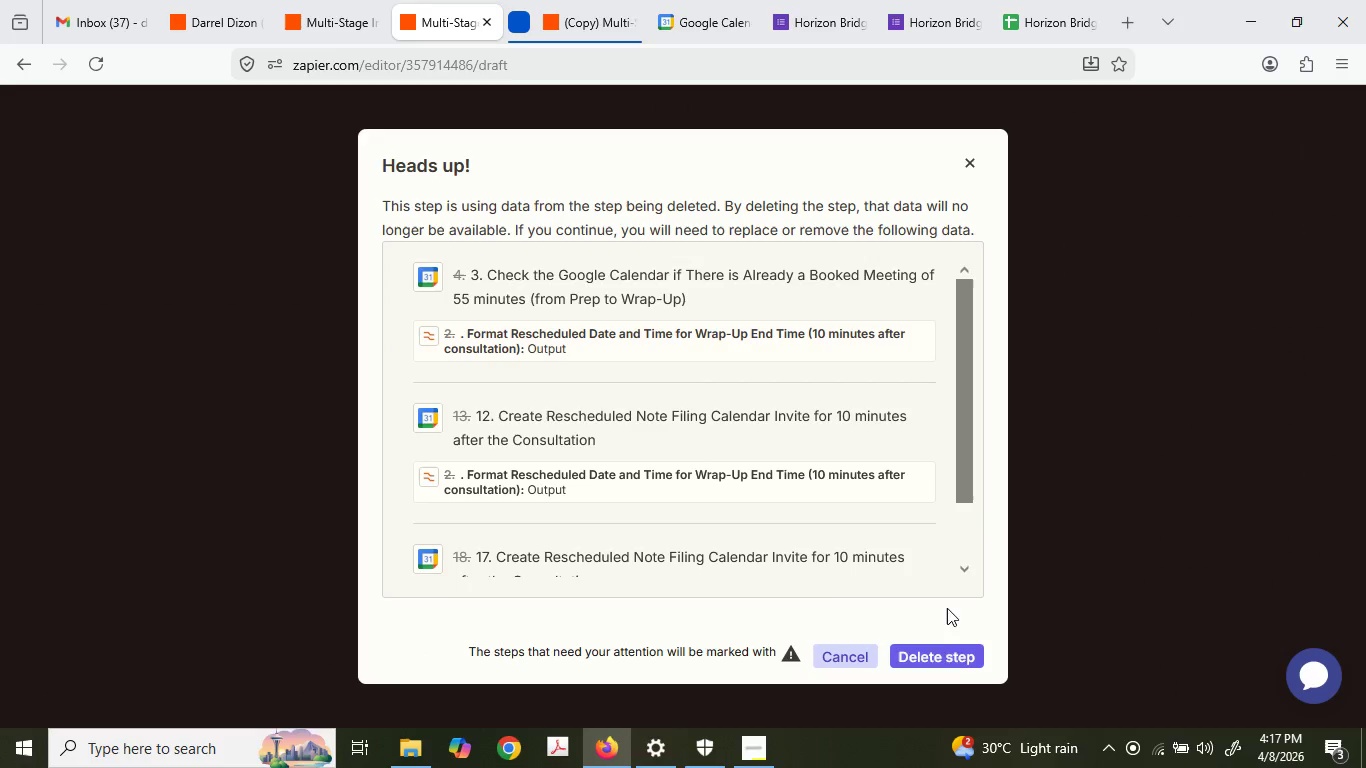 
left_click([951, 651])
 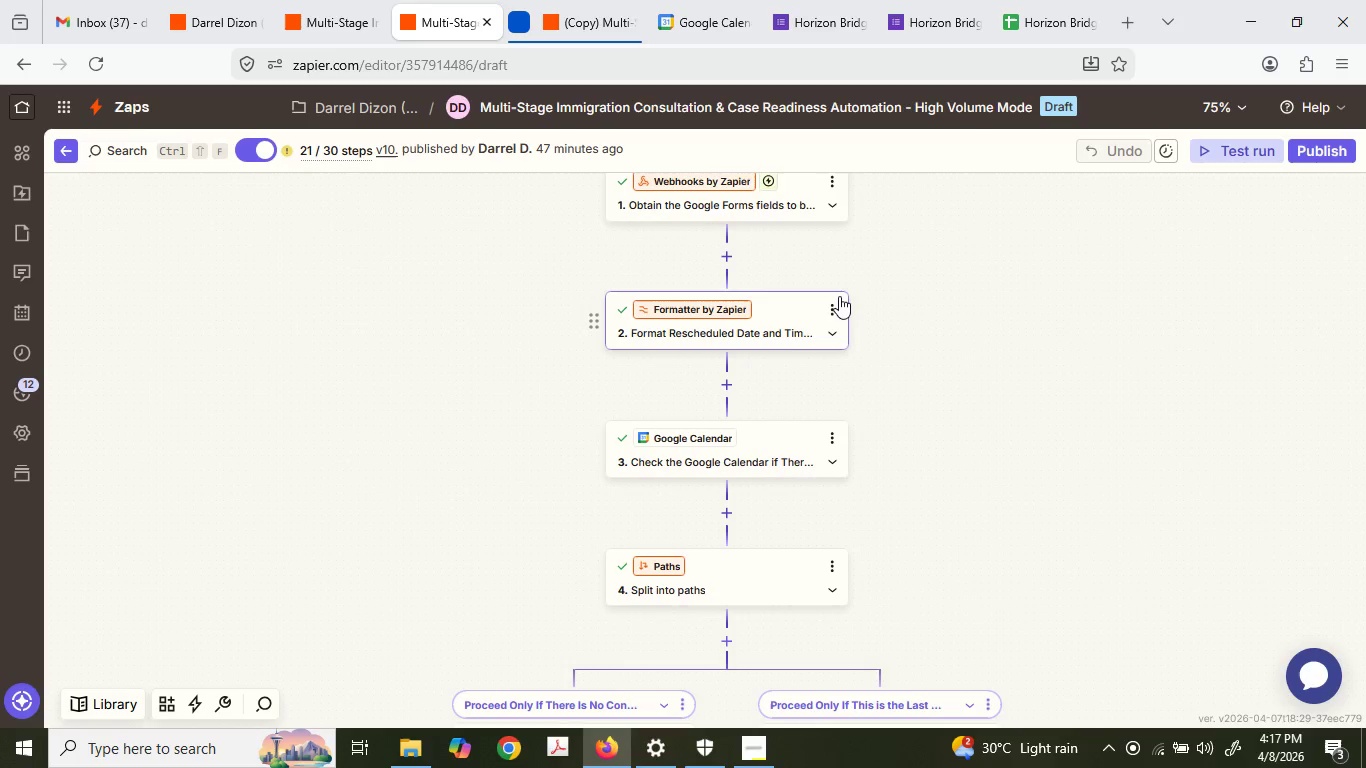 
left_click([829, 319])
 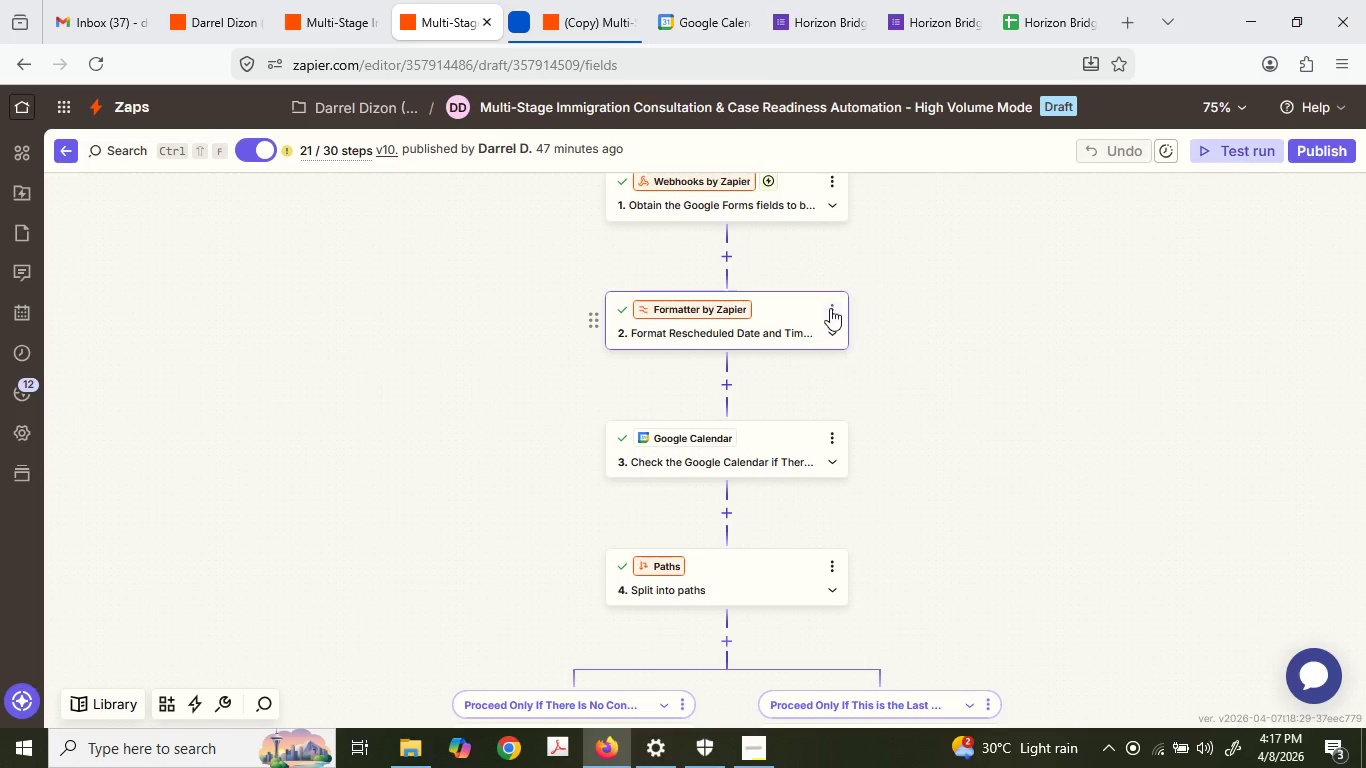 
left_click([830, 308])
 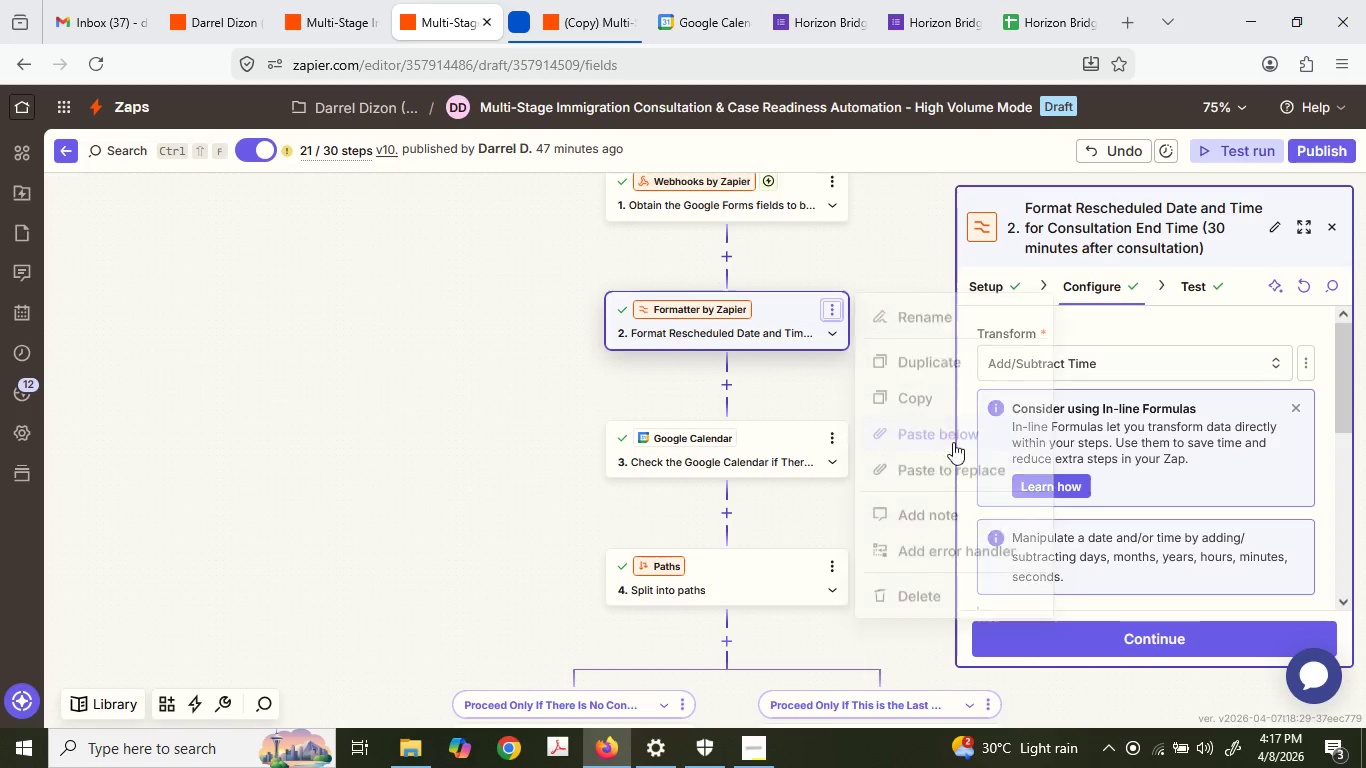 
left_click([938, 605])
 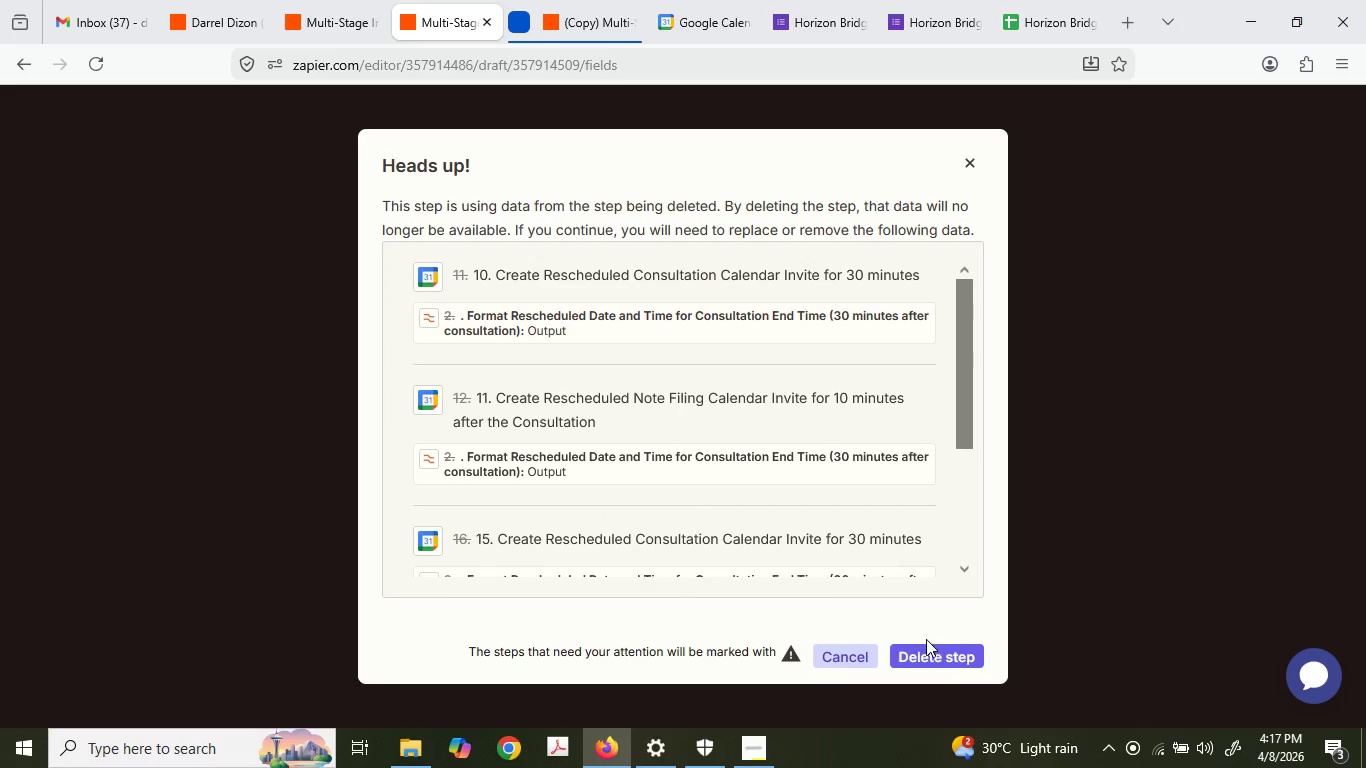 
double_click([926, 645])
 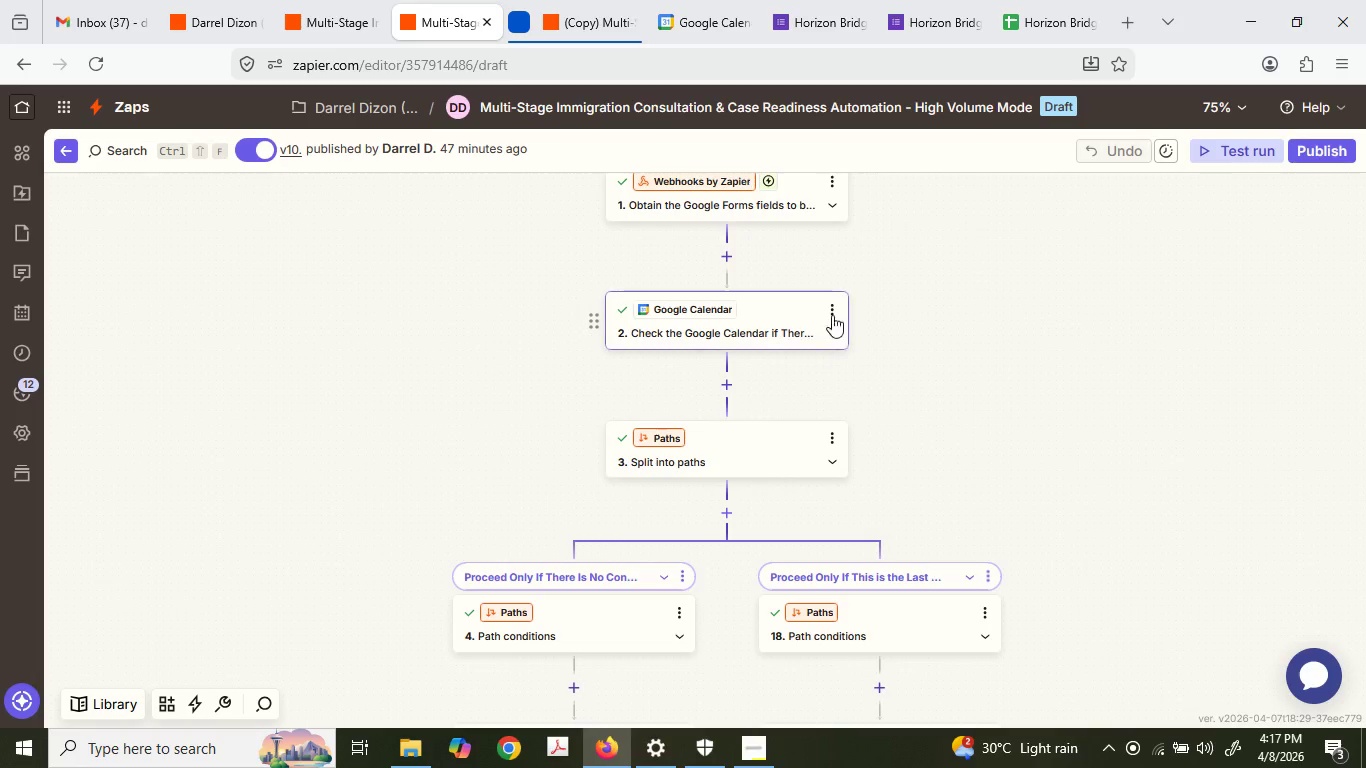 
left_click([833, 312])
 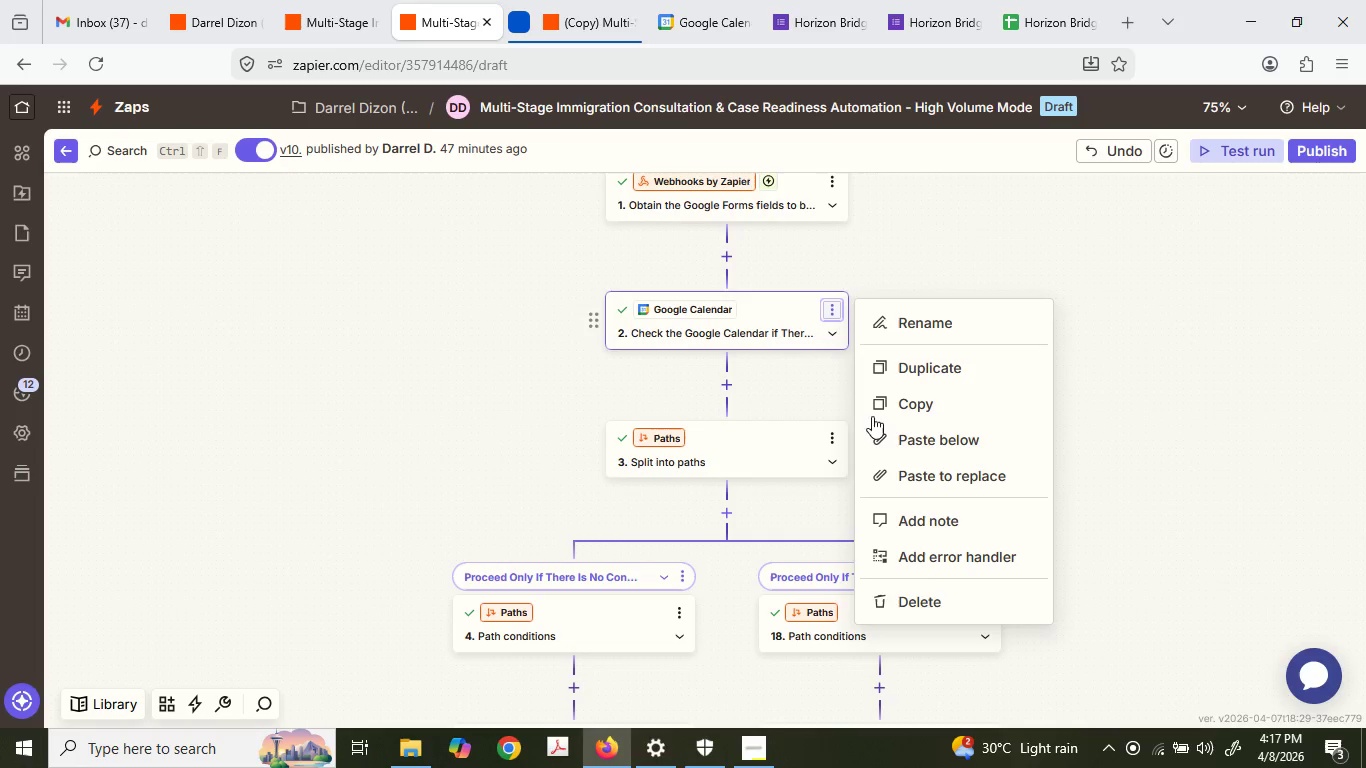 
left_click([920, 591])
 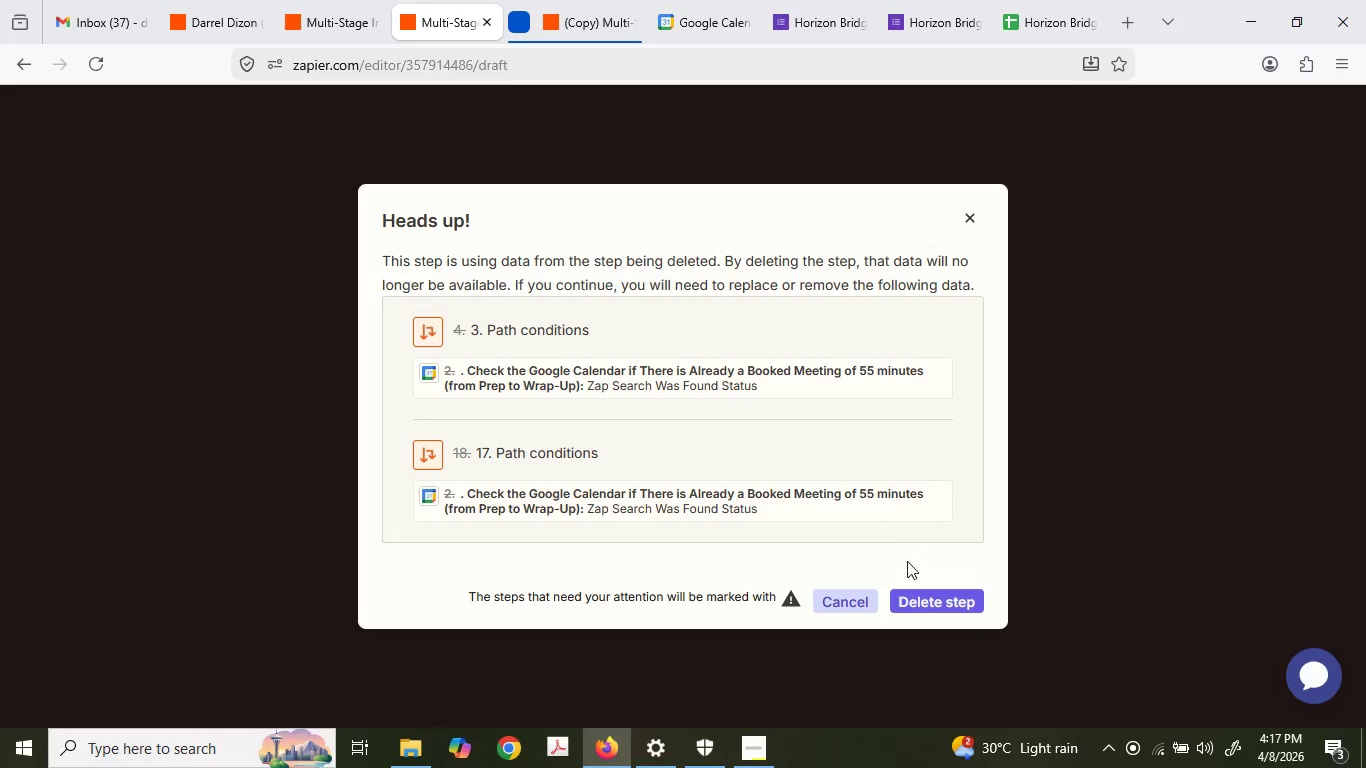 
left_click([921, 593])
 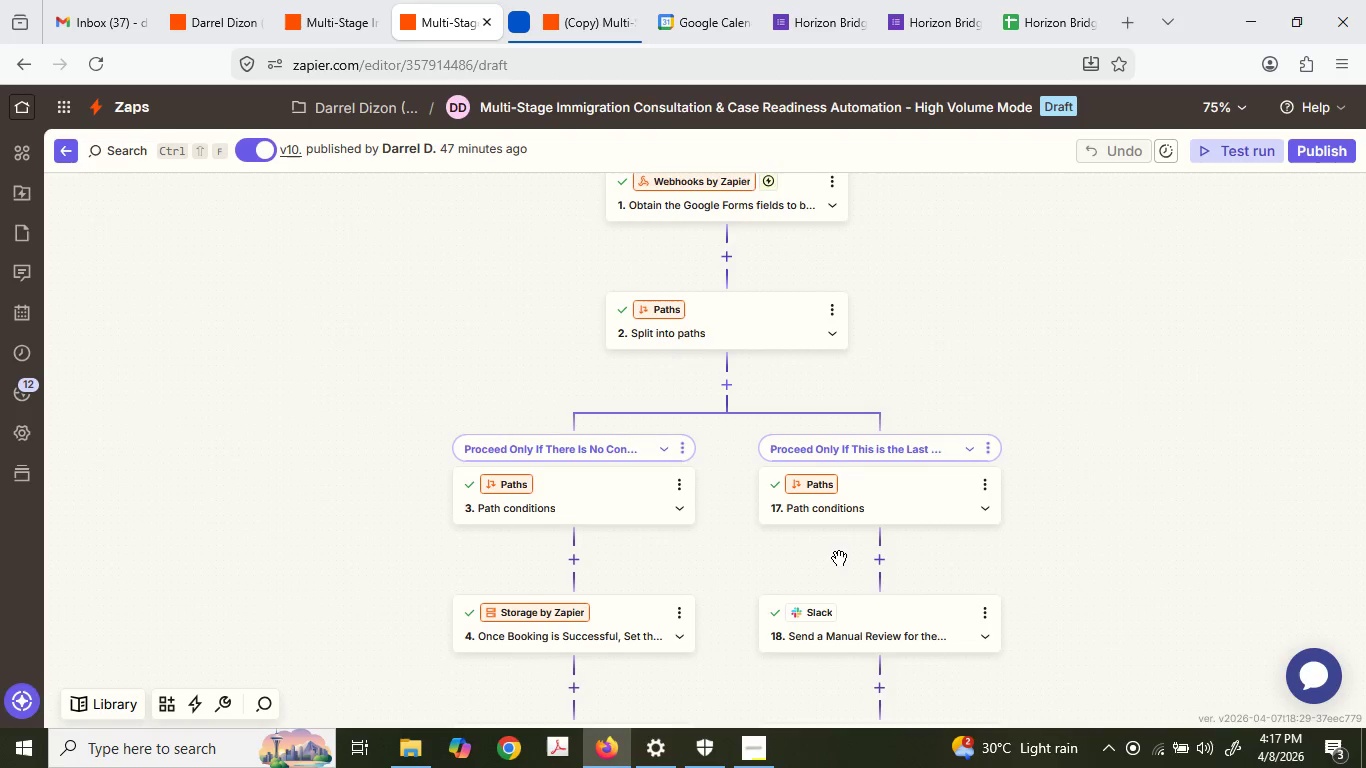 
scroll: coordinate [841, 538], scroll_direction: down, amount: 4.0
 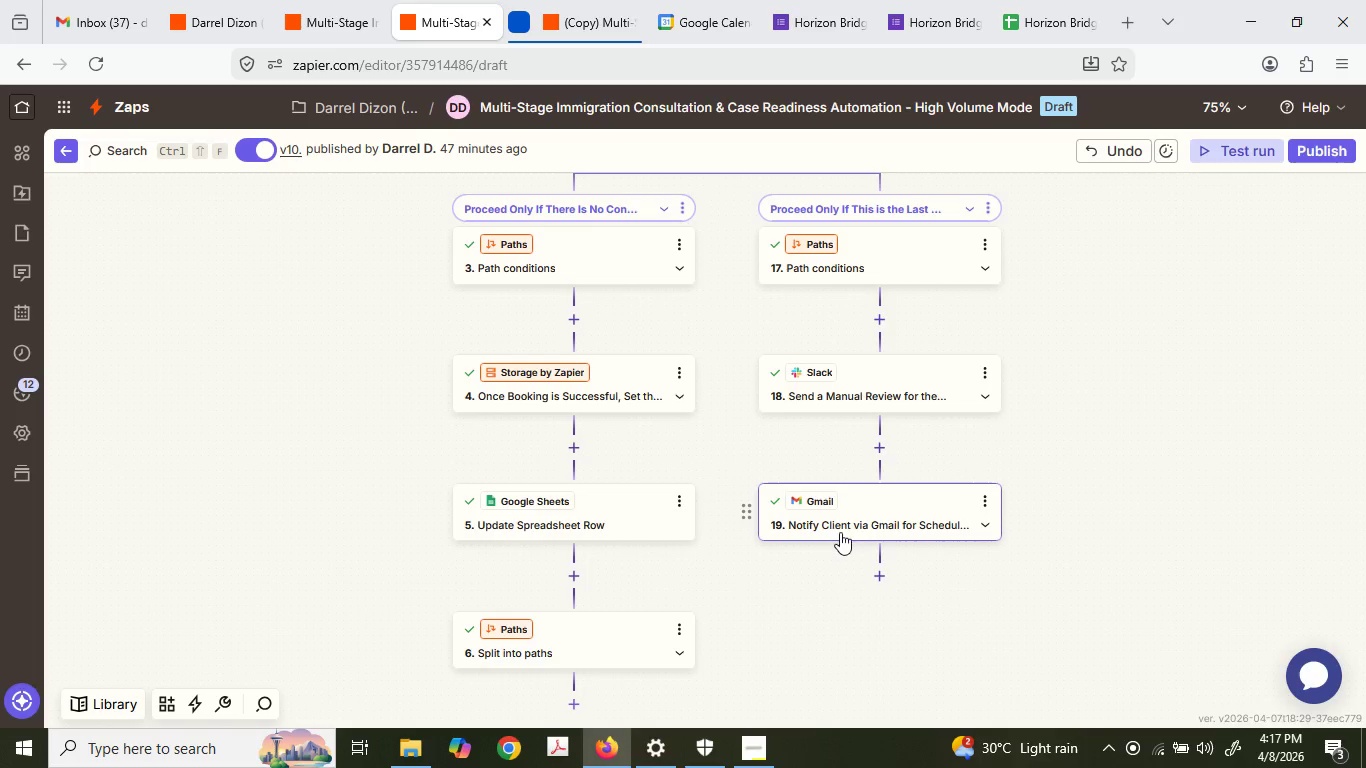 
scroll: coordinate [840, 533], scroll_direction: up, amount: 3.0
 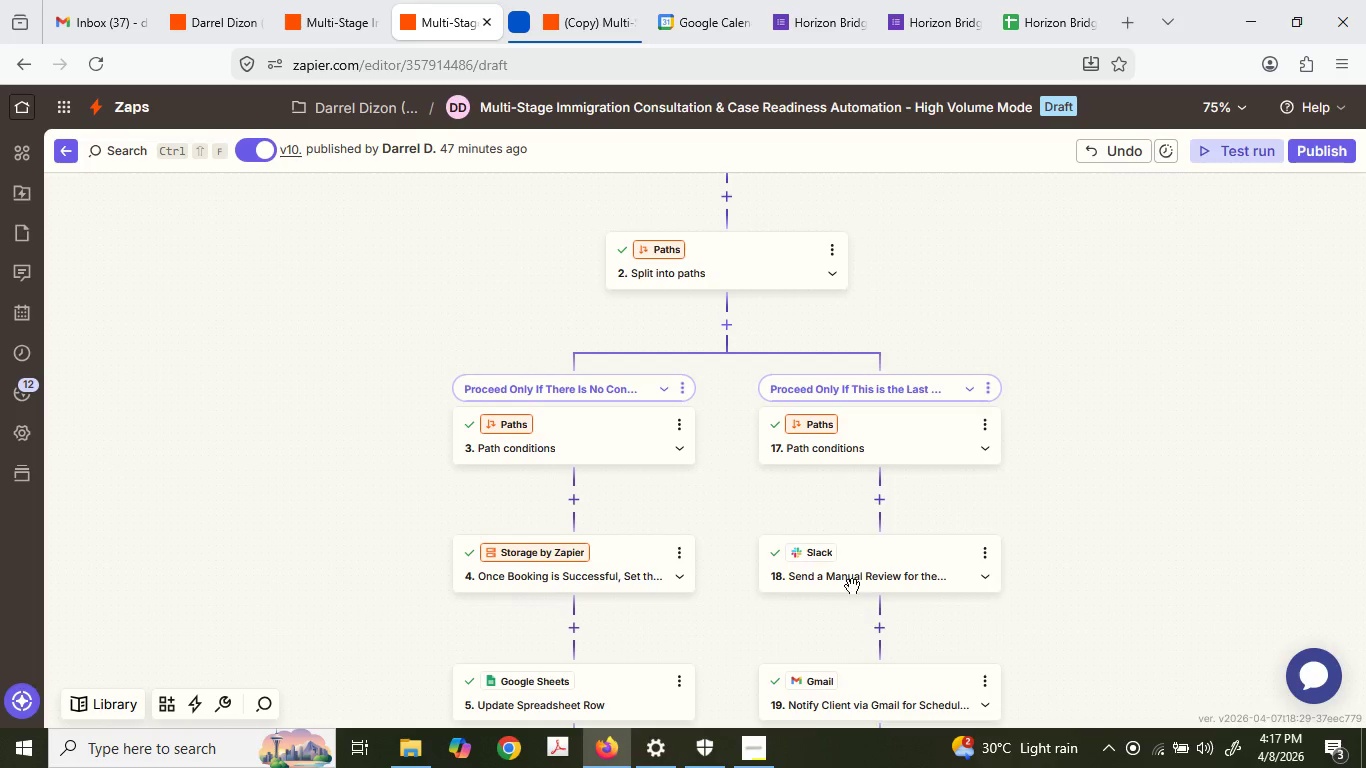 
left_click_drag(start_coordinate=[849, 571], to_coordinate=[723, 331])
 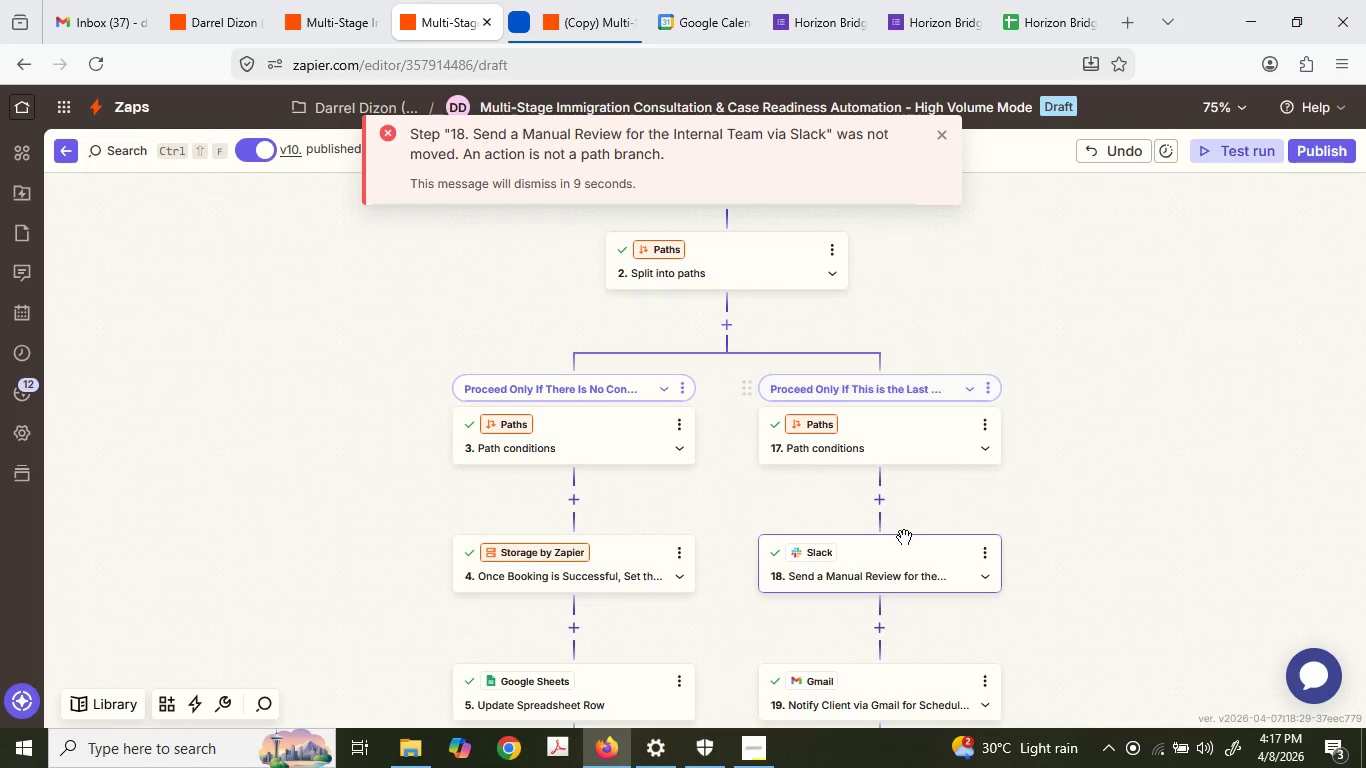 
scroll: coordinate [916, 603], scroll_direction: down, amount: 1.0
 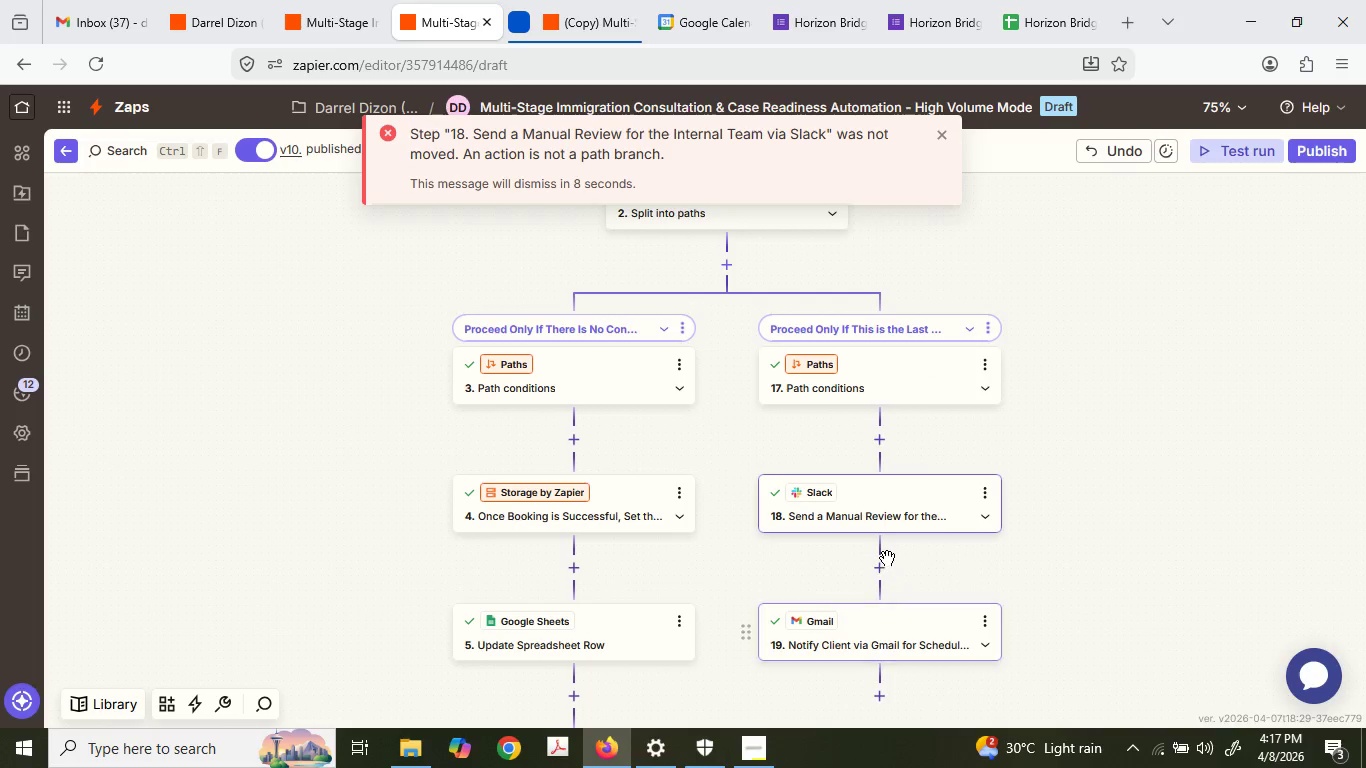 
left_click_drag(start_coordinate=[867, 636], to_coordinate=[721, 265])
 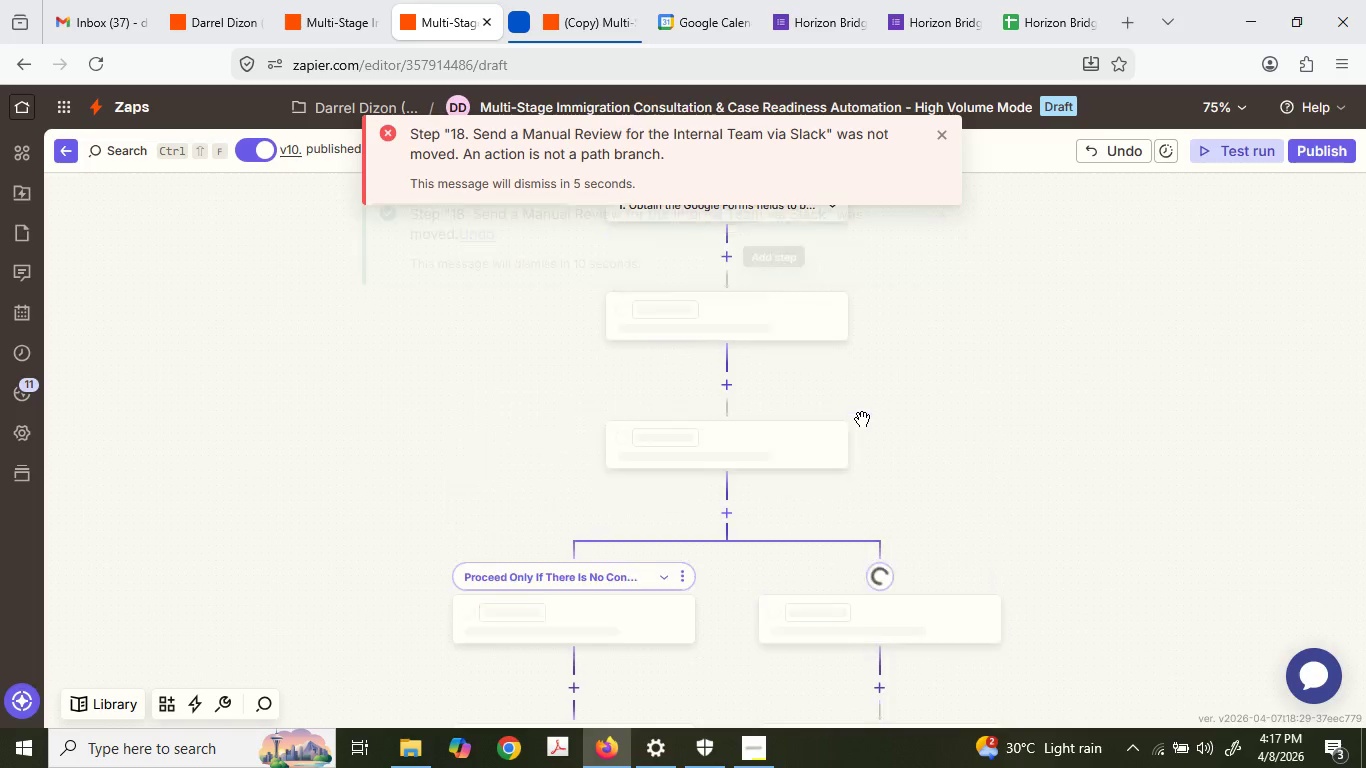 
scroll: coordinate [887, 557], scroll_direction: up, amount: 2.0
 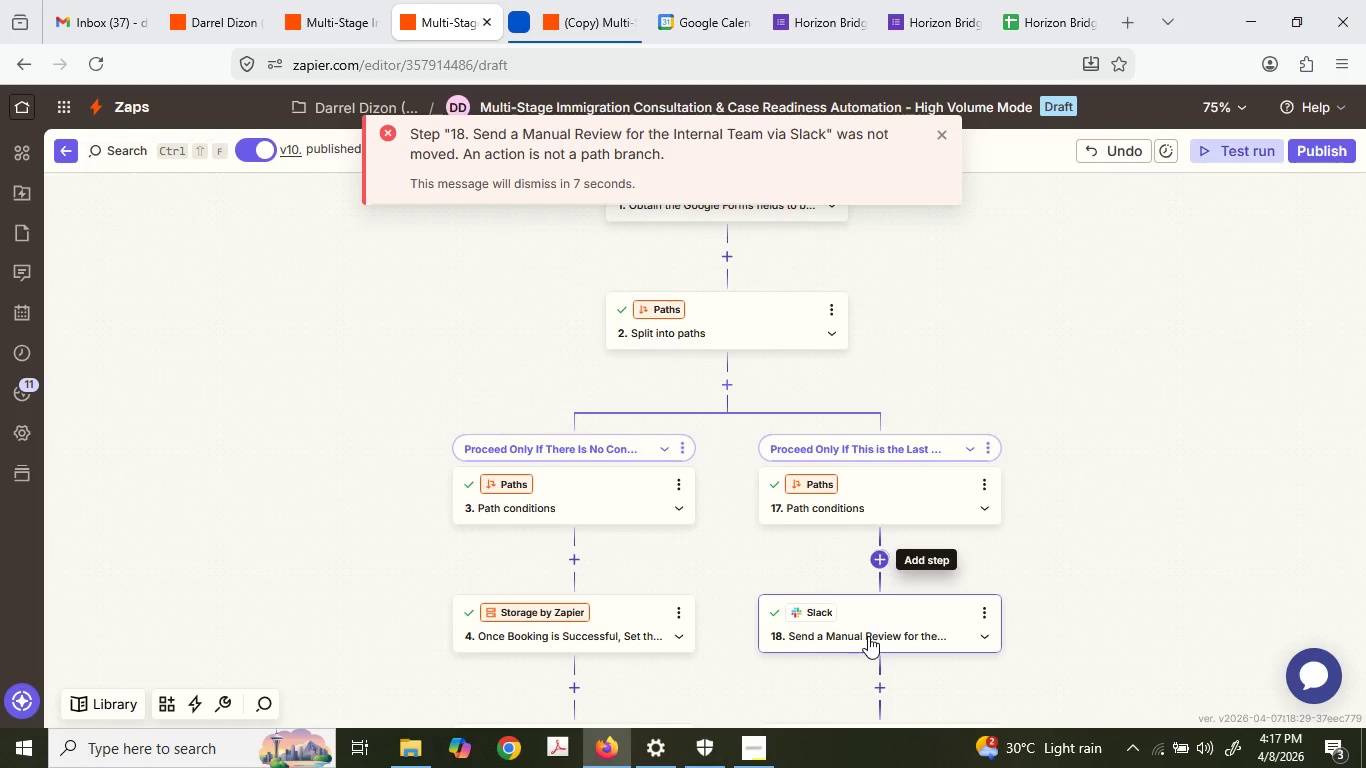 
scroll: coordinate [862, 419], scroll_direction: down, amount: 1.0
 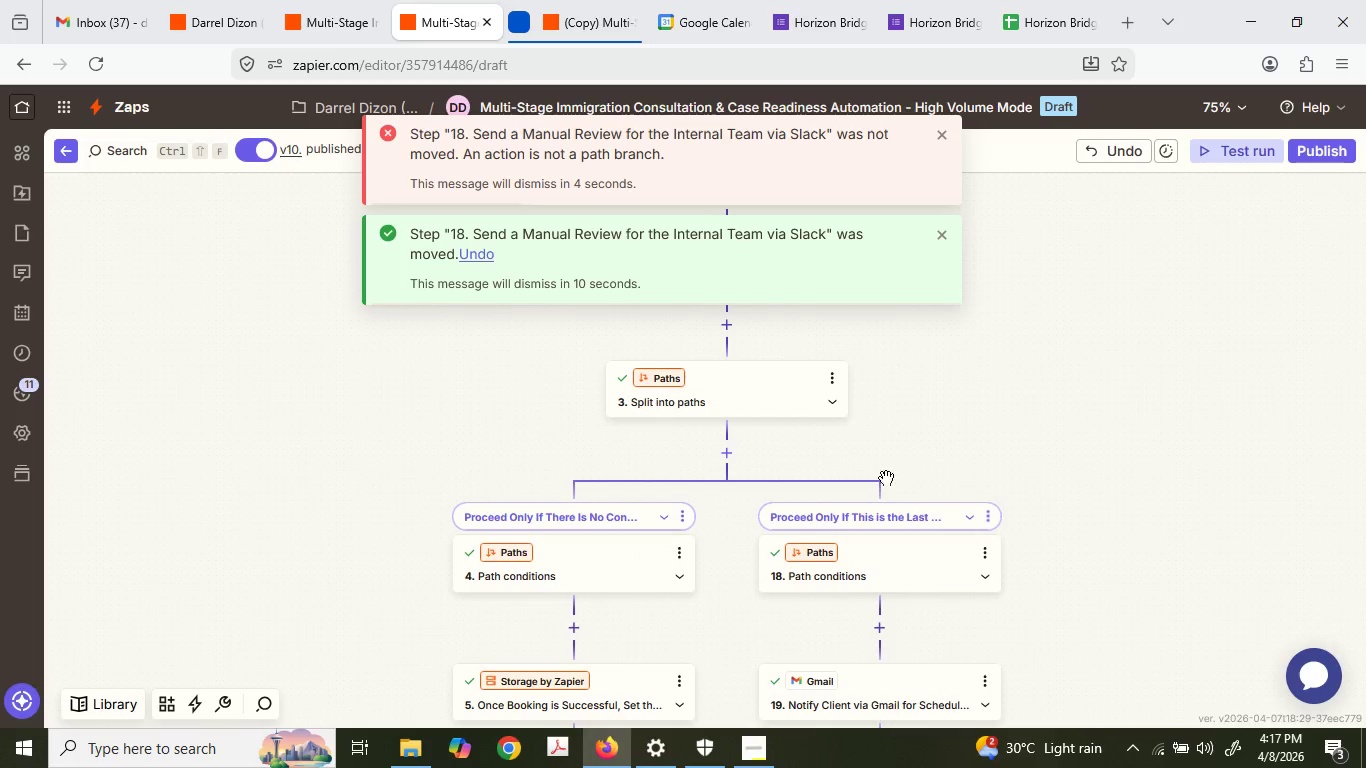 
left_click_drag(start_coordinate=[885, 580], to_coordinate=[746, 347])
 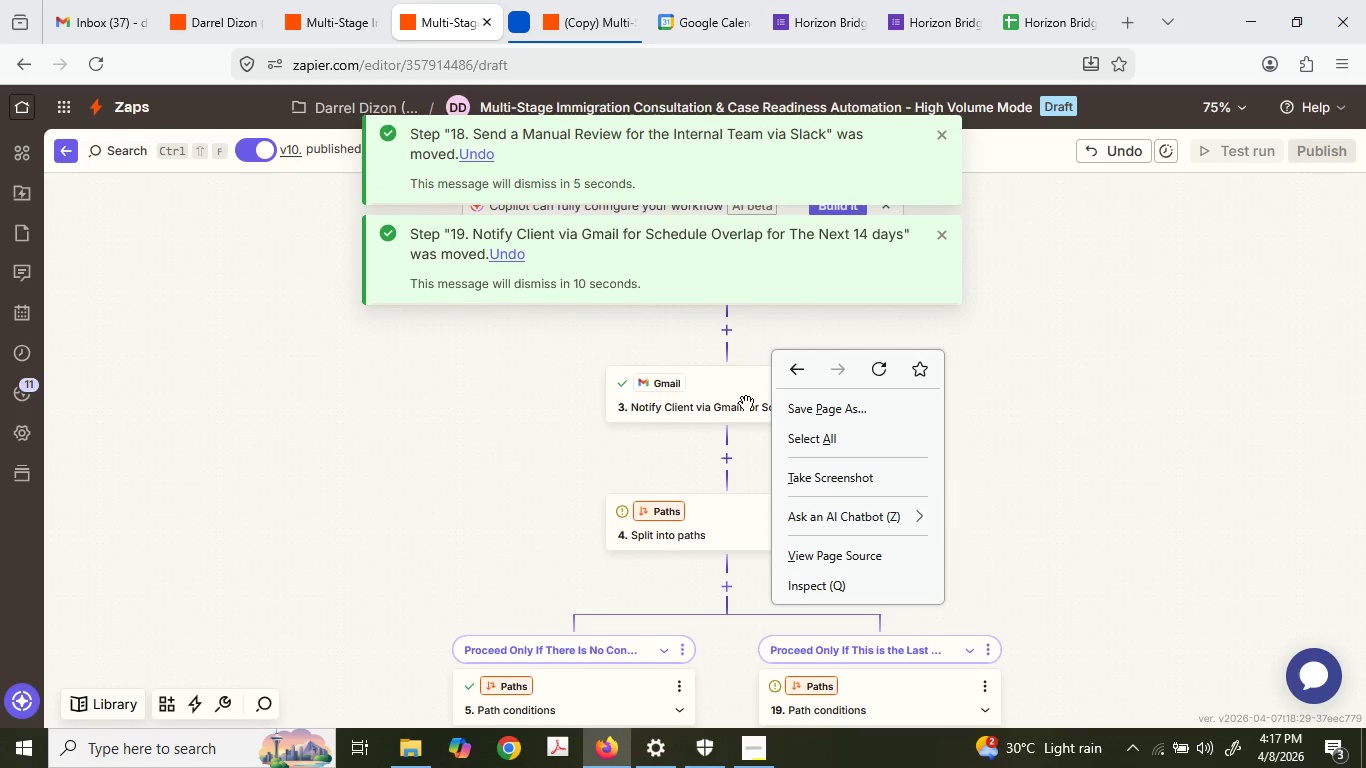 
scroll: coordinate [891, 495], scroll_direction: down, amount: 2.0
 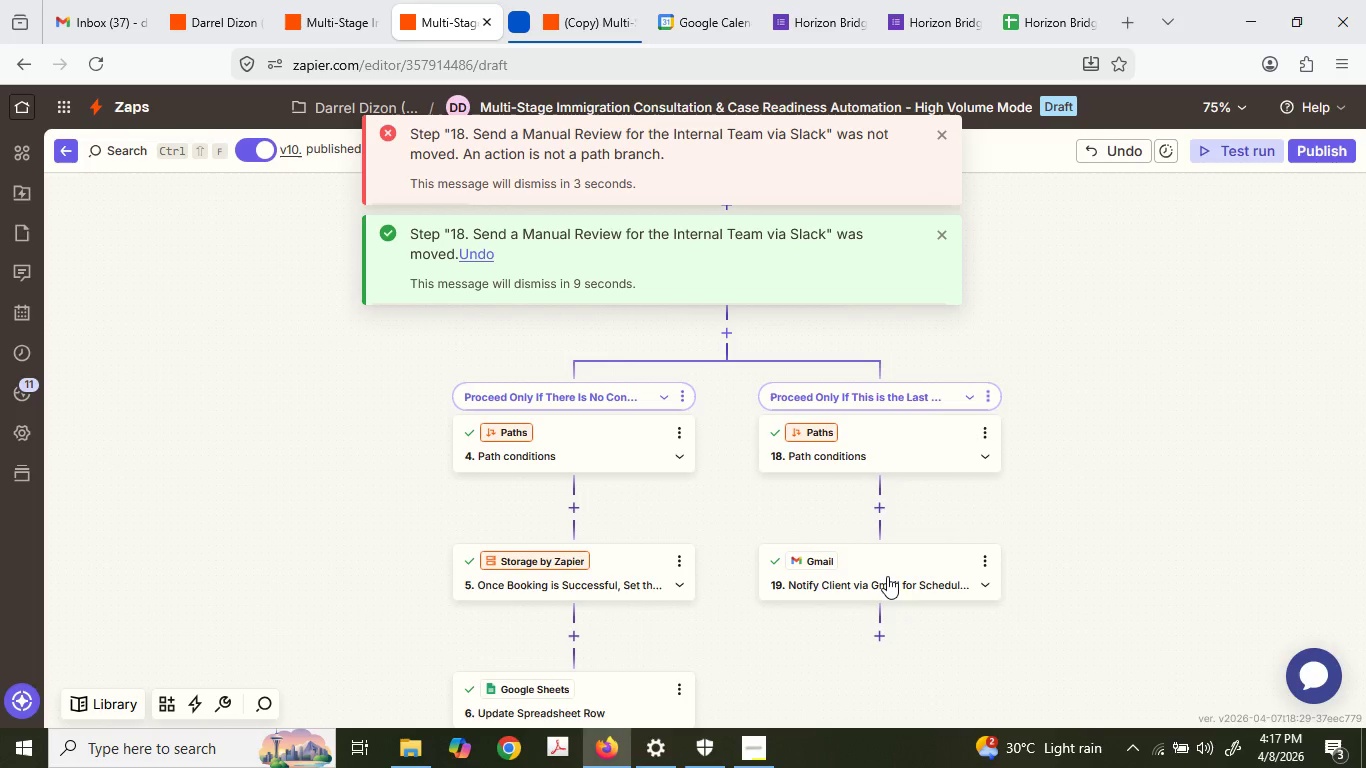 
right_click([769, 347])
 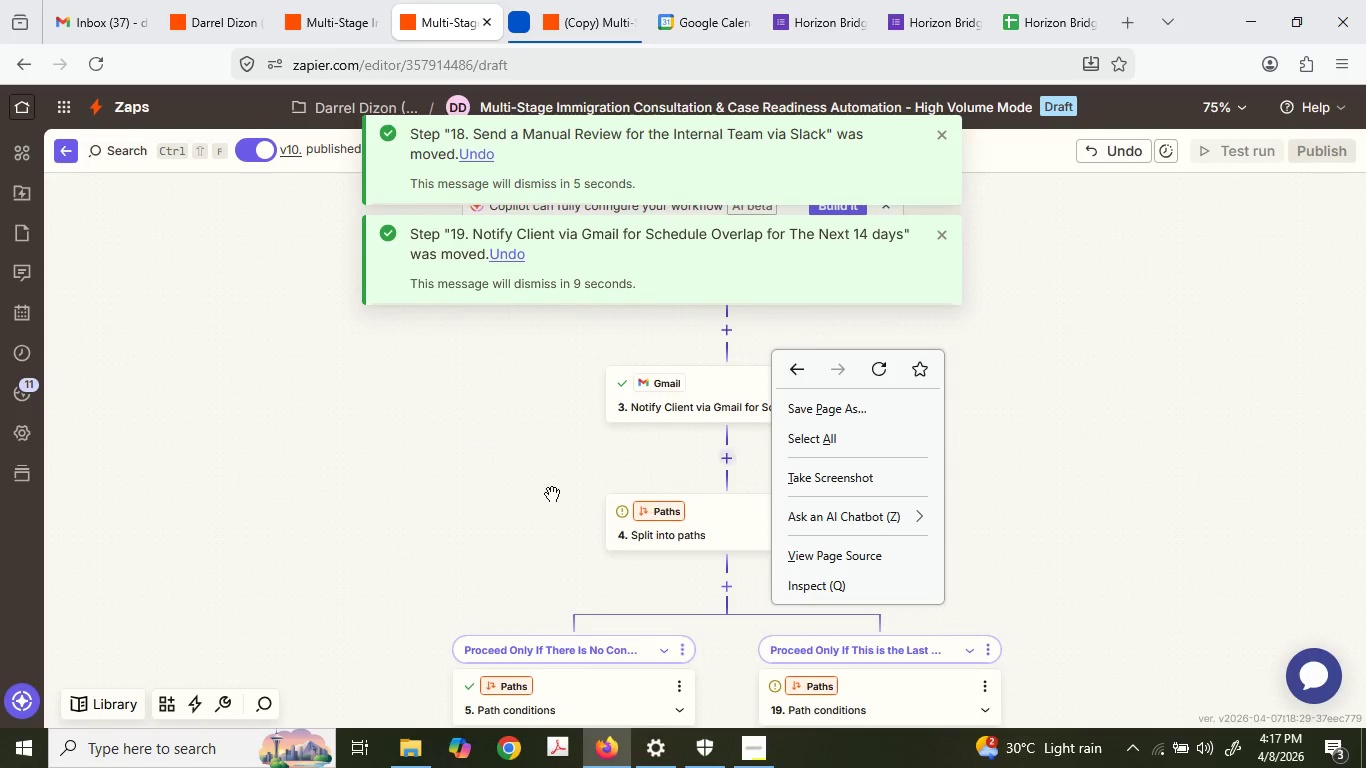 
scroll: coordinate [769, 348], scroll_direction: up, amount: 2.0
 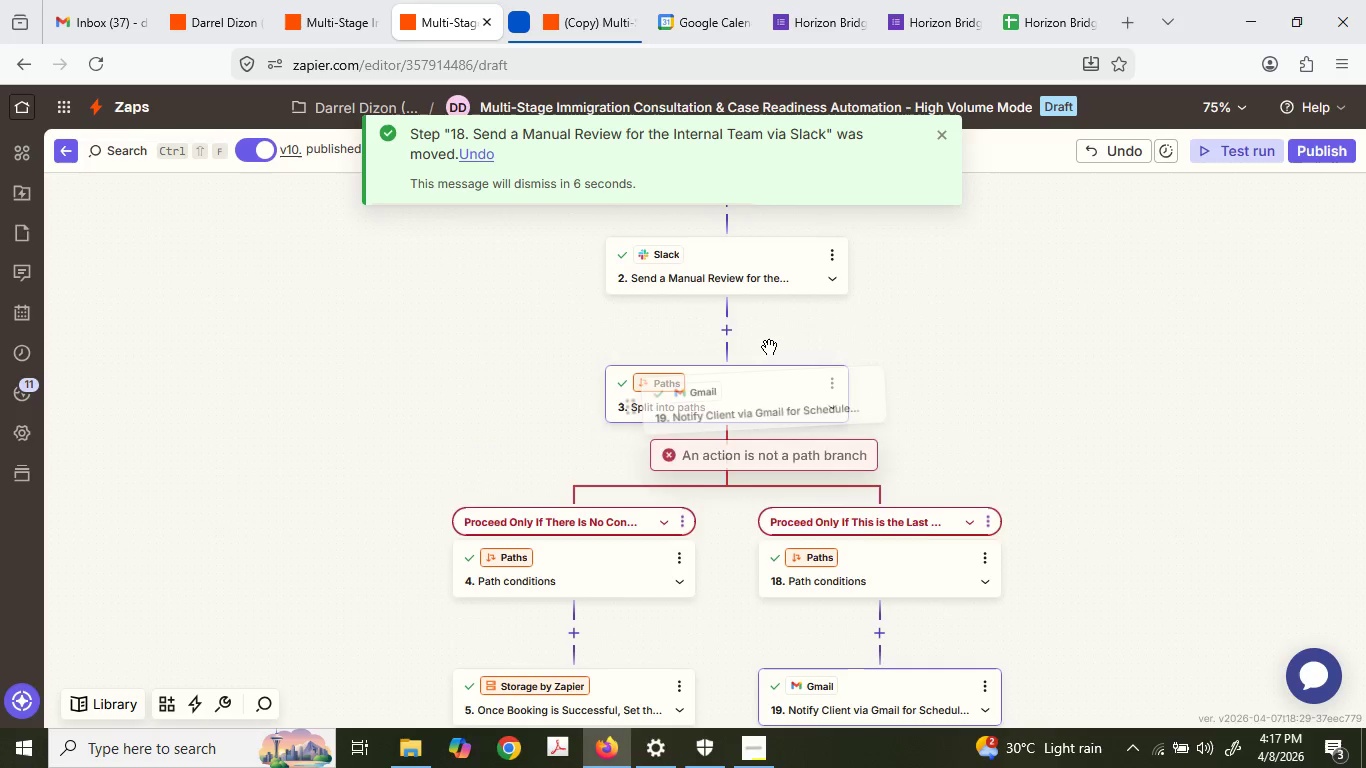 
scroll: coordinate [762, 635], scroll_direction: down, amount: 11.0
 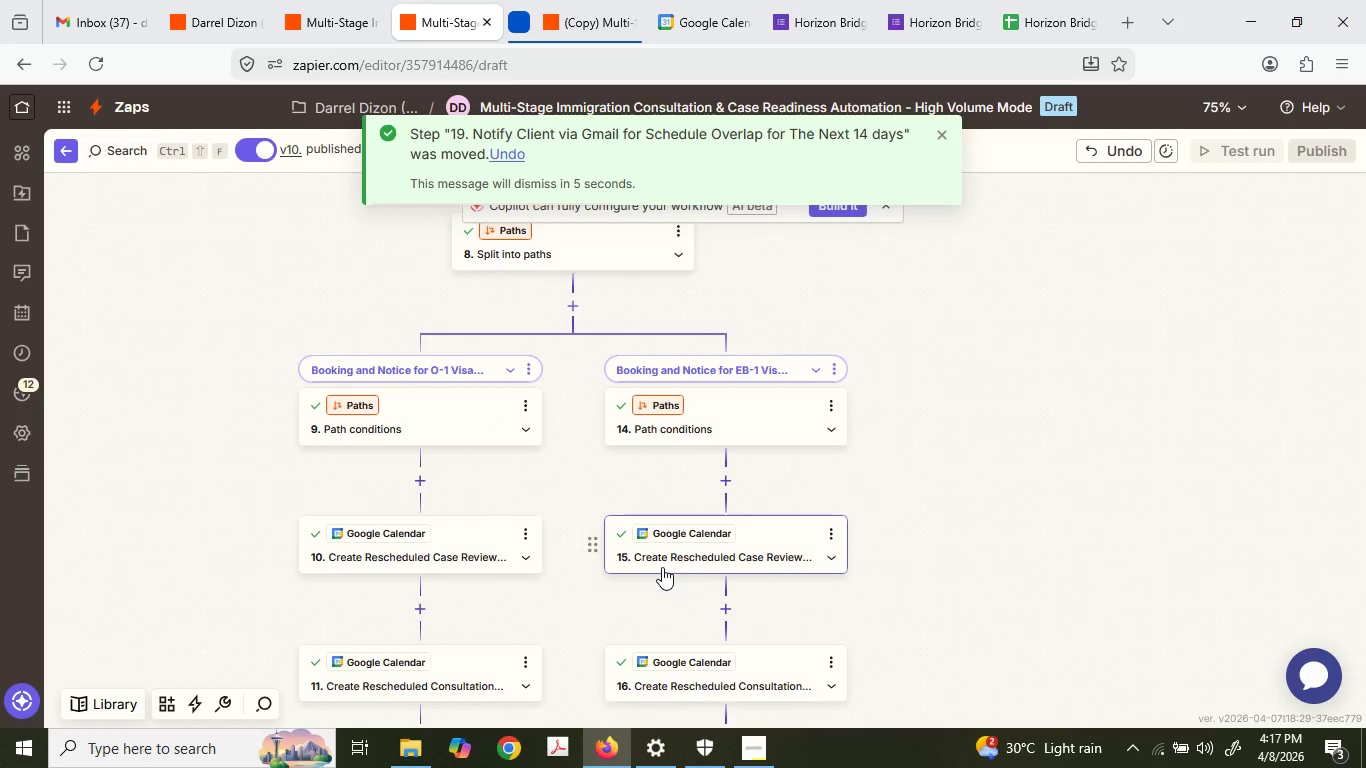 
scroll: coordinate [663, 564], scroll_direction: up, amount: 11.0
 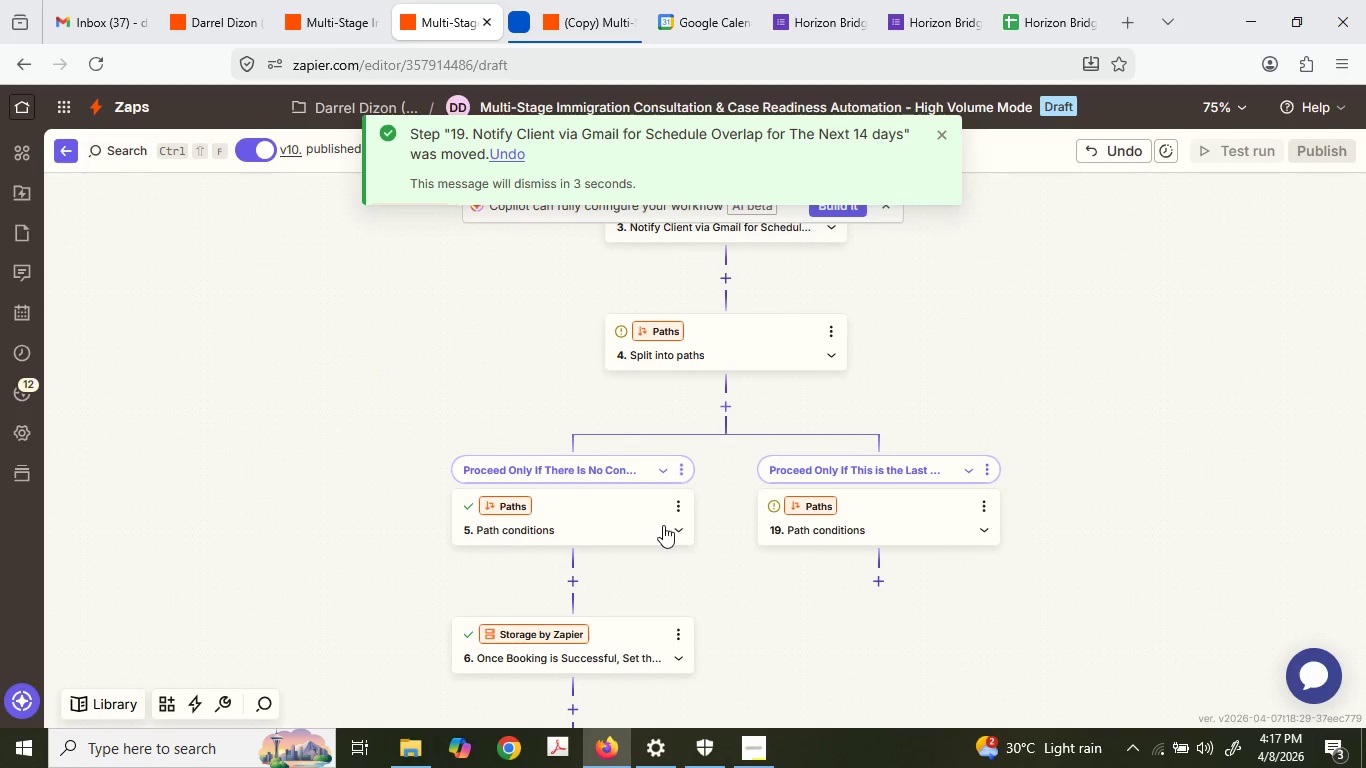 
left_click_drag(start_coordinate=[688, 520], to_coordinate=[678, 516])
 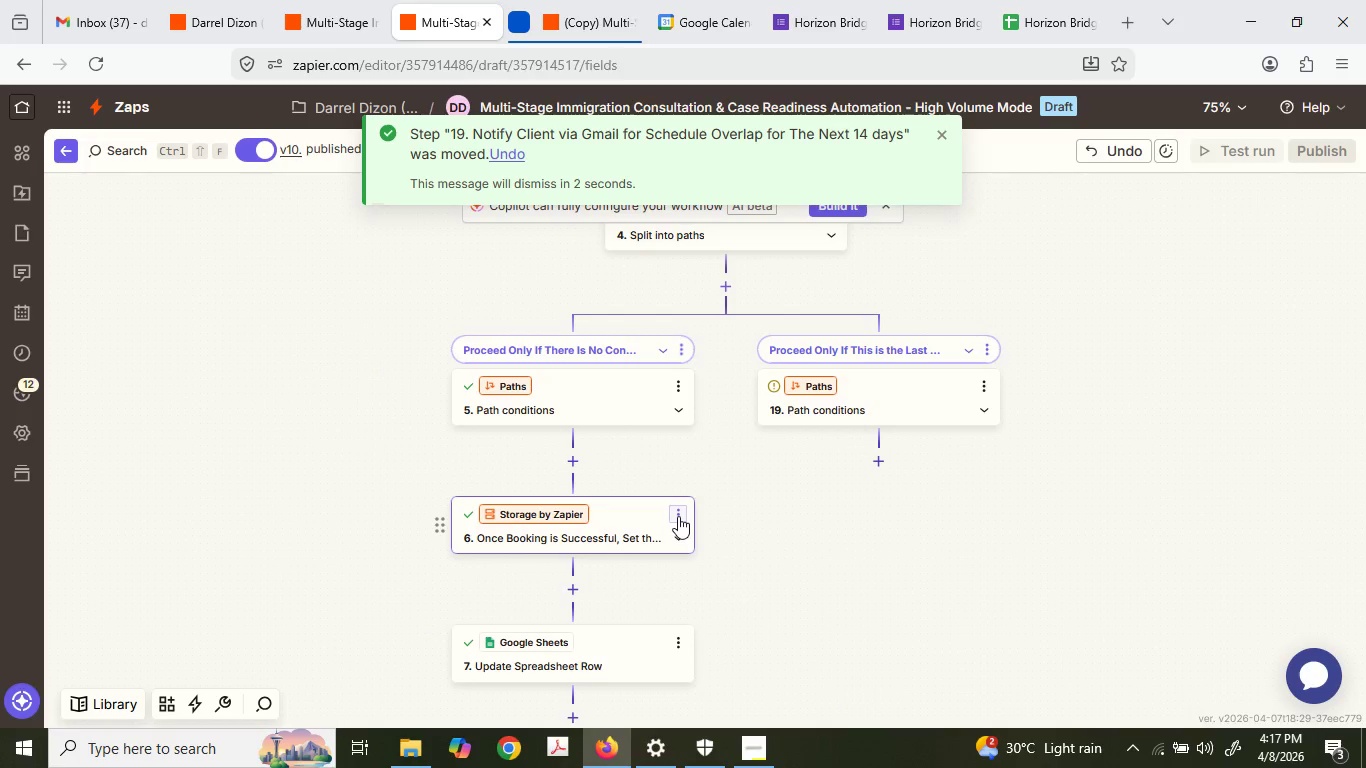 
scroll: coordinate [664, 527], scroll_direction: down, amount: 2.0
 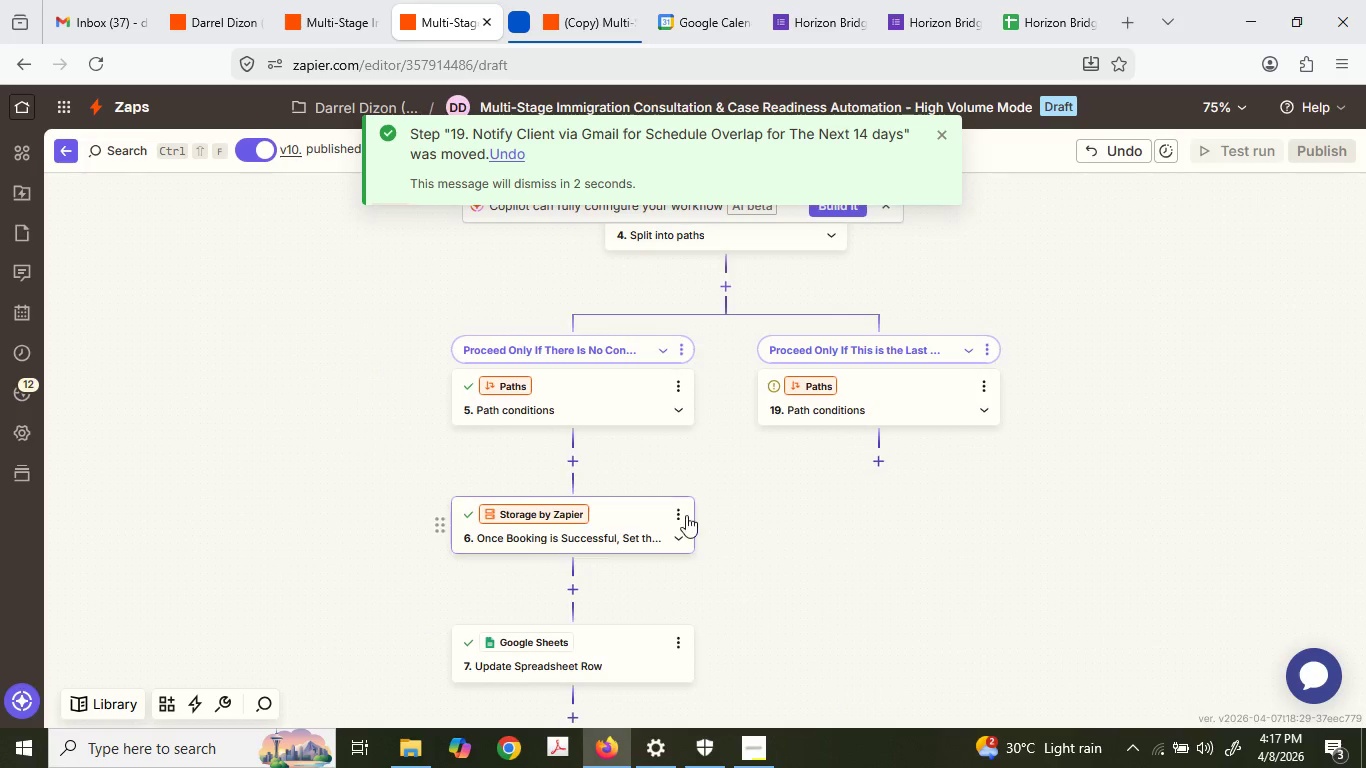 
left_click([678, 516])
 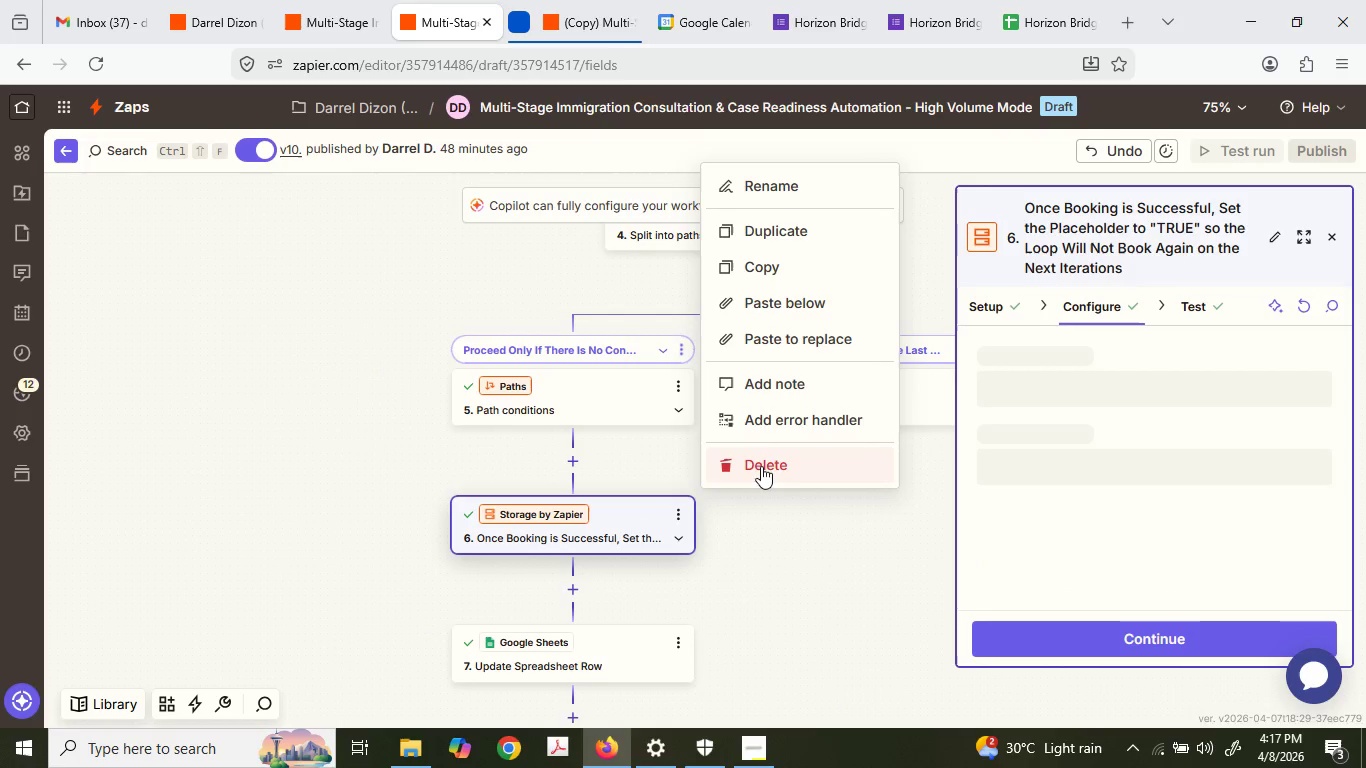 
double_click([761, 466])
 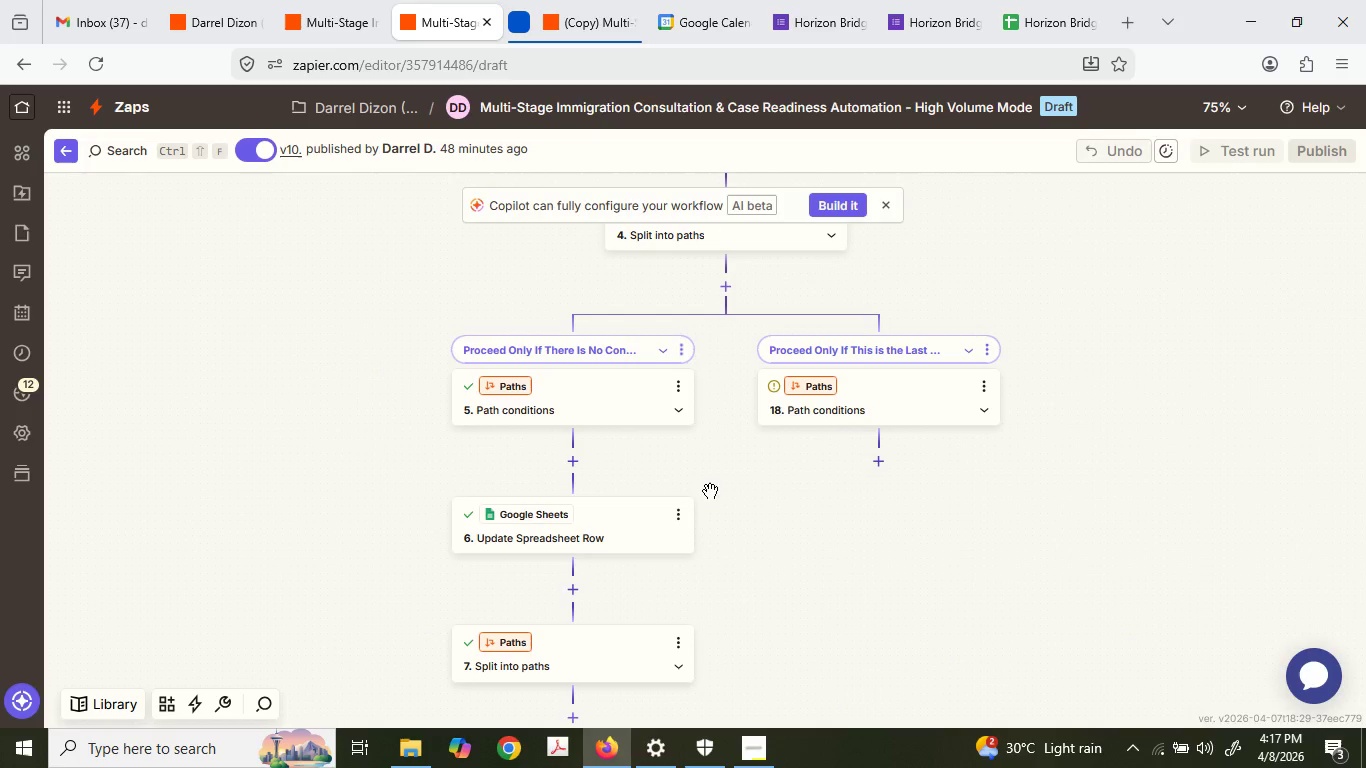 
left_click([677, 508])
 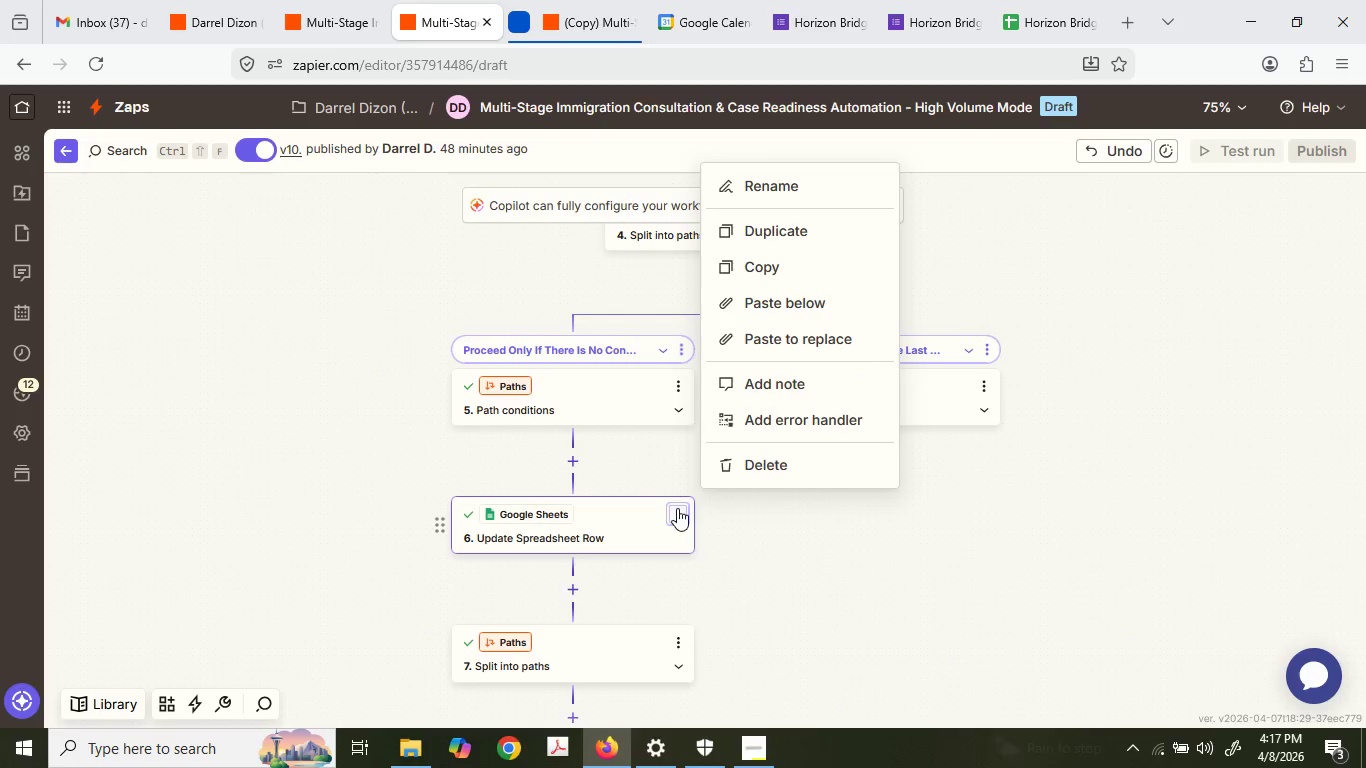 
scroll: coordinate [631, 453], scroll_direction: down, amount: 5.0
 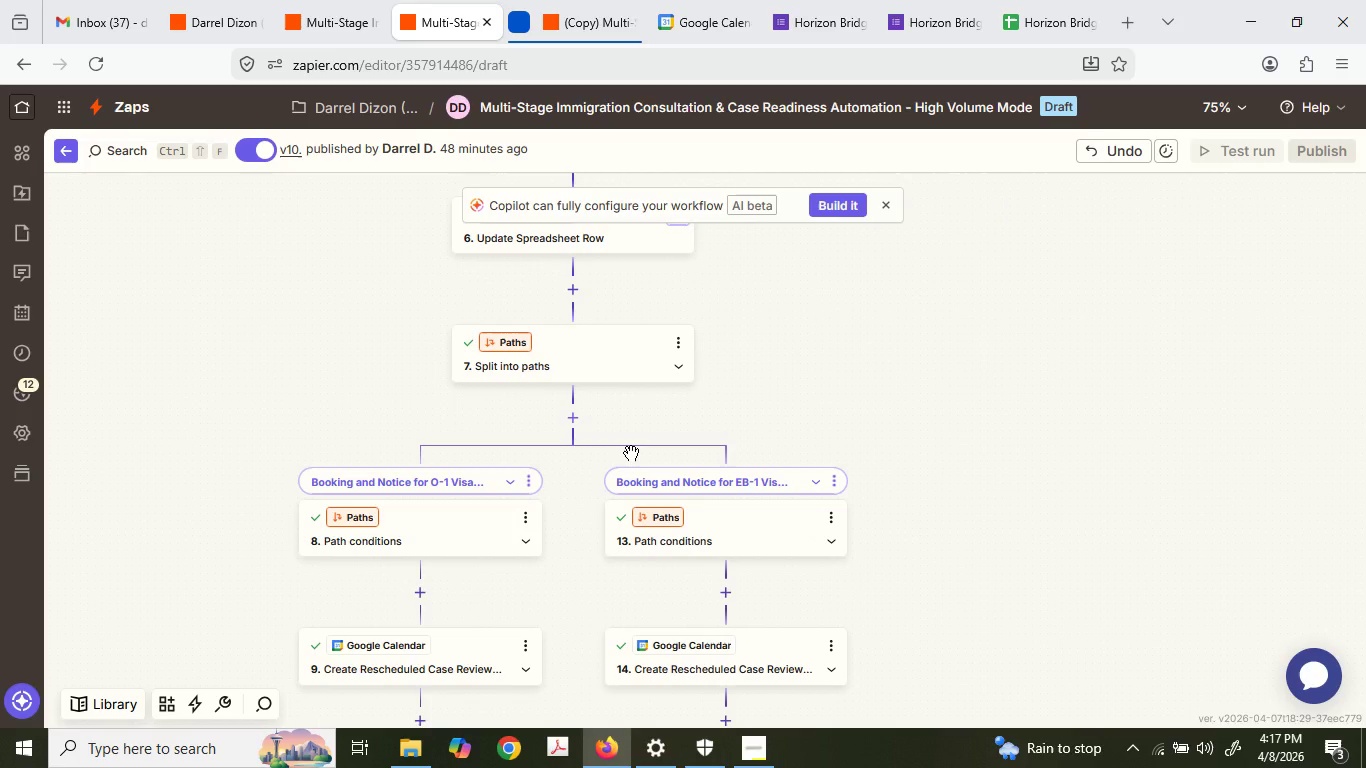 
scroll: coordinate [744, 455], scroll_direction: up, amount: 8.0
 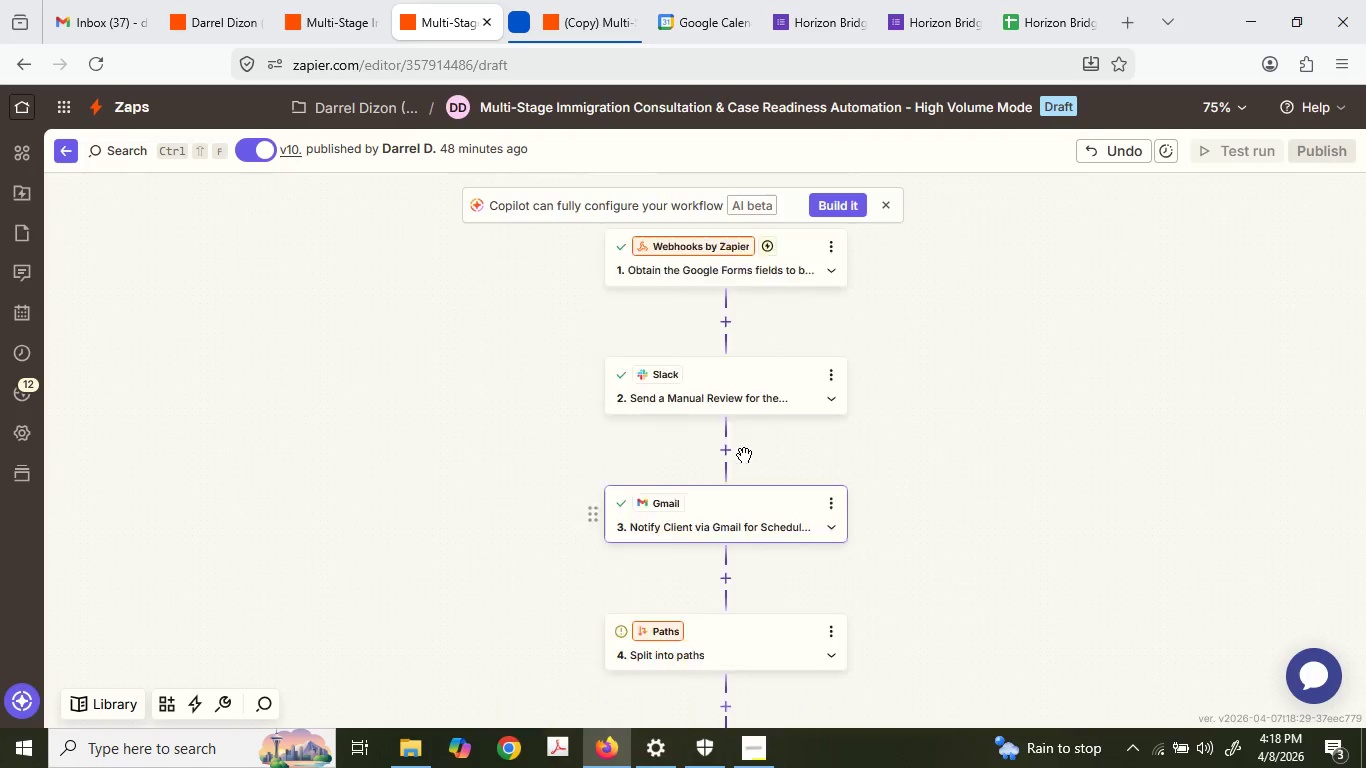 
scroll: coordinate [744, 455], scroll_direction: down, amount: 2.0
 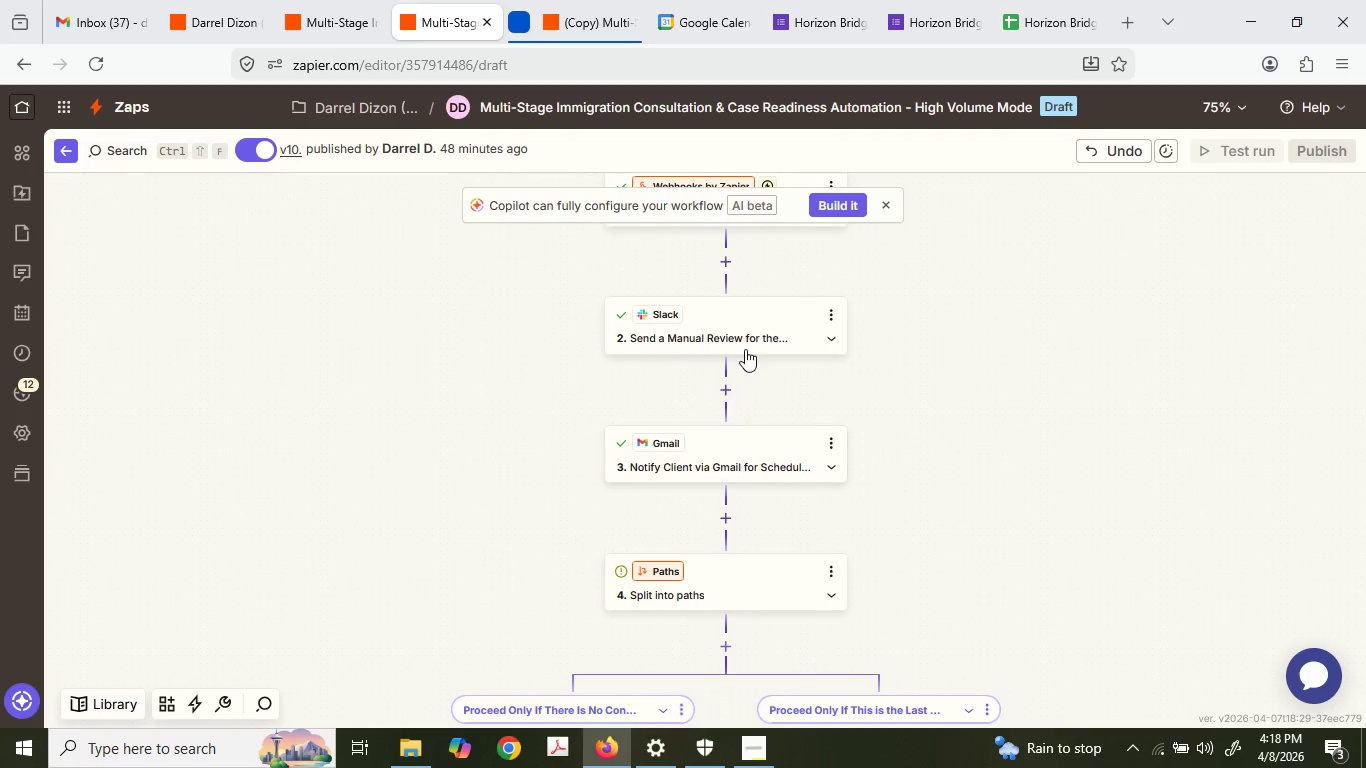 
left_click_drag(start_coordinate=[733, 283], to_coordinate=[888, 644])
 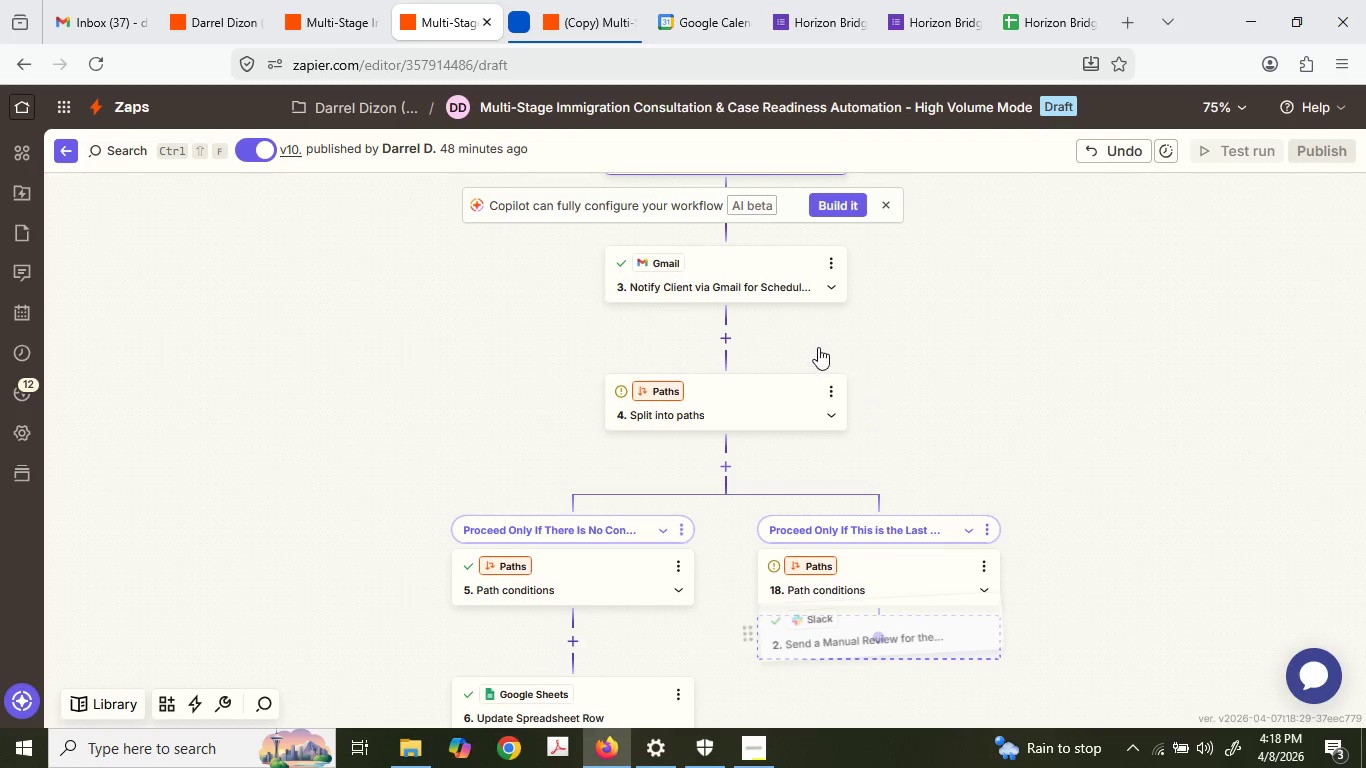 
scroll: coordinate [966, 607], scroll_direction: down, amount: 3.0
 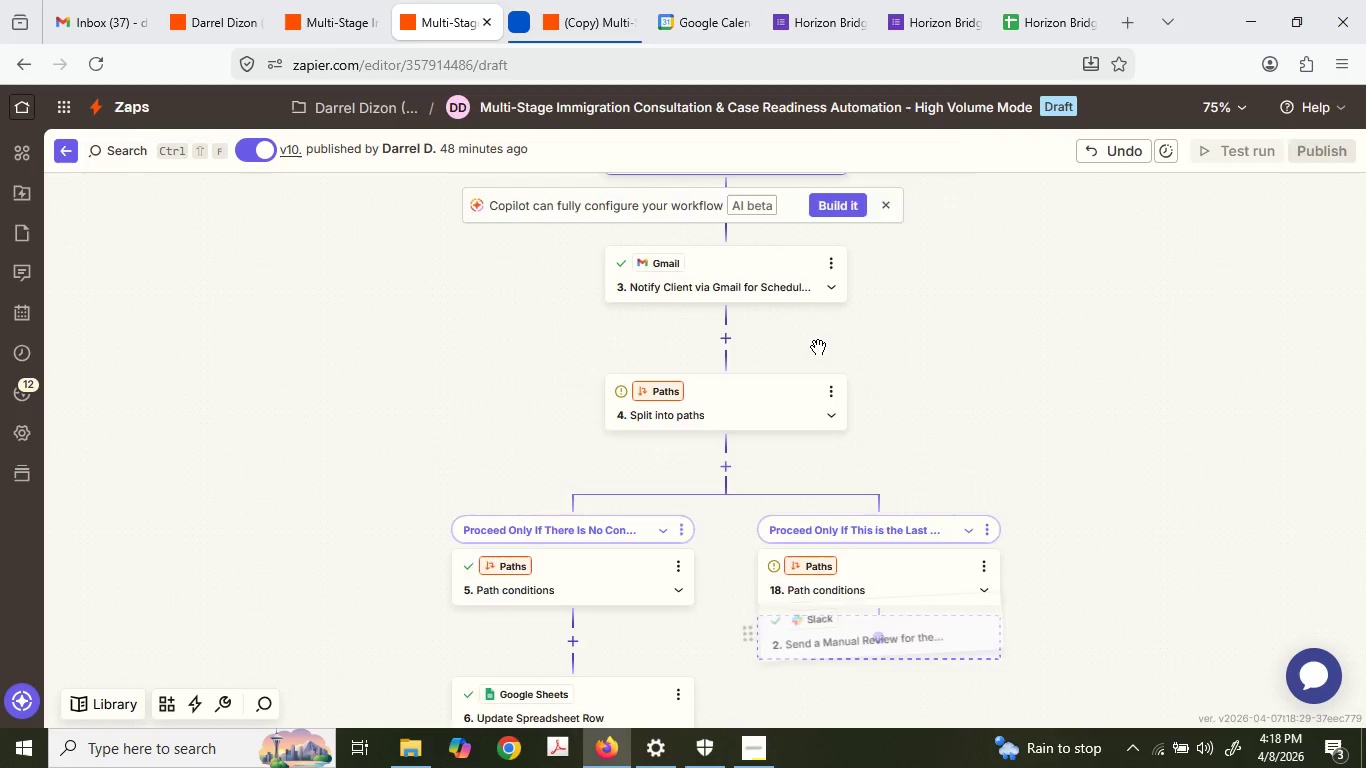 
left_click_drag(start_coordinate=[752, 253], to_coordinate=[894, 650])
 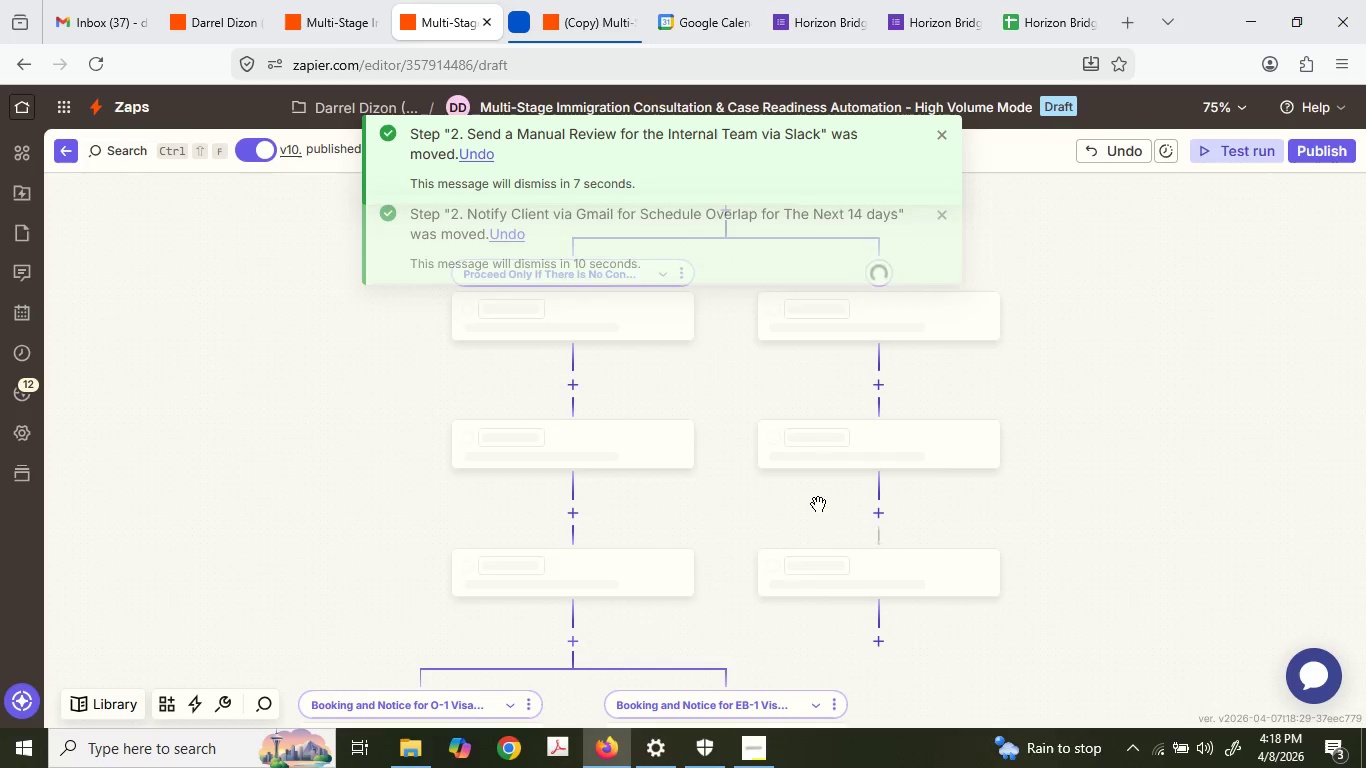 
scroll: coordinate [767, 306], scroll_direction: up, amount: 2.0
 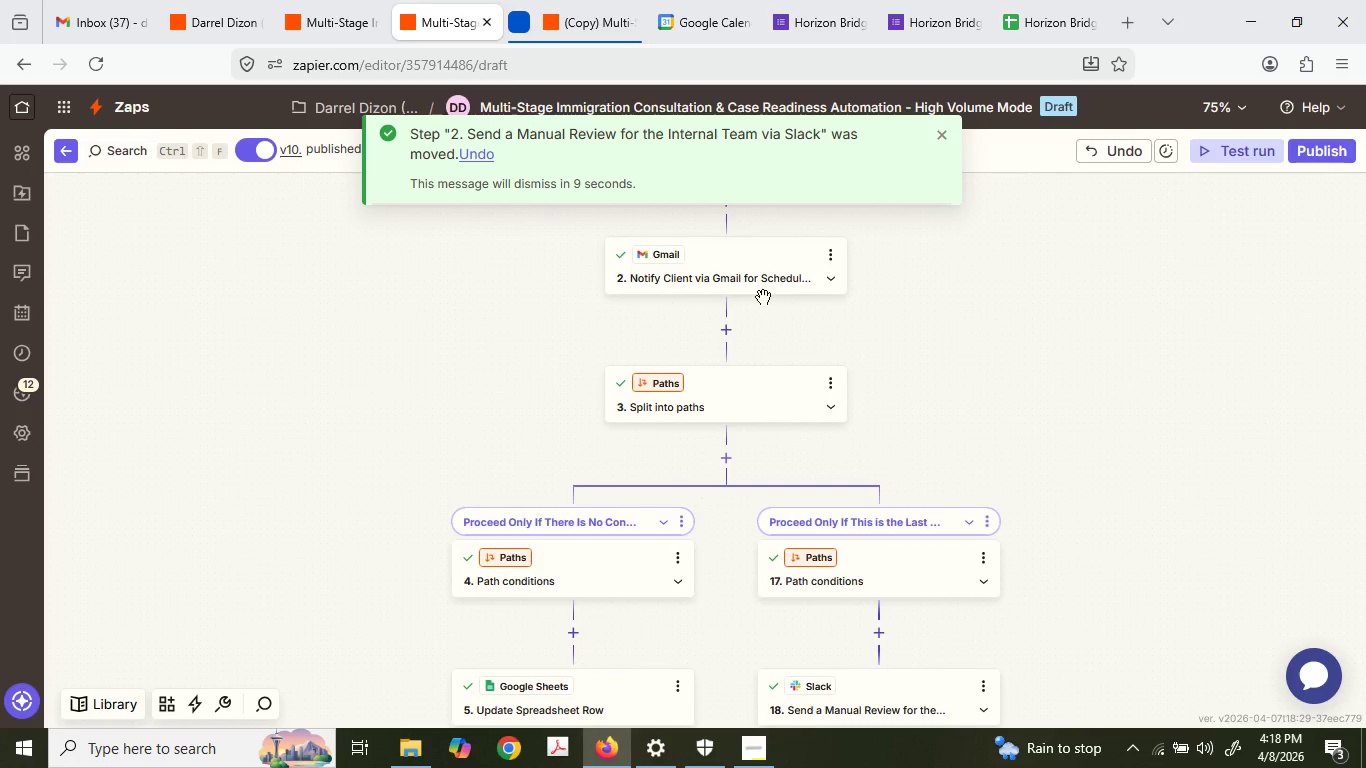 
scroll: coordinate [864, 493], scroll_direction: down, amount: 2.0
 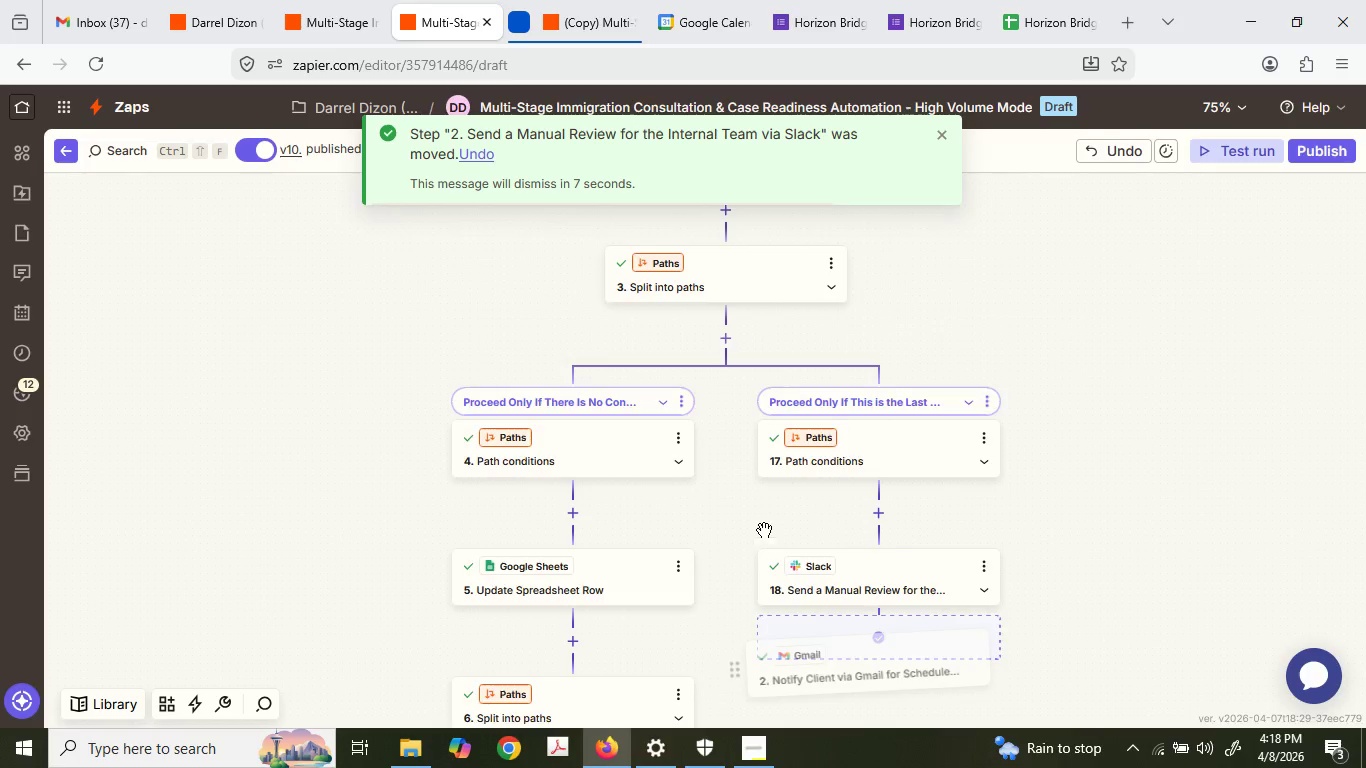 
scroll: coordinate [787, 468], scroll_direction: up, amount: 6.0
 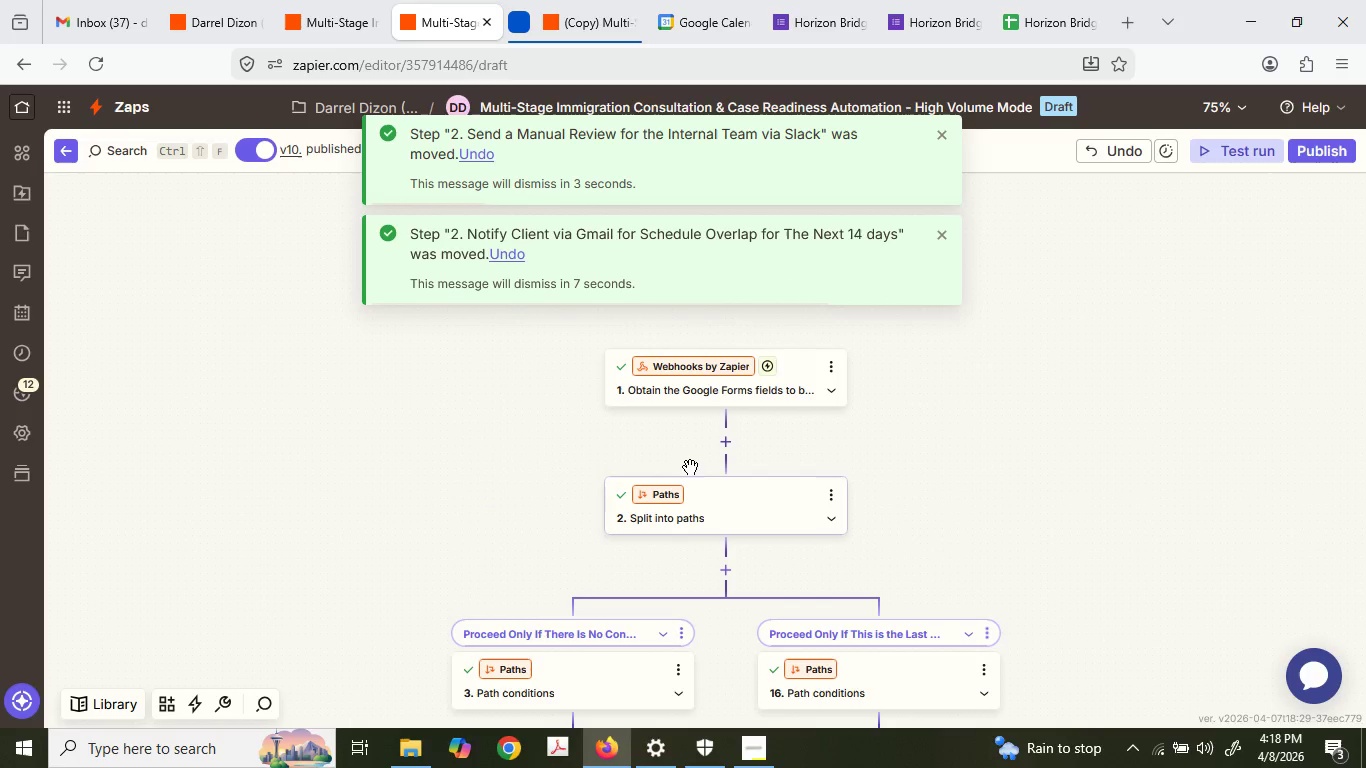 
left_click([733, 440])
 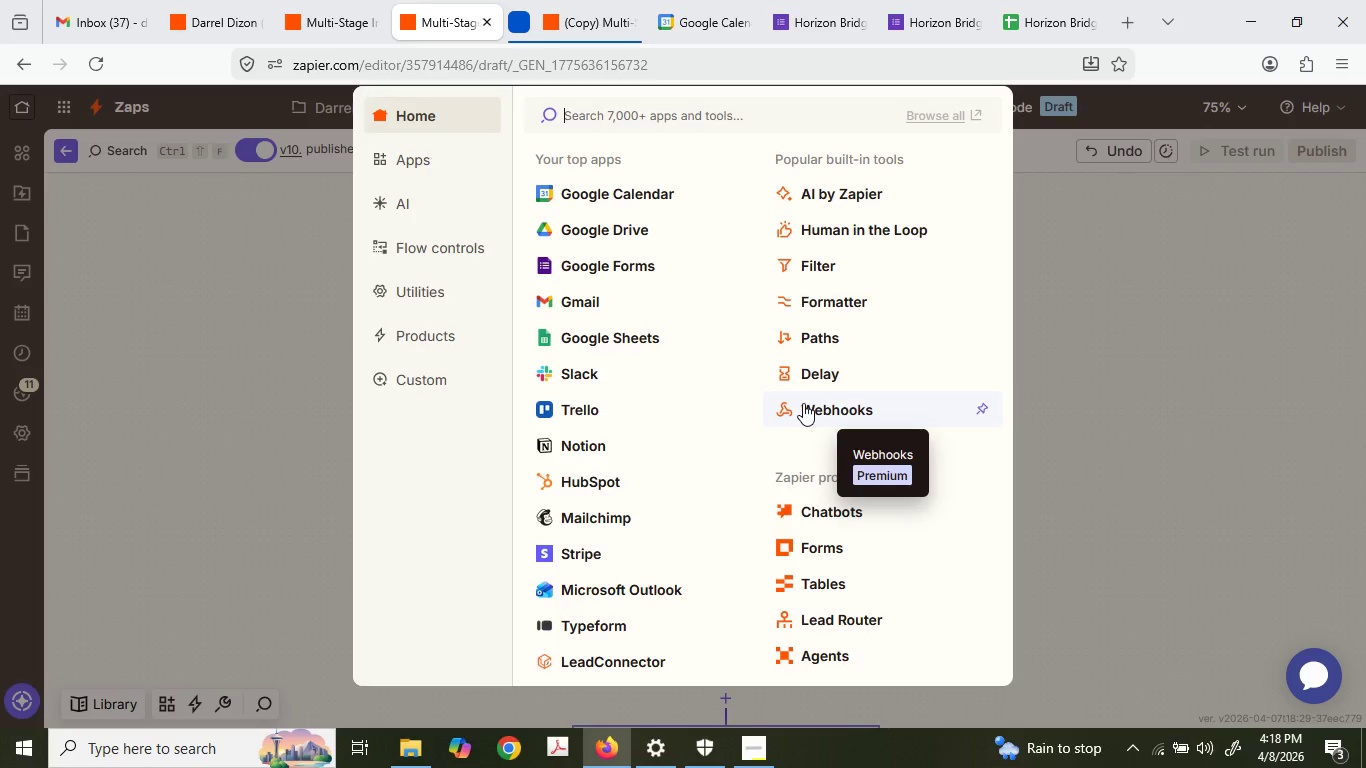 
wait(19.94)
 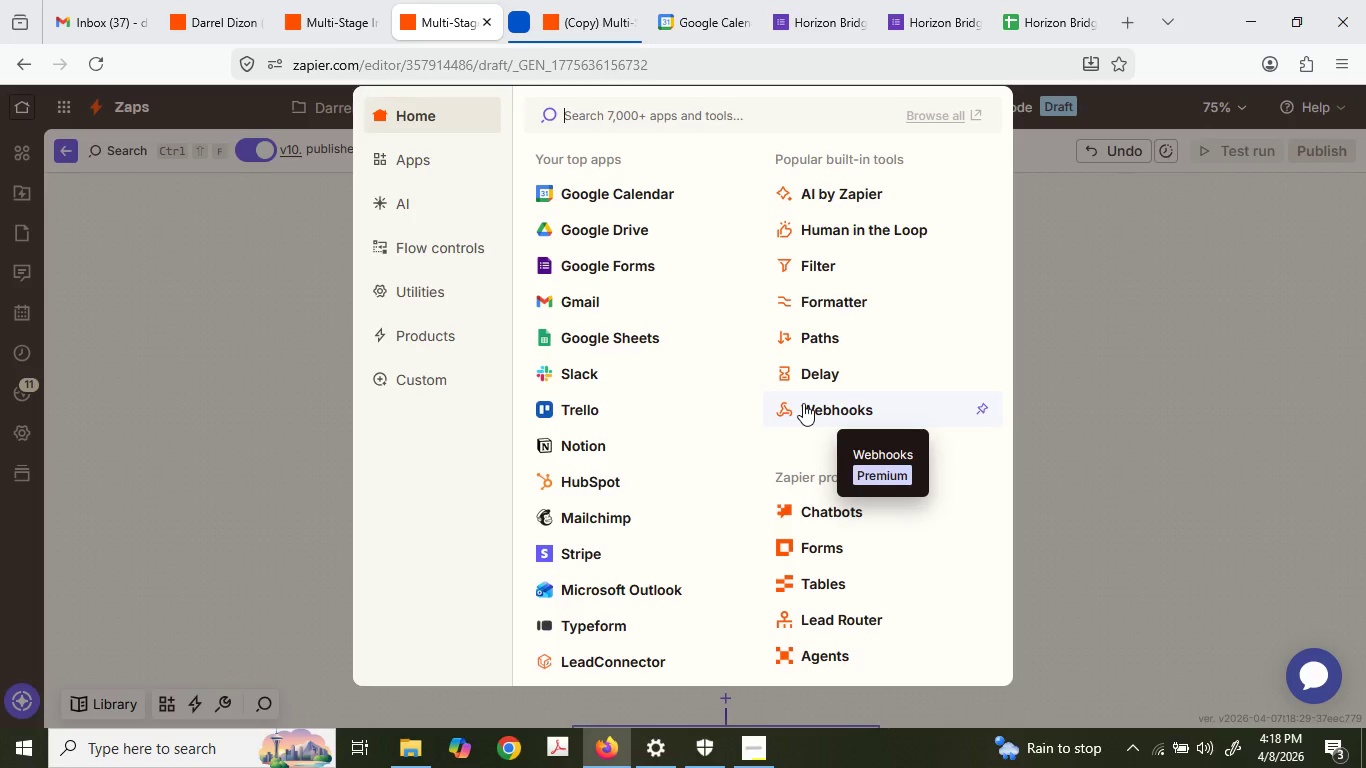 
type(sub)
 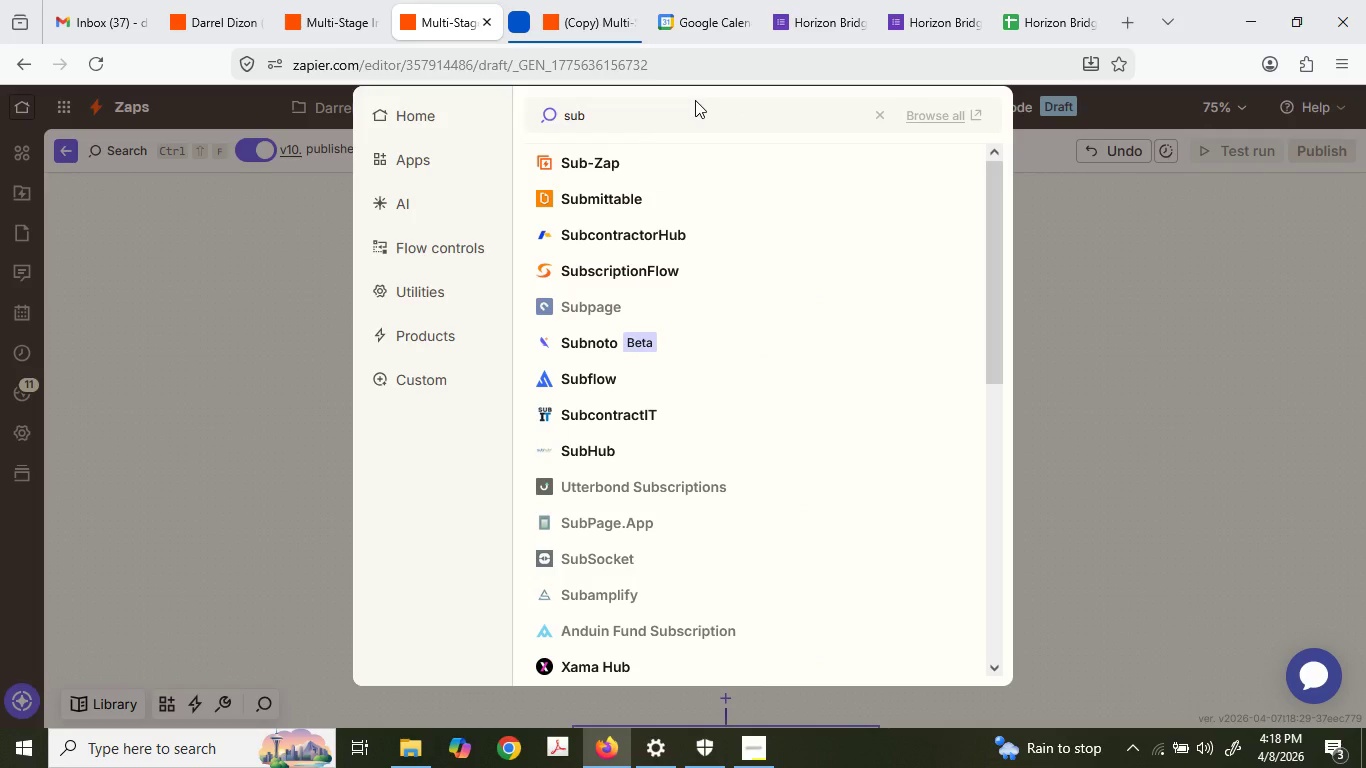 
left_click([642, 171])
 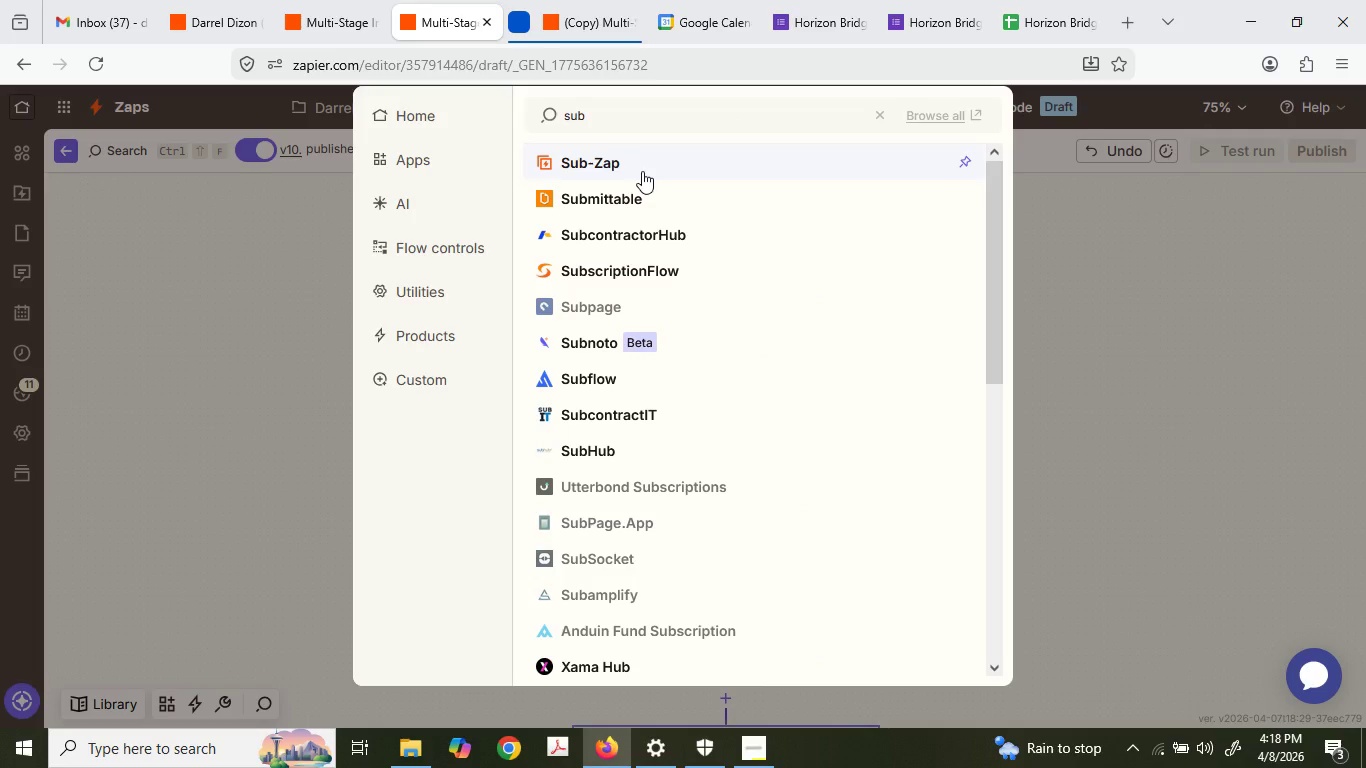 
mouse_move([657, 192])
 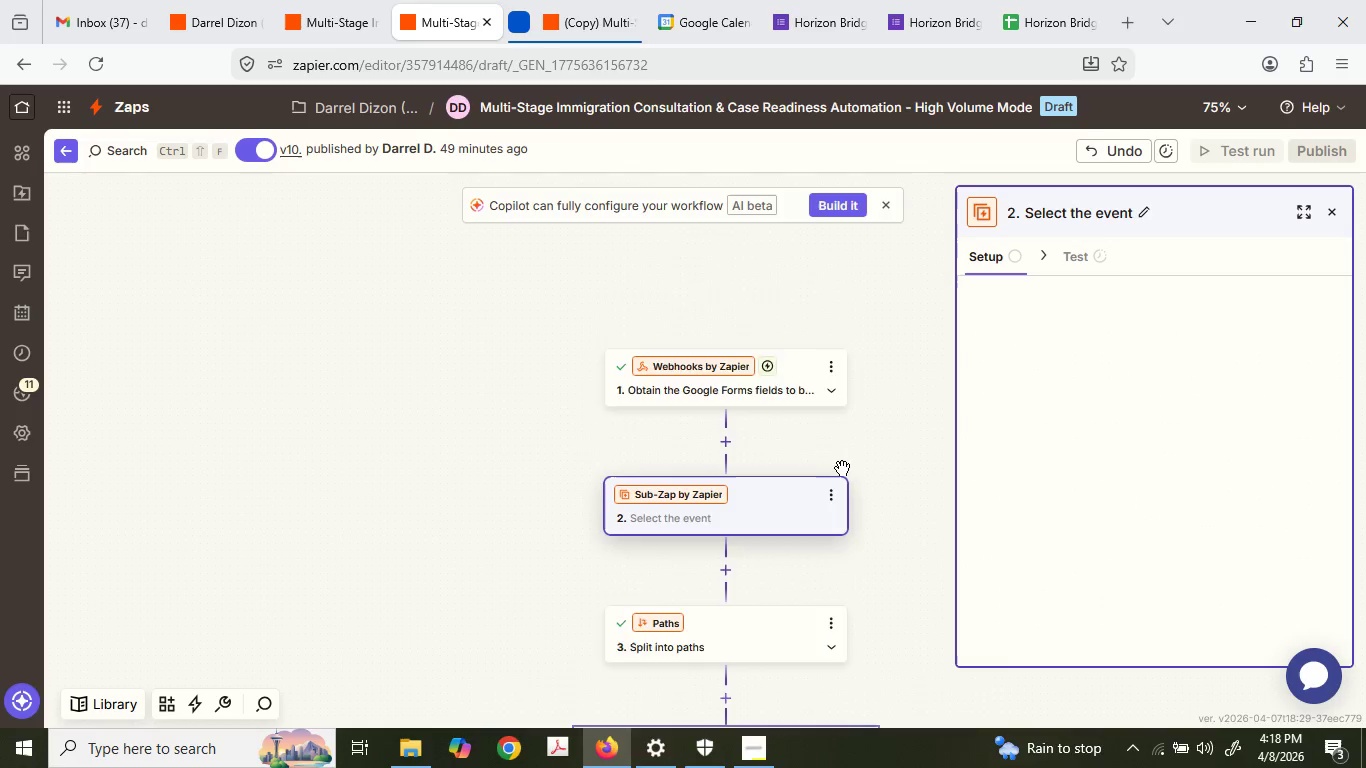 
scroll: coordinate [842, 468], scroll_direction: down, amount: 1.0
 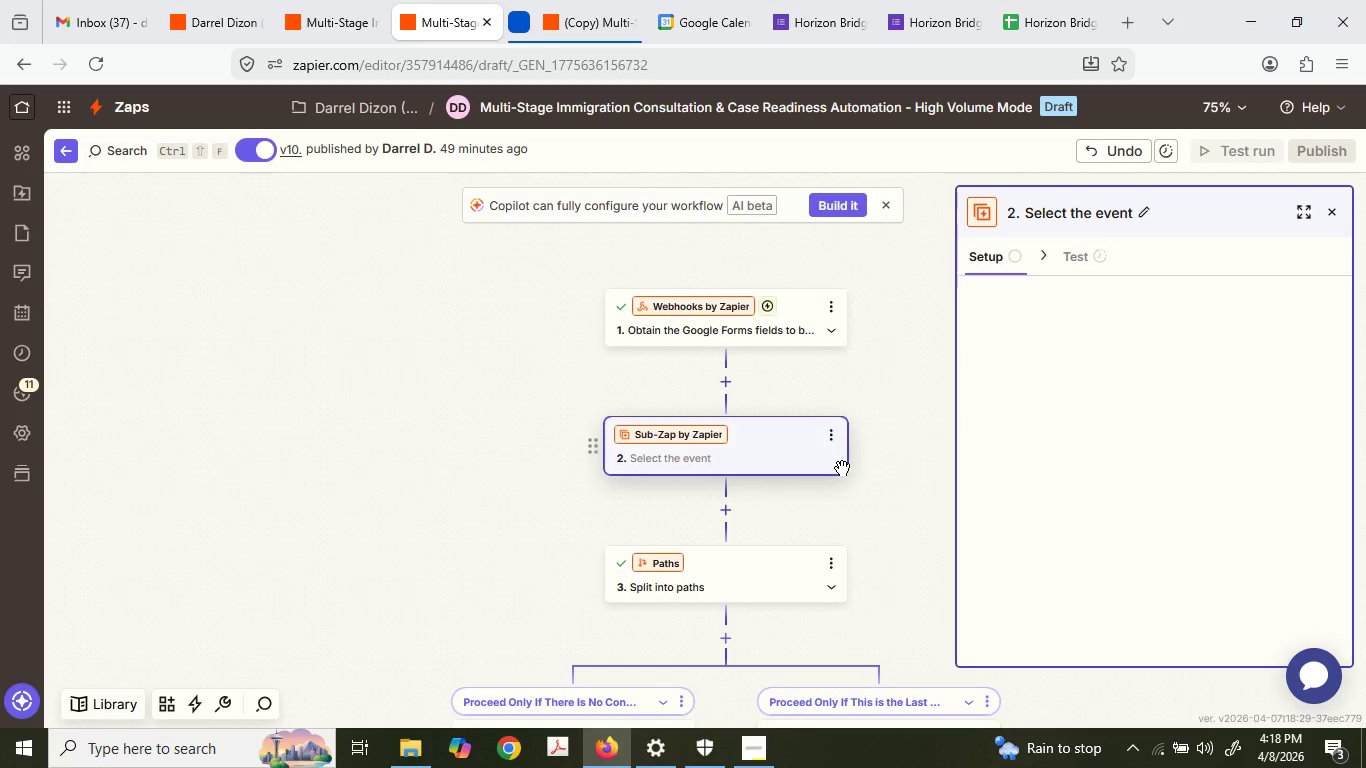 
mouse_move([821, 466])
 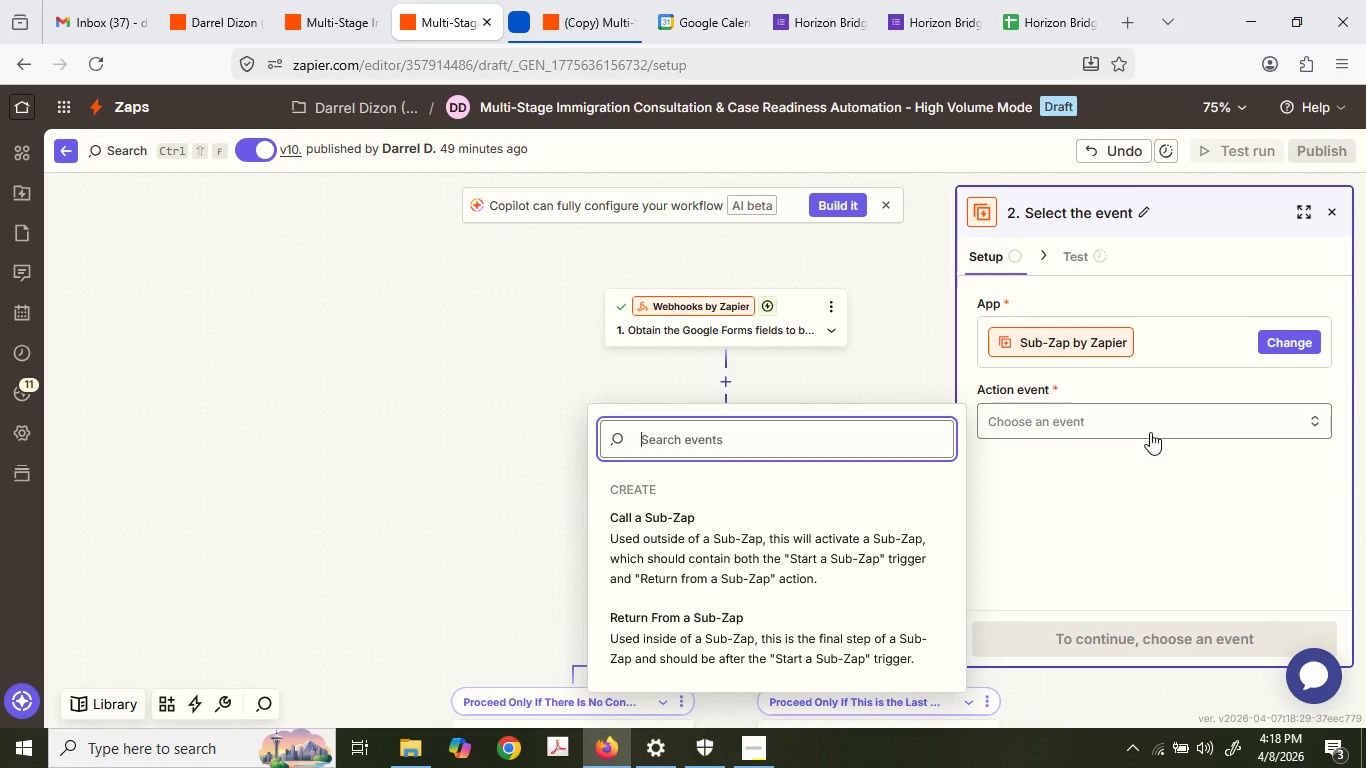 
left_click([756, 551])
 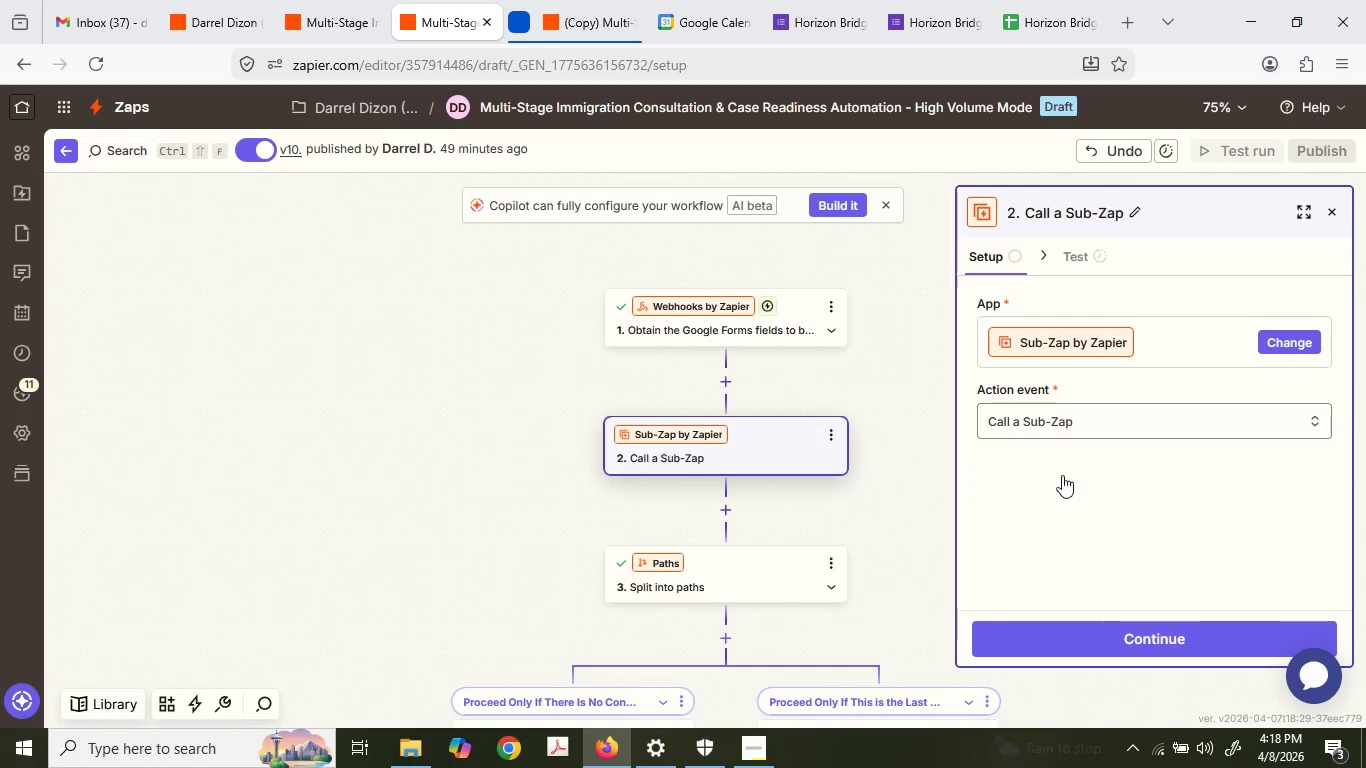 
left_click([1097, 640])
 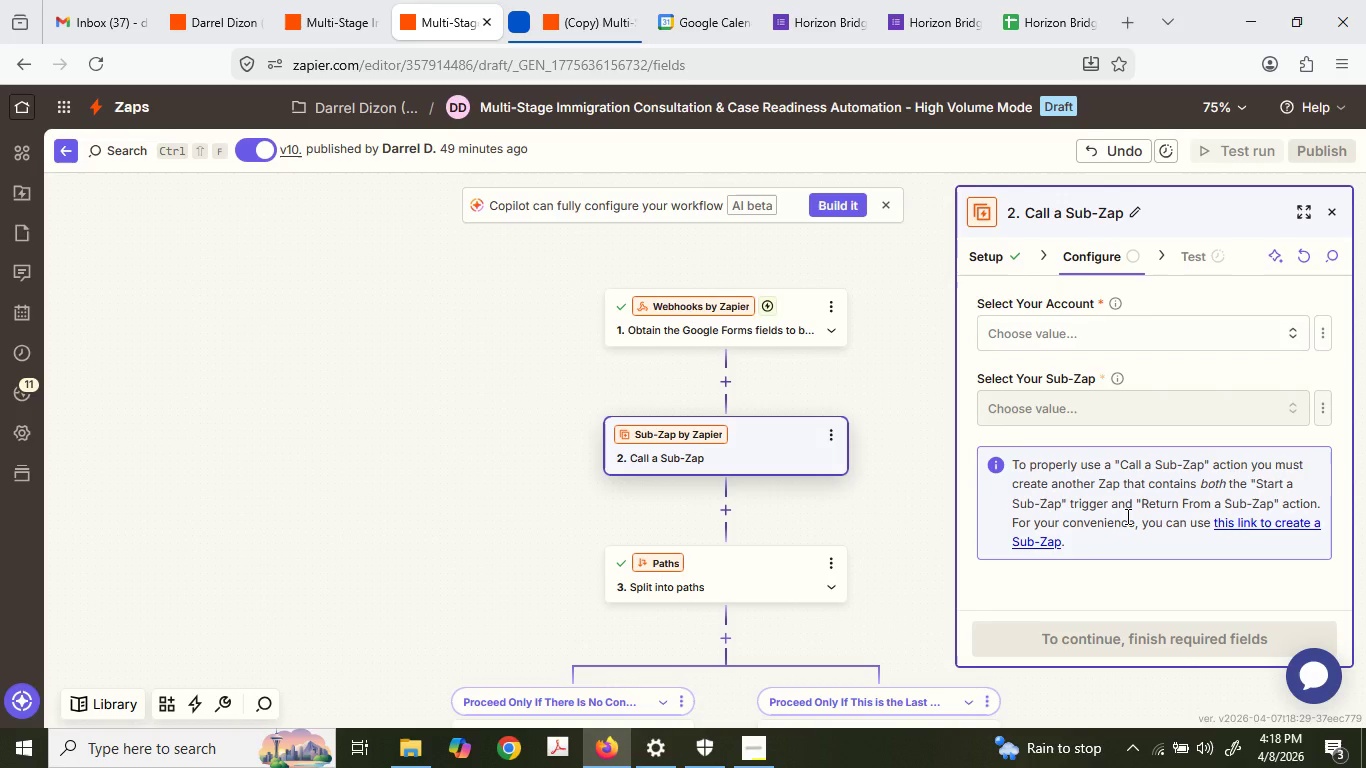 
left_click([565, 0])
 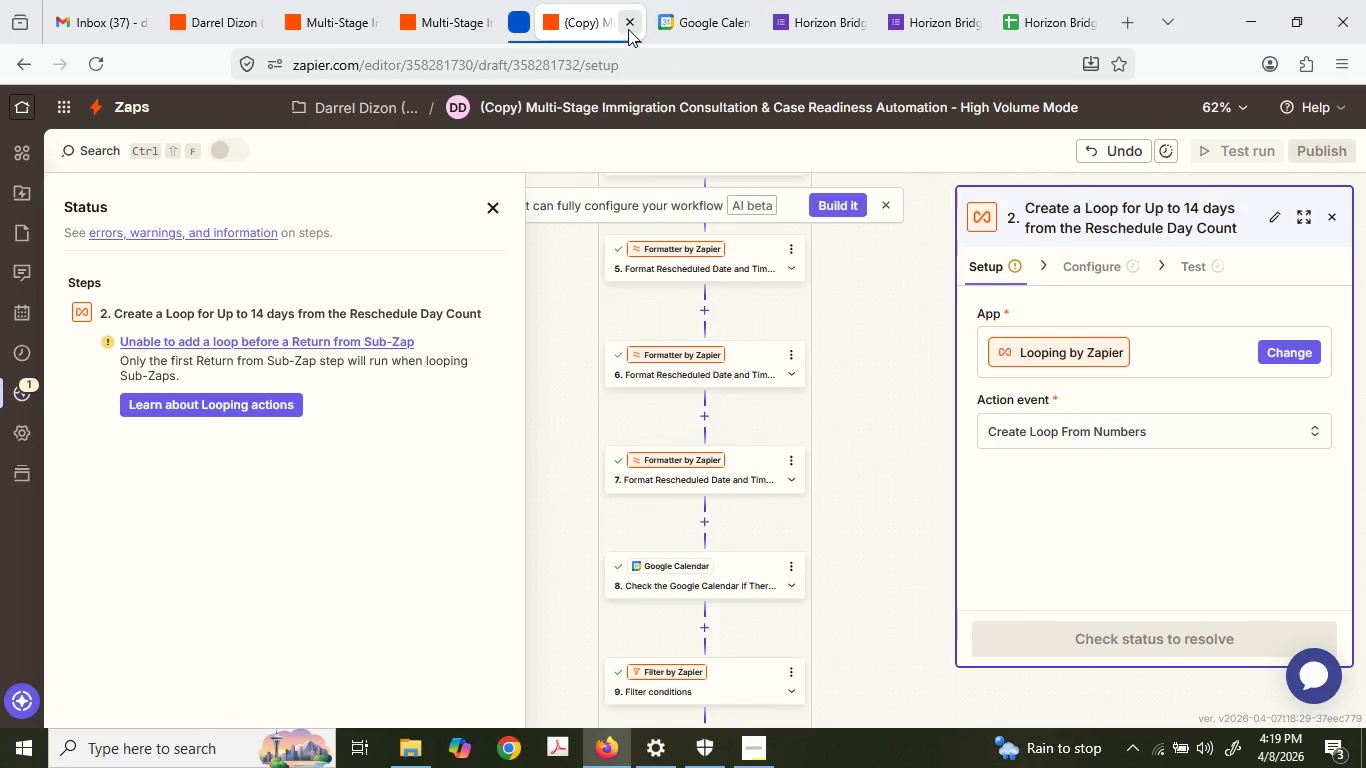 
left_click([580, 71])
 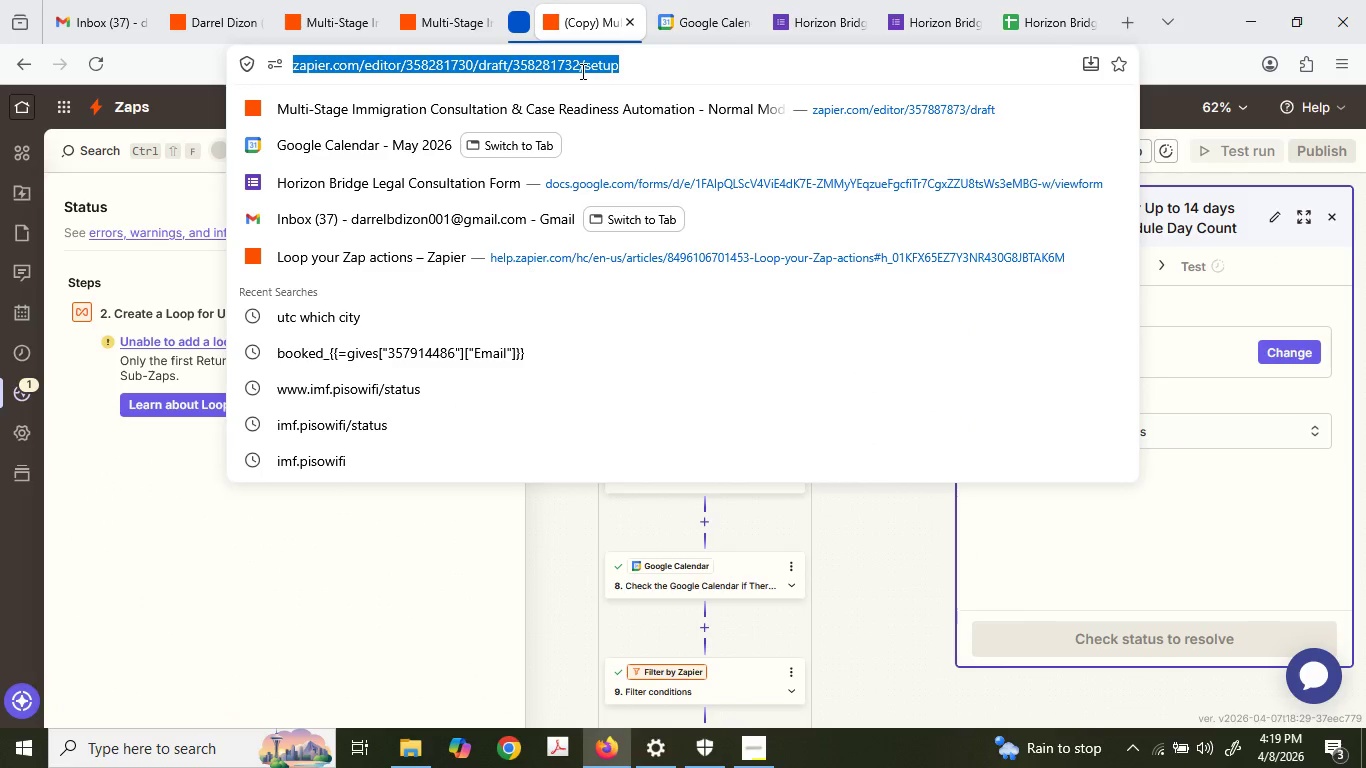 
key(Control+ControlLeft)
 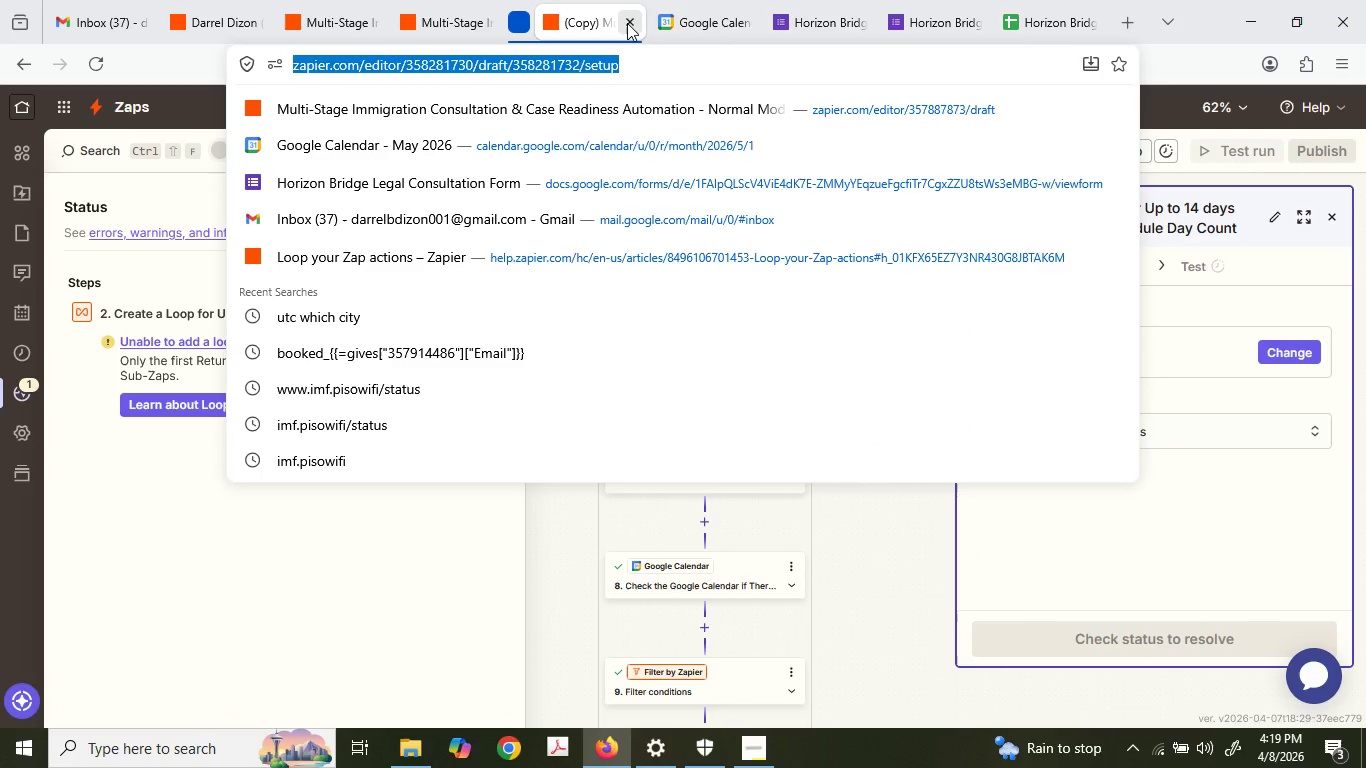 
key(Control+C)
 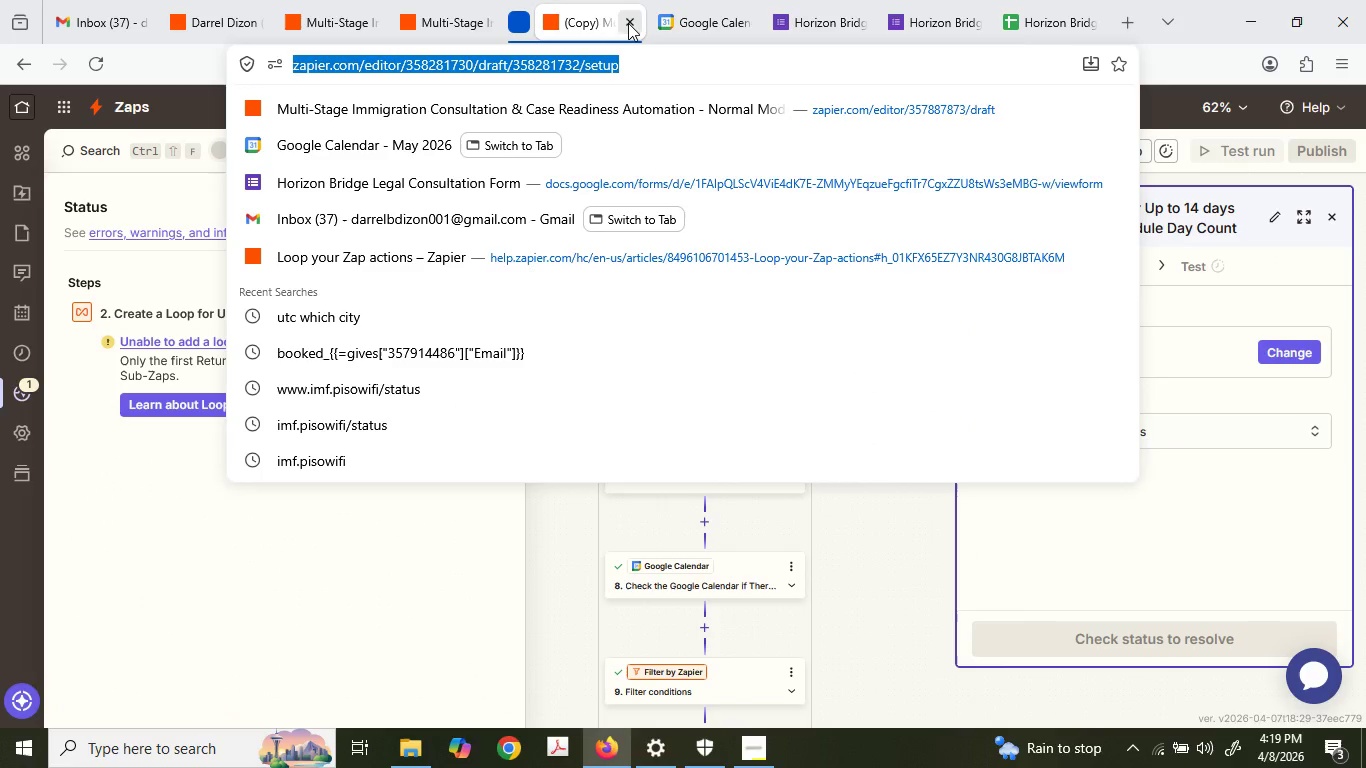 
left_click([628, 23])
 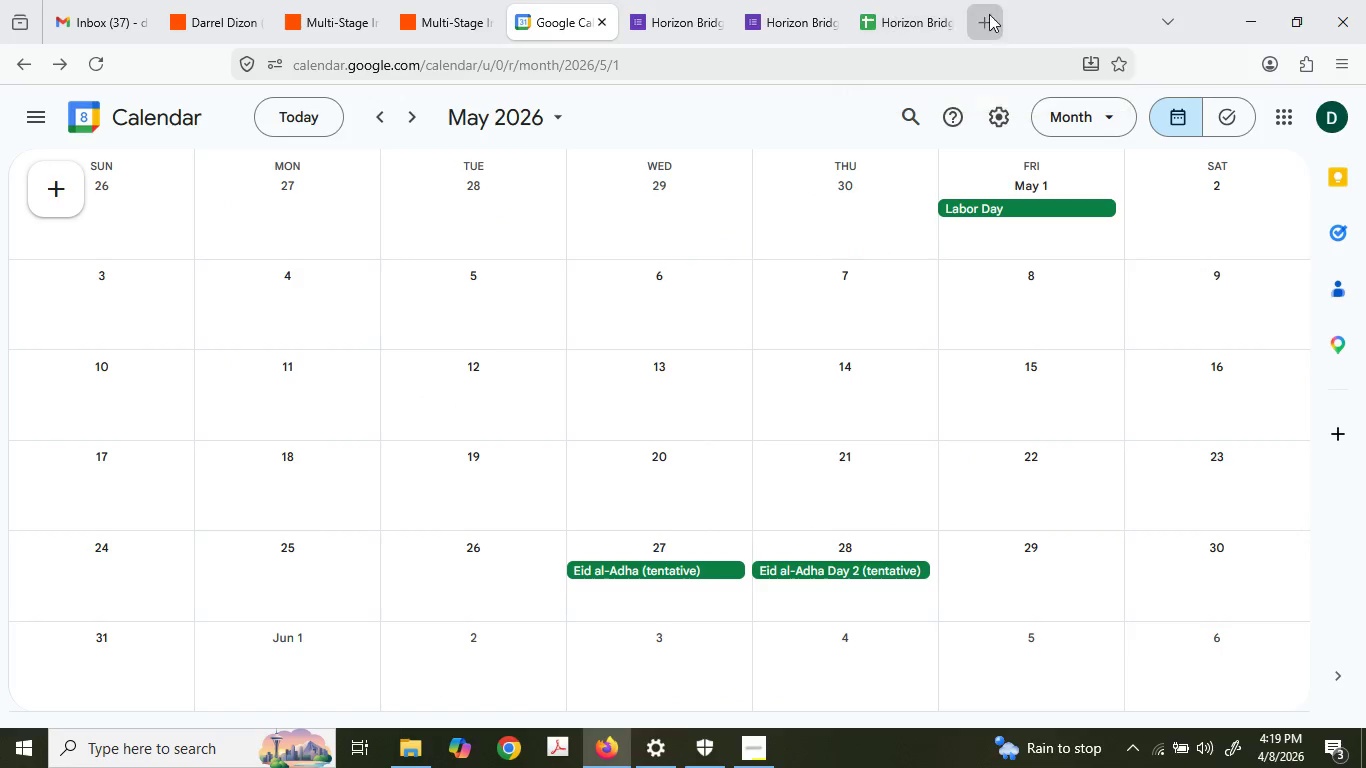 
left_click([997, 17])
 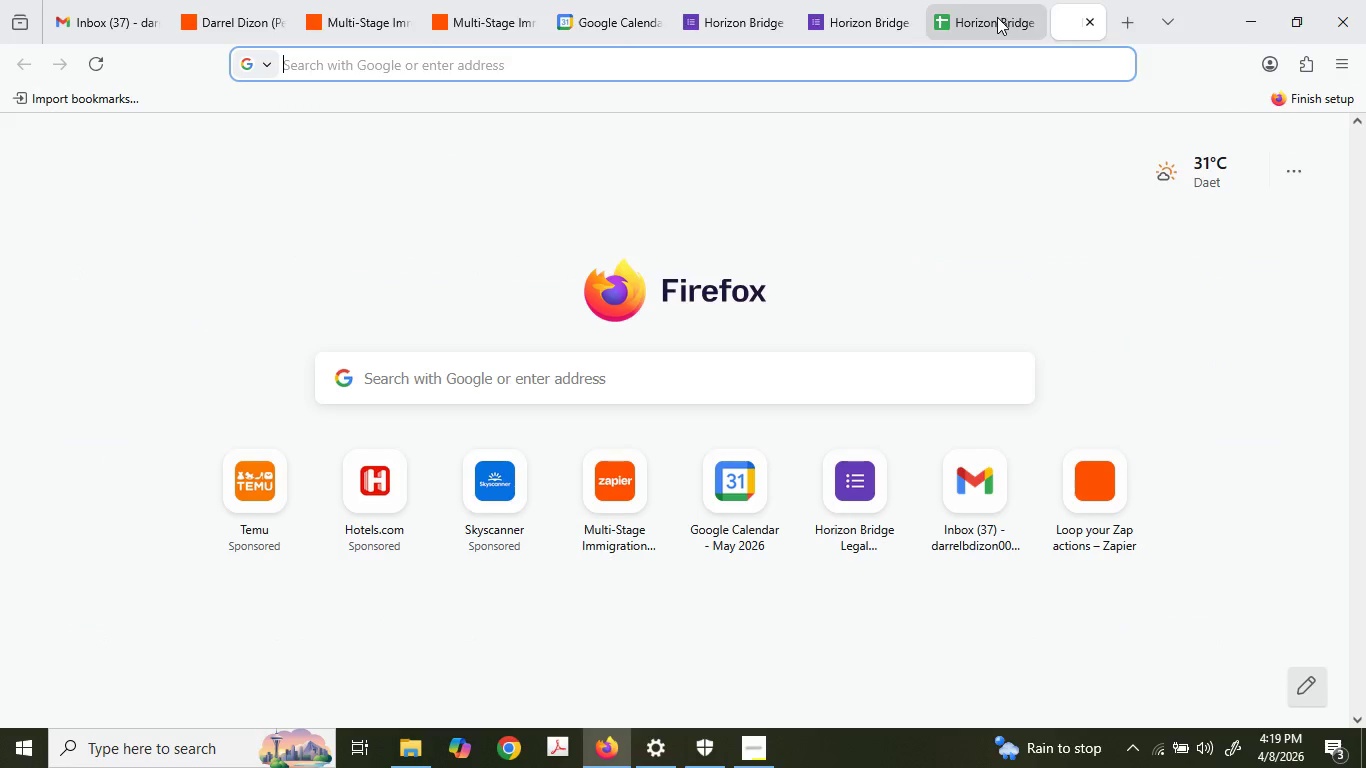 
key(Control+ControlLeft)
 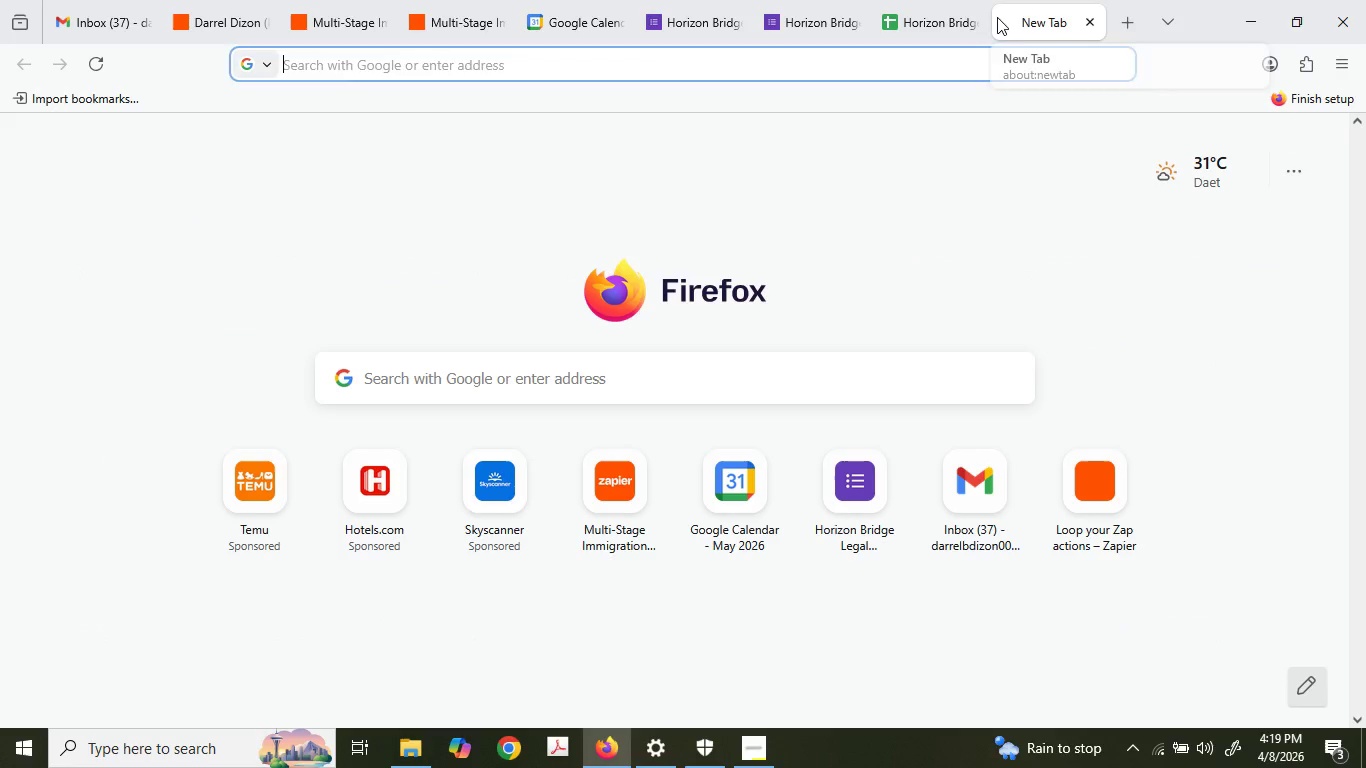 
key(Control+V)
 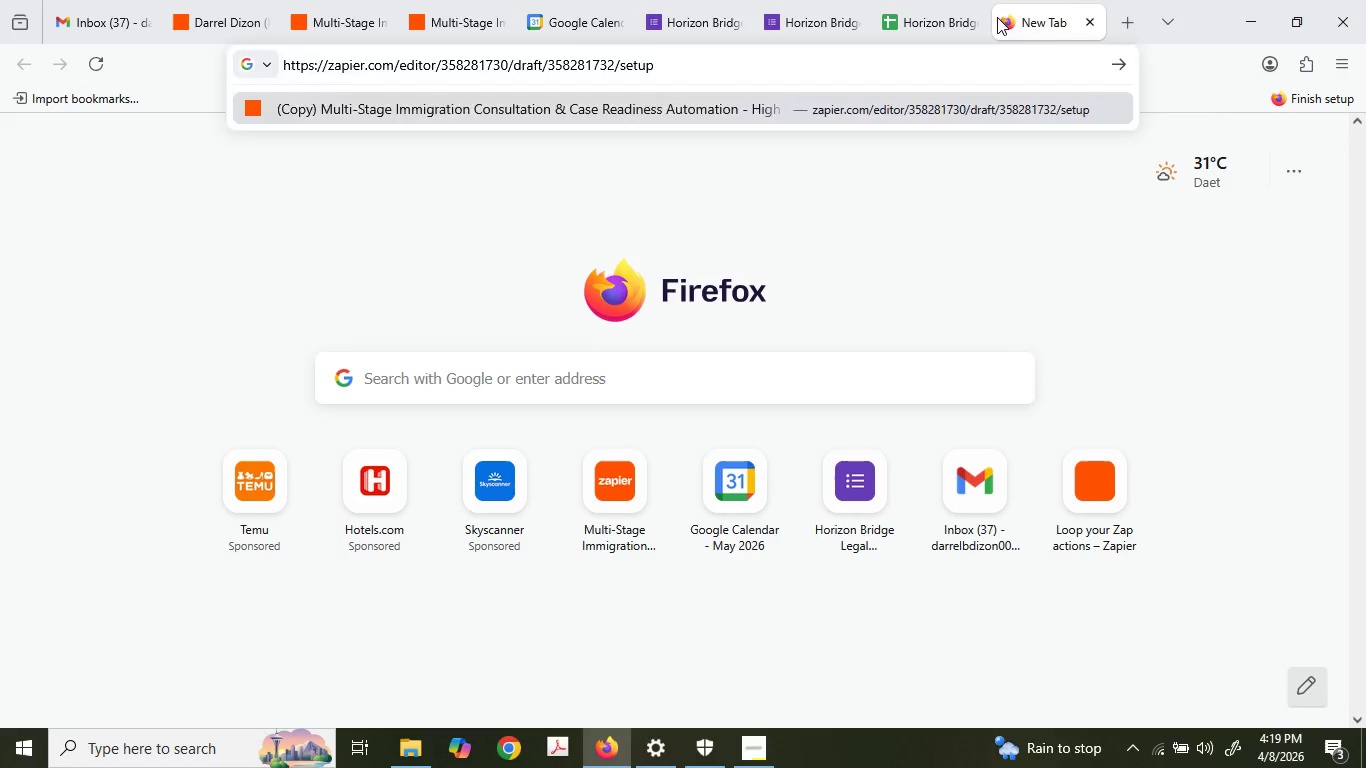 
key(Enter)
 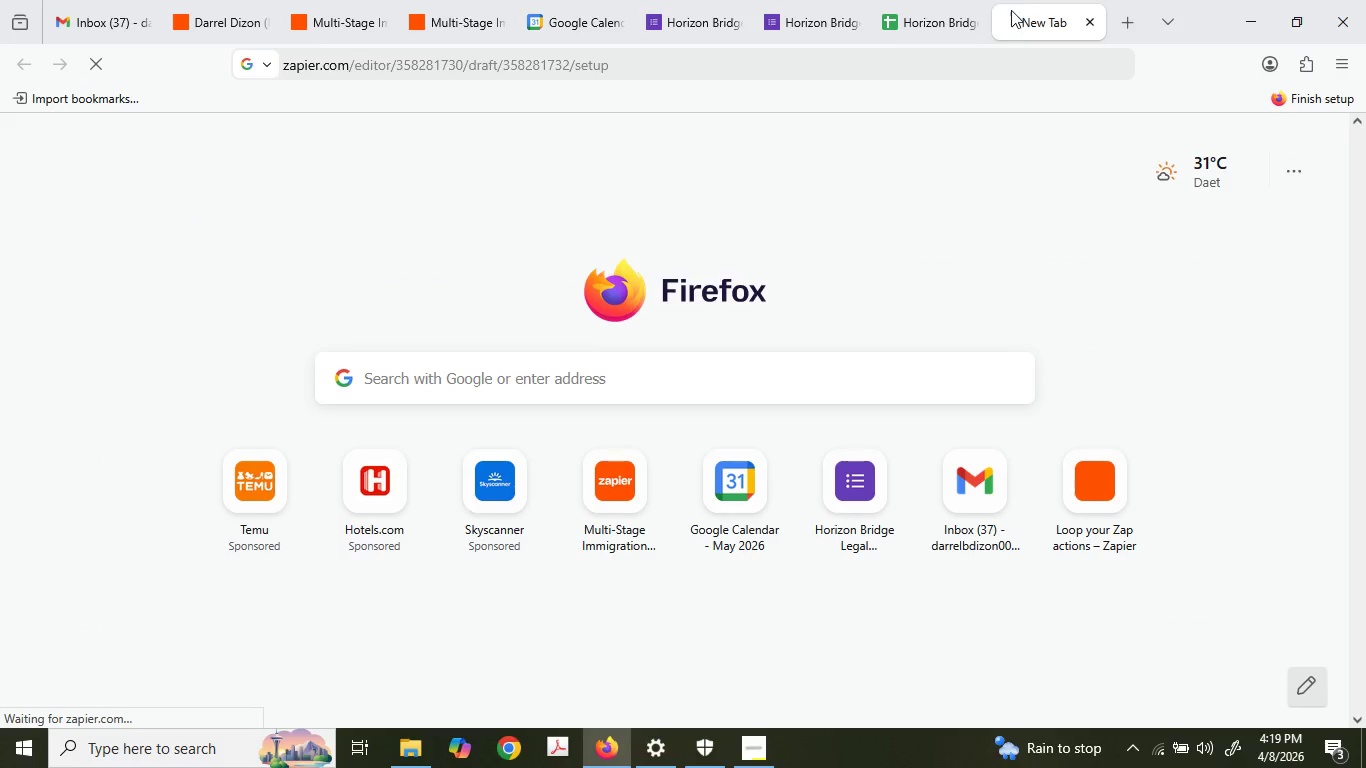 
left_click_drag(start_coordinate=[1019, 12], to_coordinate=[549, 1])
 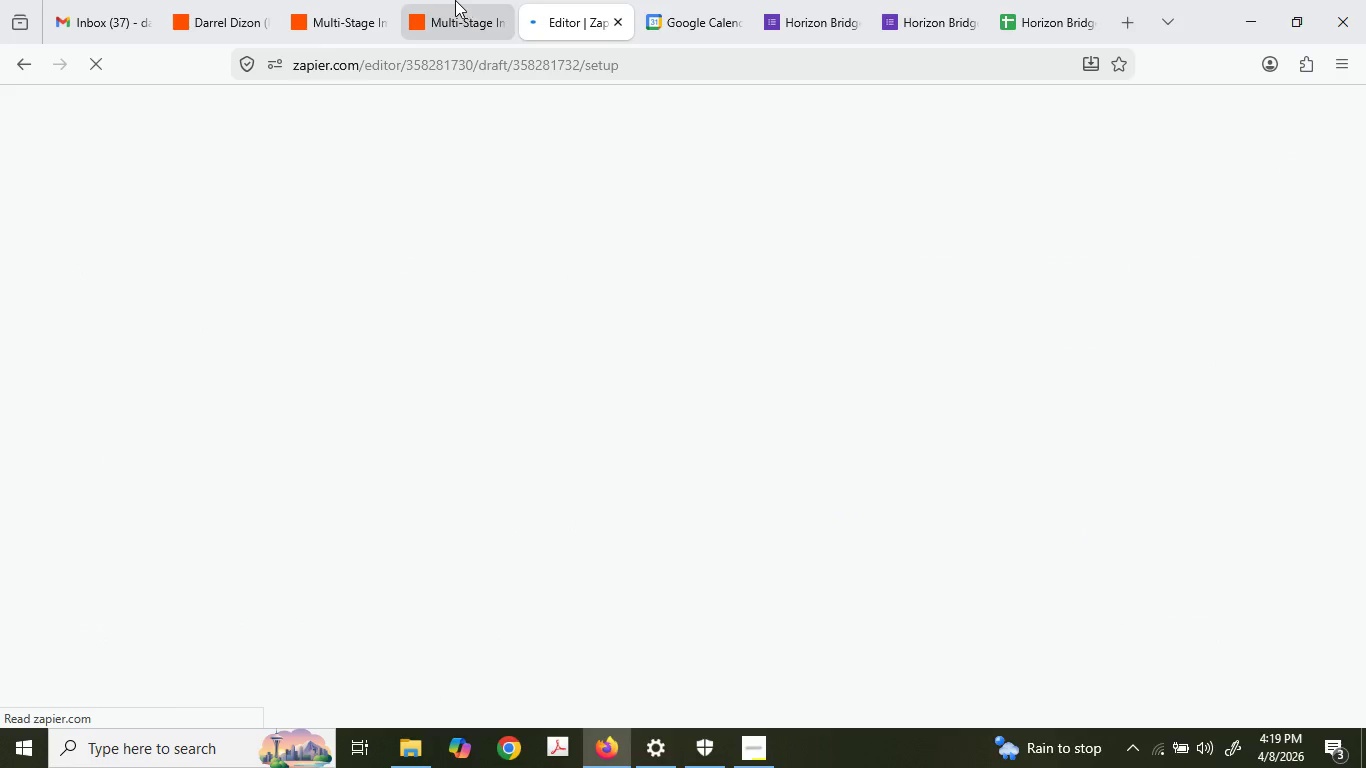 
left_click([455, 0])
 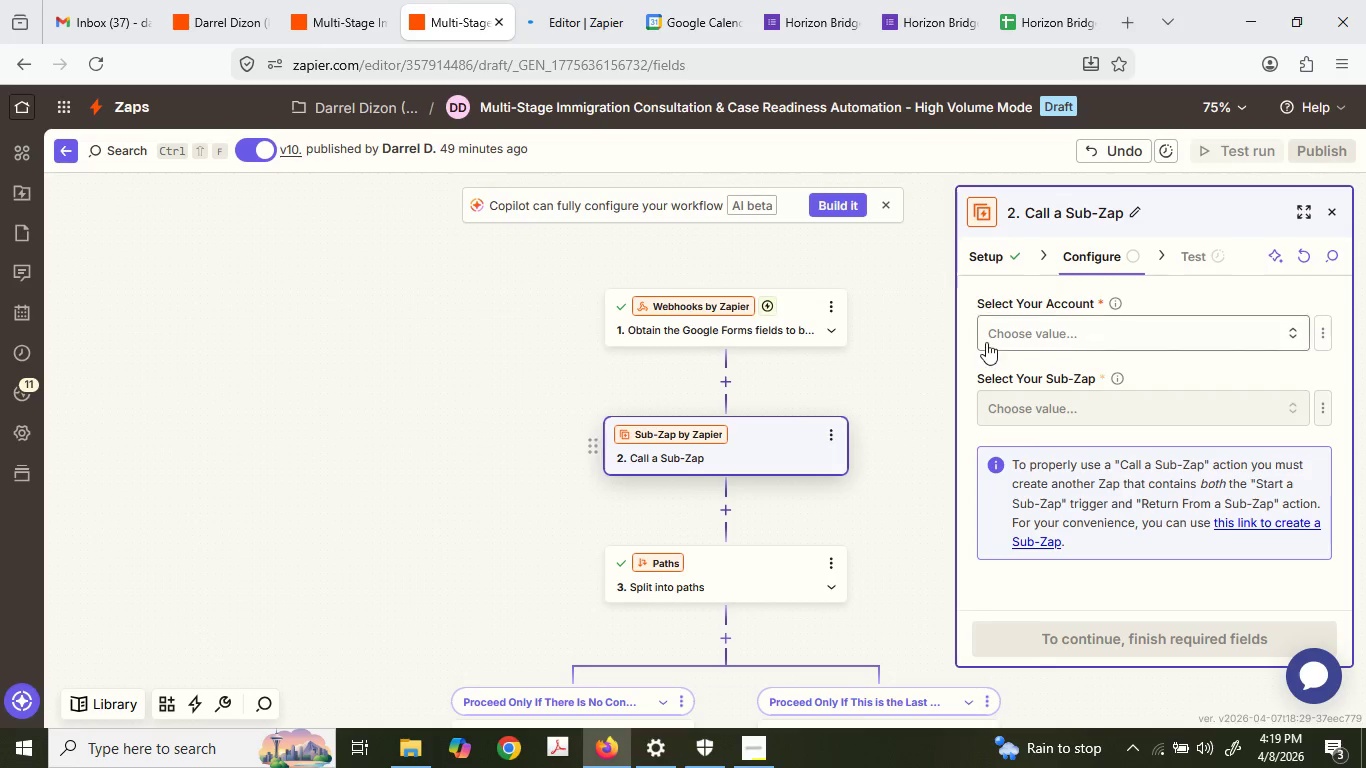 
left_click([1010, 343])
 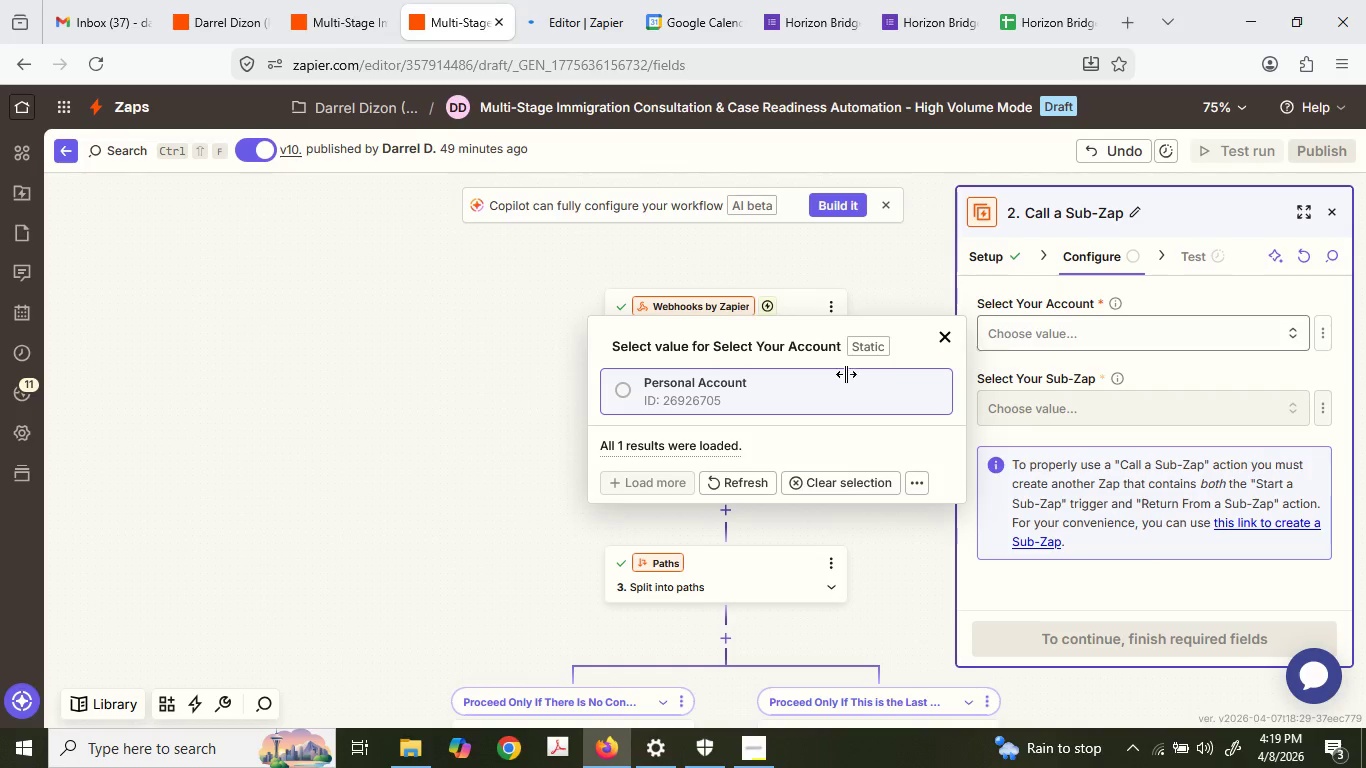 
left_click([709, 396])
 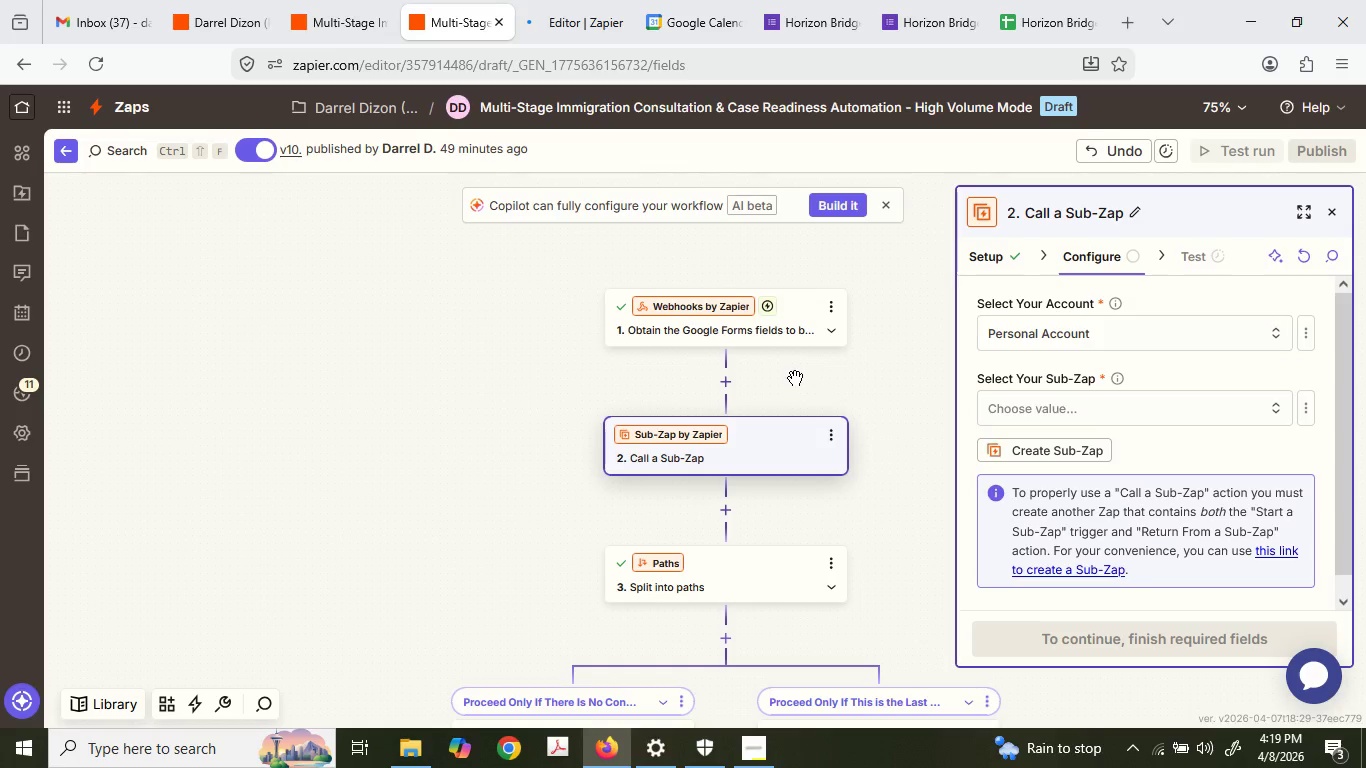 
left_click([1081, 414])
 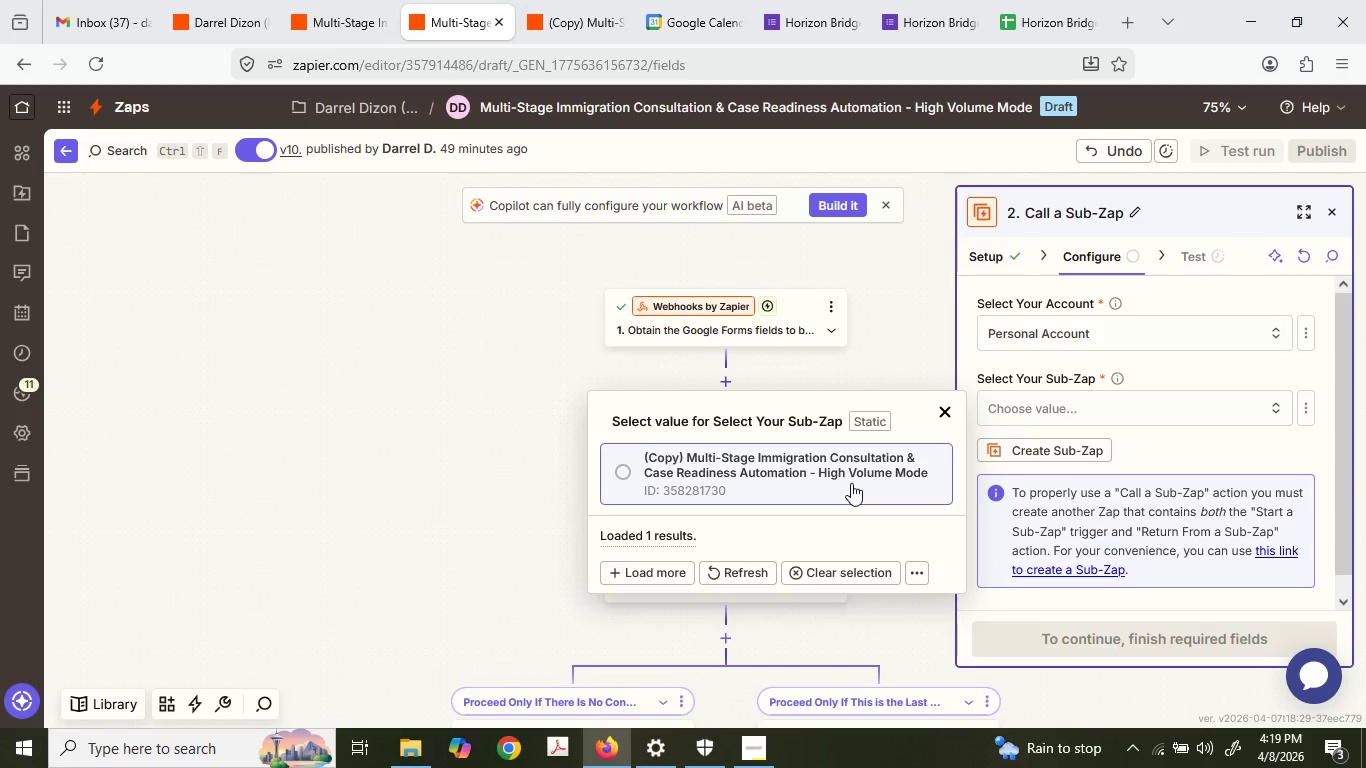 
left_click([851, 483])
 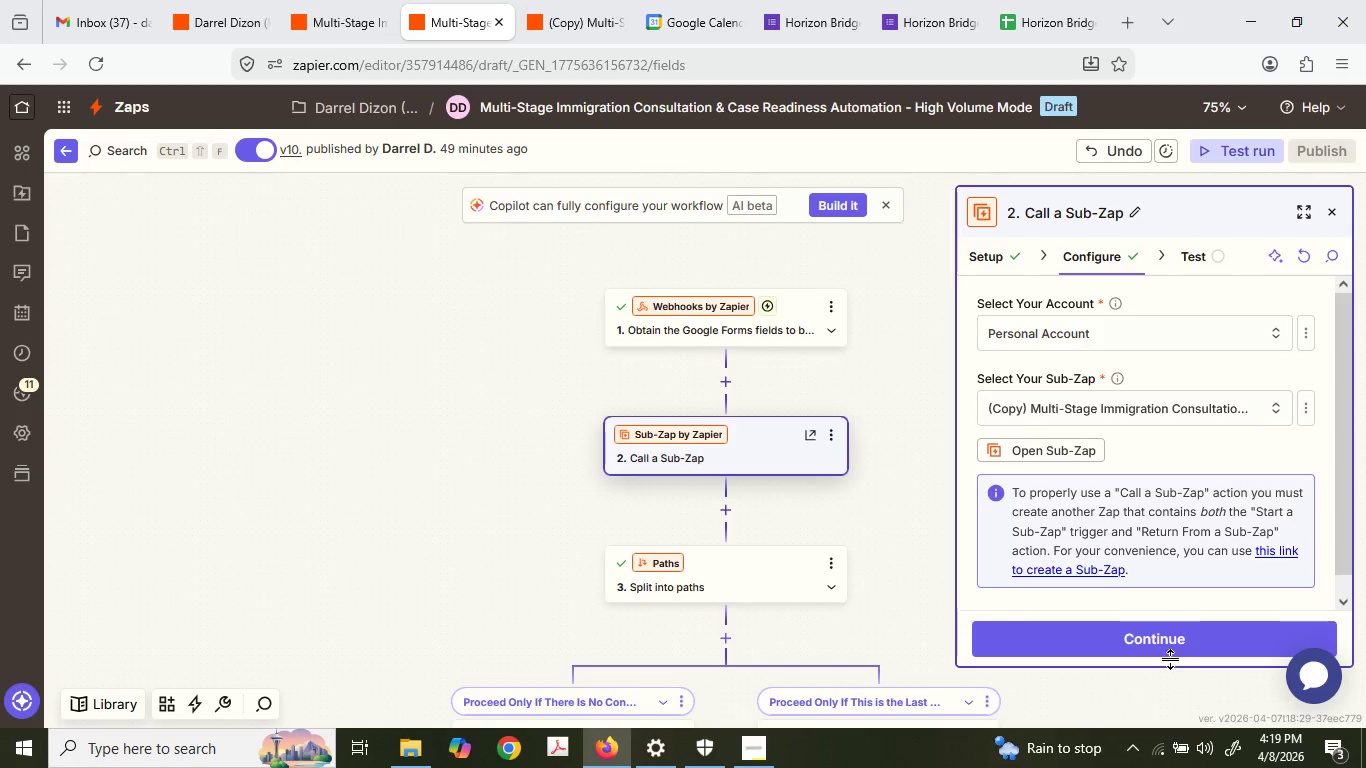 
double_click([1158, 651])
 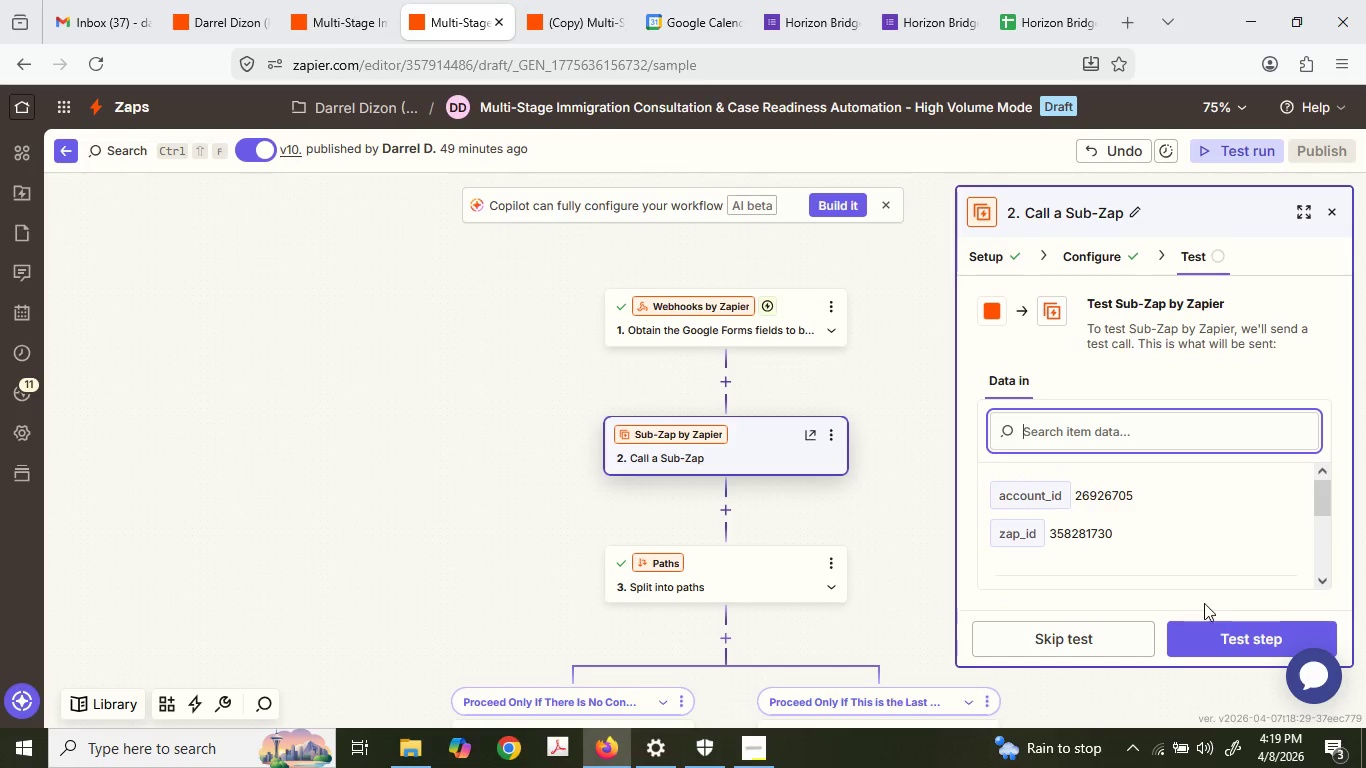 
left_click([1207, 654])
 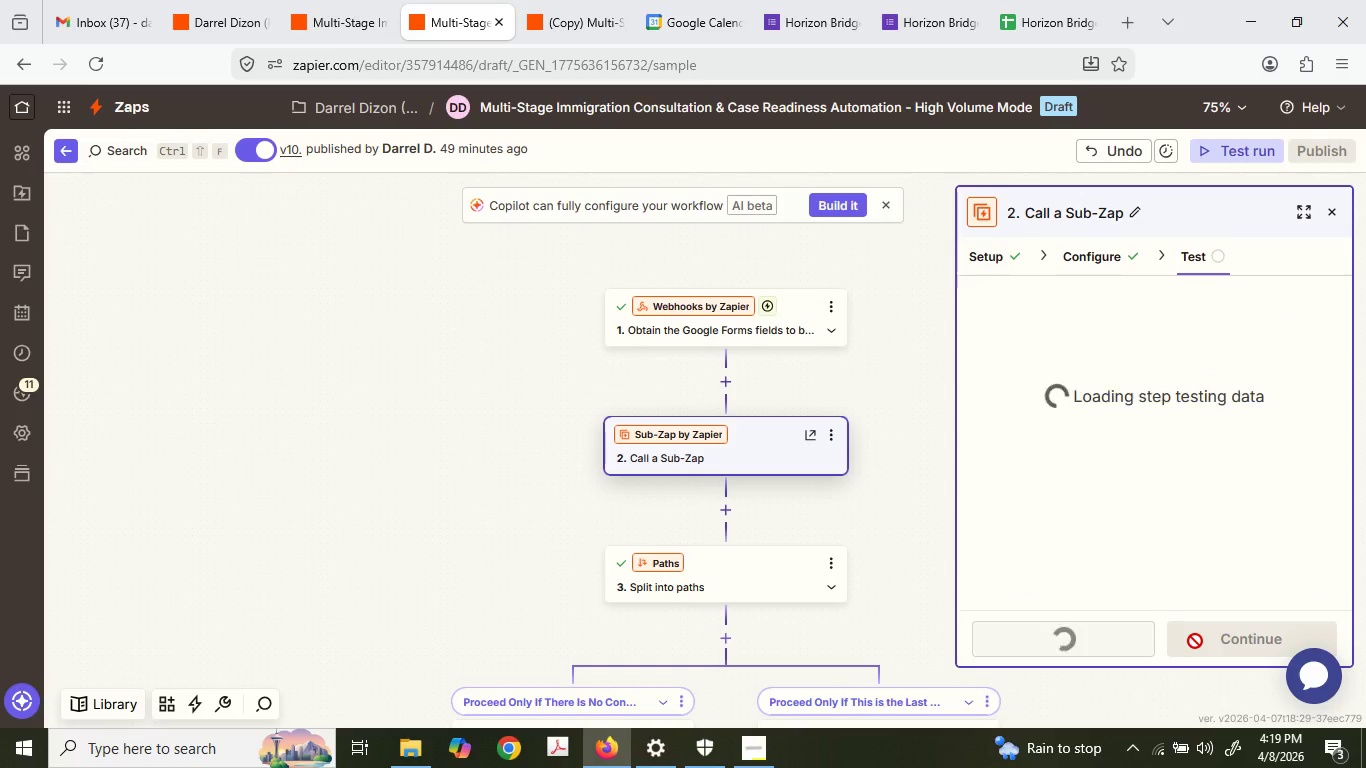 
mouse_move([1177, 638])
 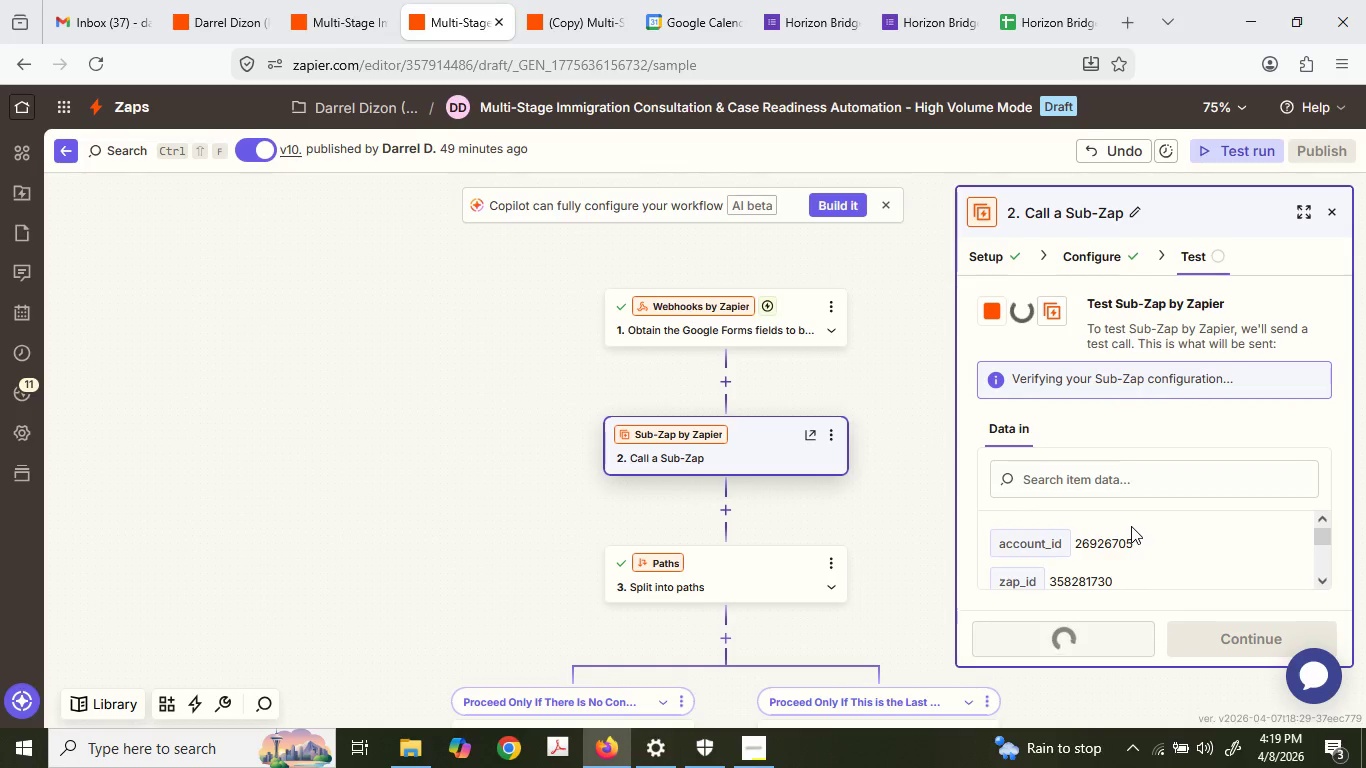 
scroll: coordinate [1131, 526], scroll_direction: down, amount: 2.0
 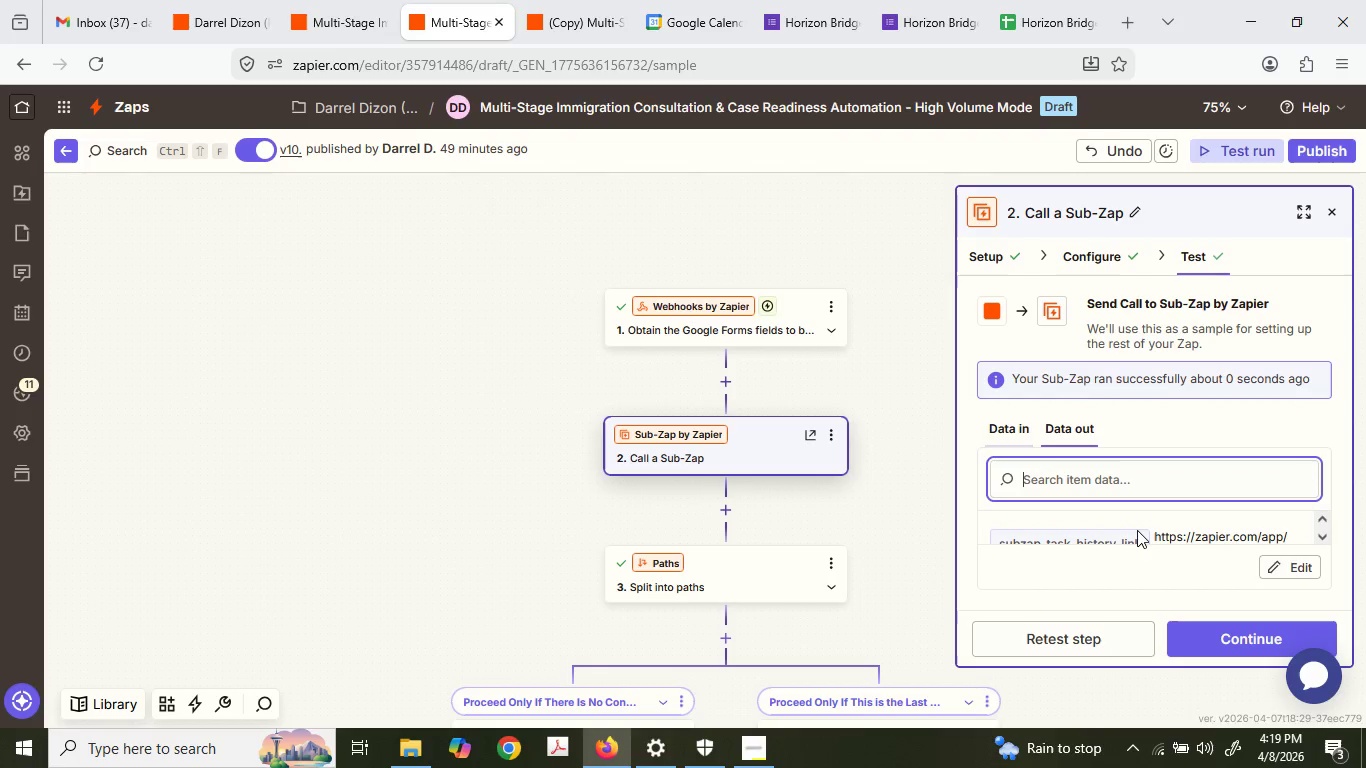 
scroll: coordinate [1139, 530], scroll_direction: none, amount: 0.0
 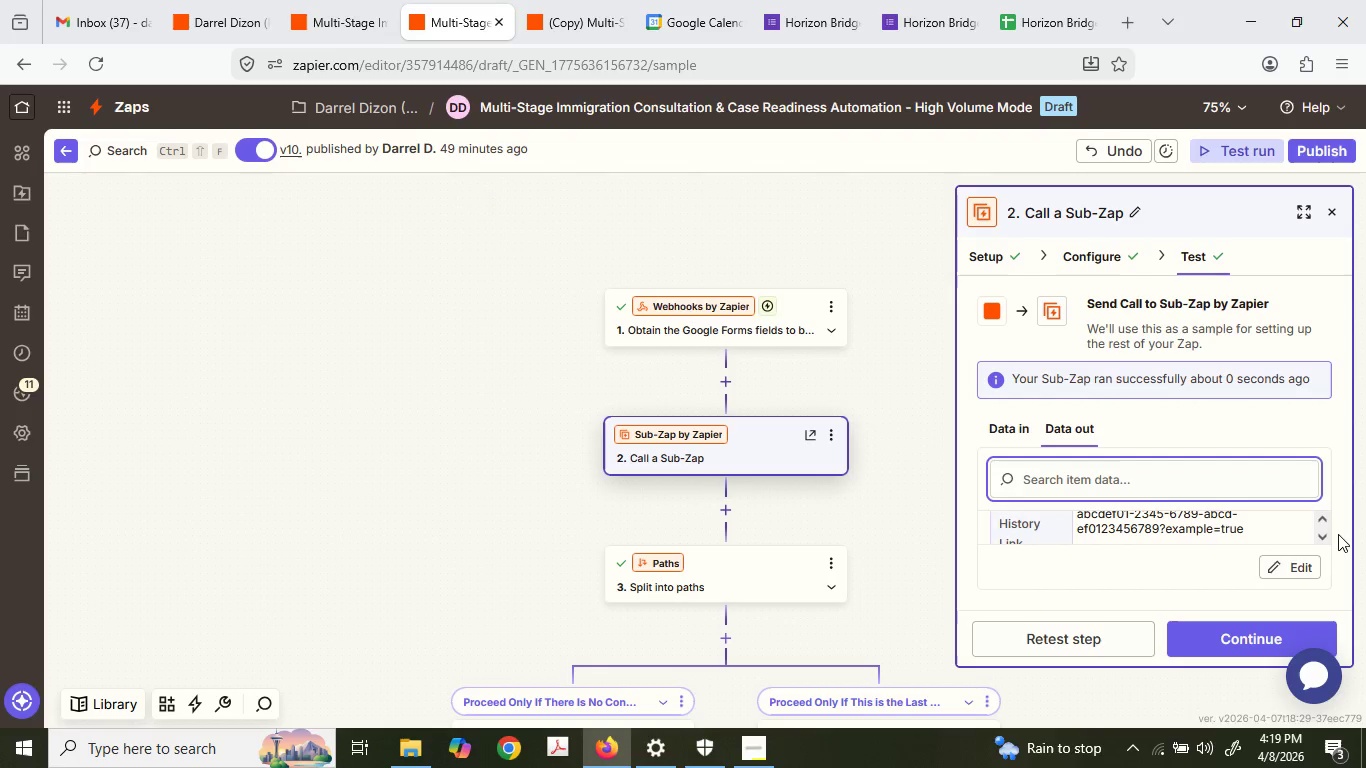 
left_click([1325, 537])
 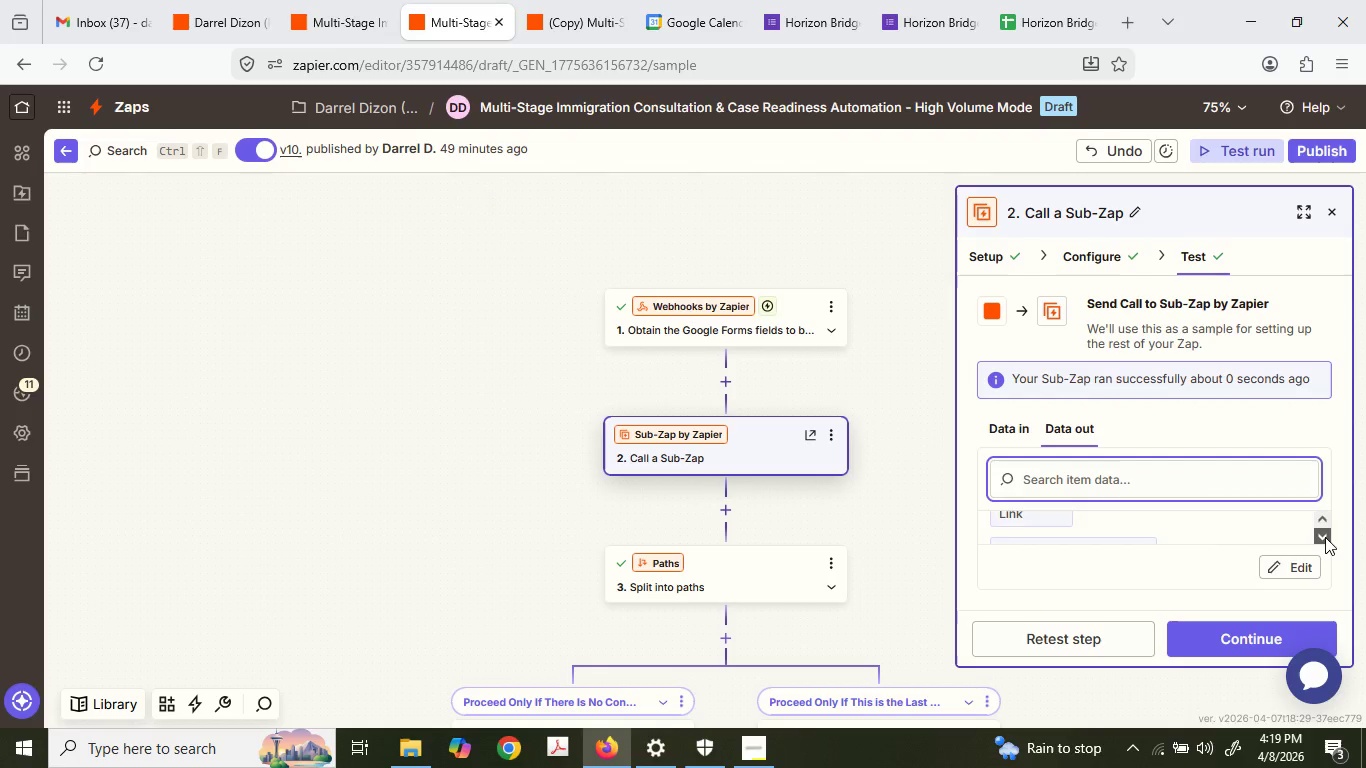 
left_click([1325, 537])
 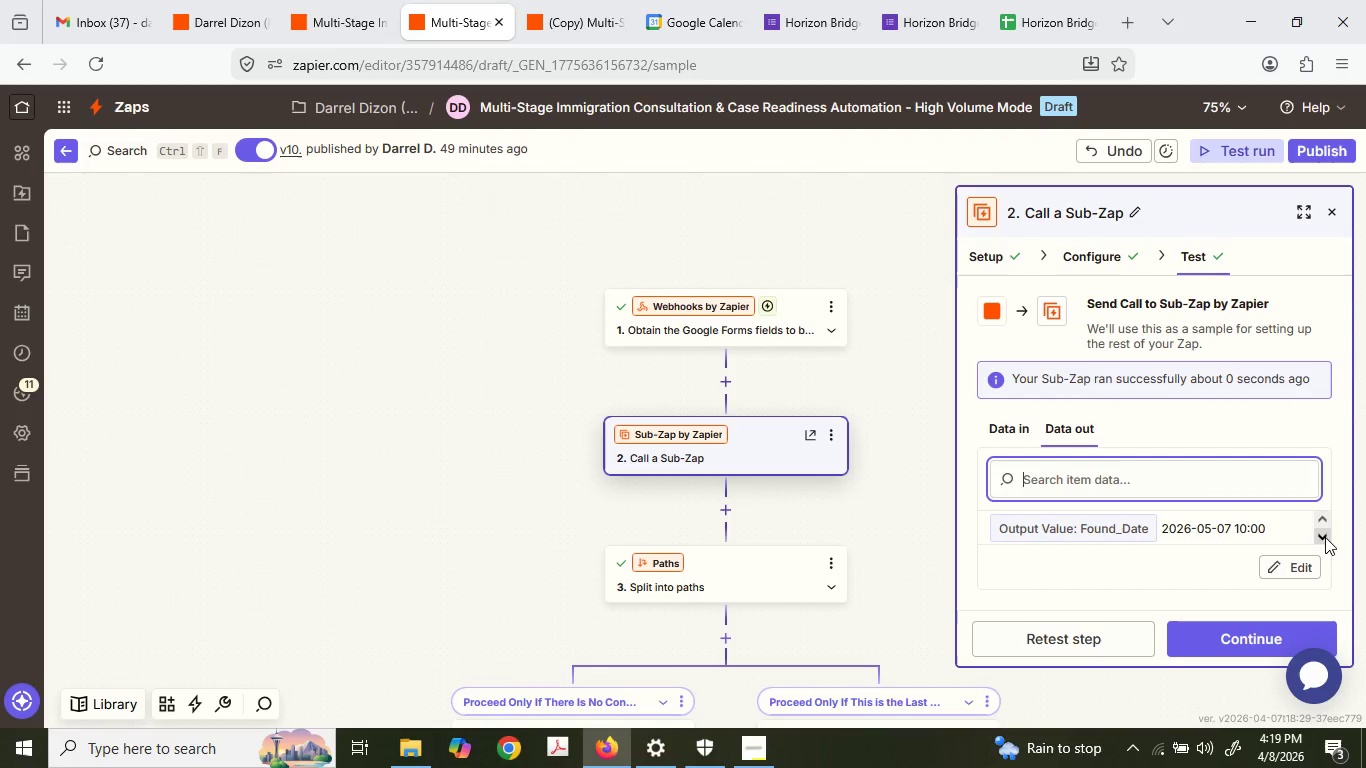 
left_click([1325, 537])
 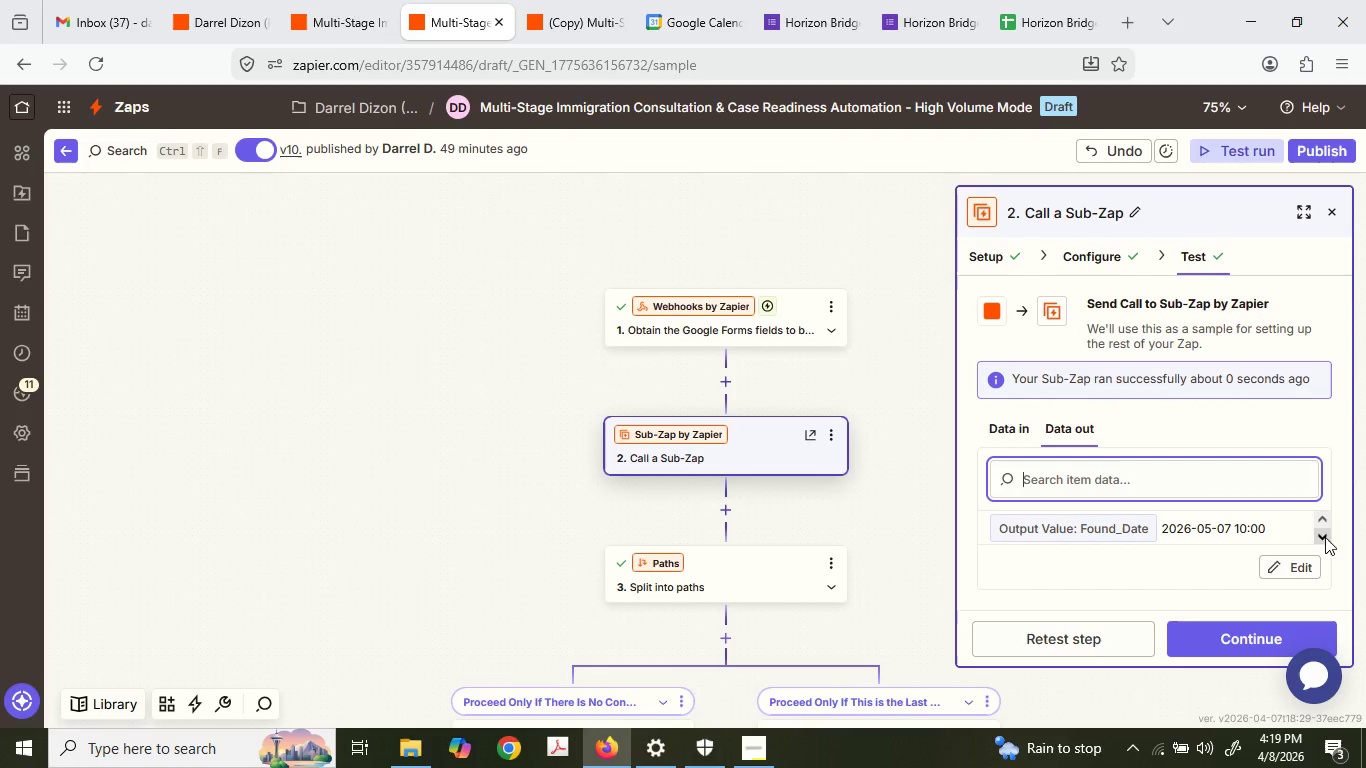 
left_click([1325, 537])
 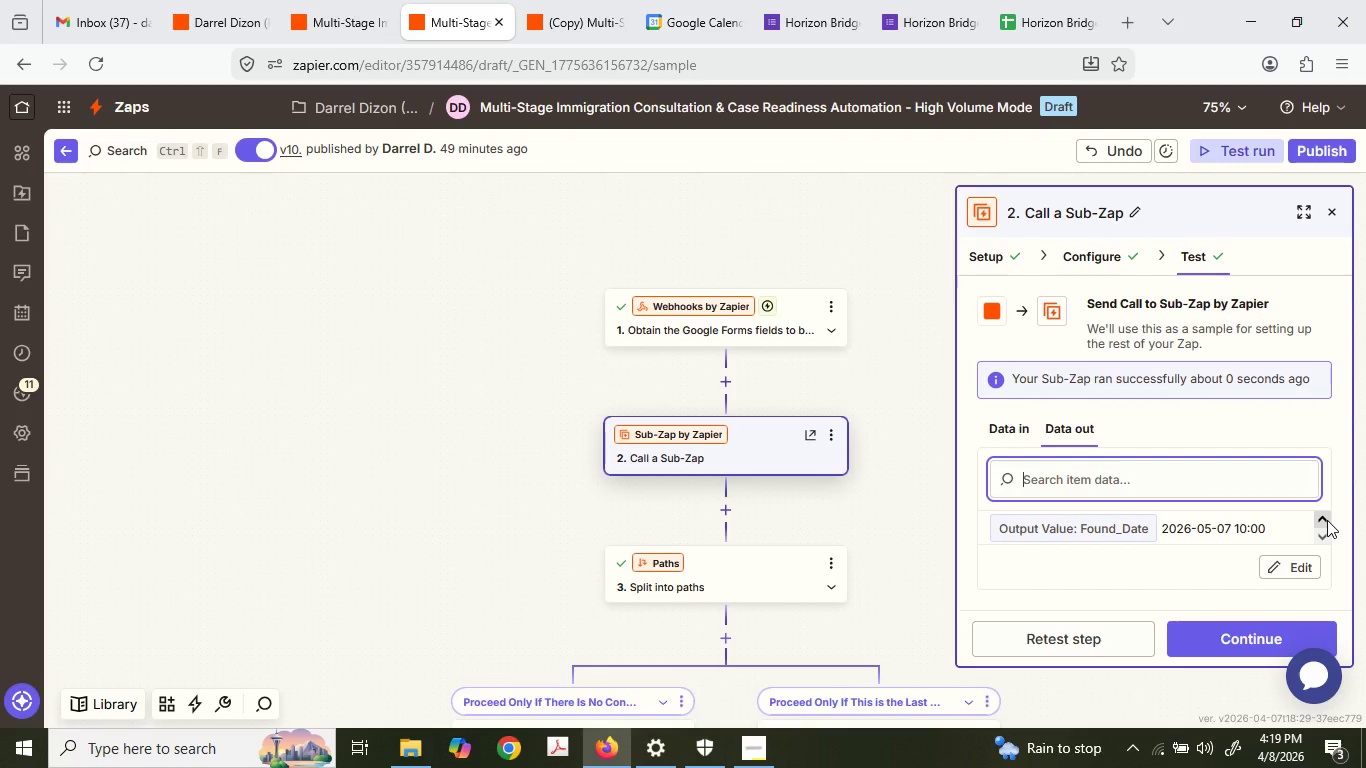 
left_click([1327, 520])
 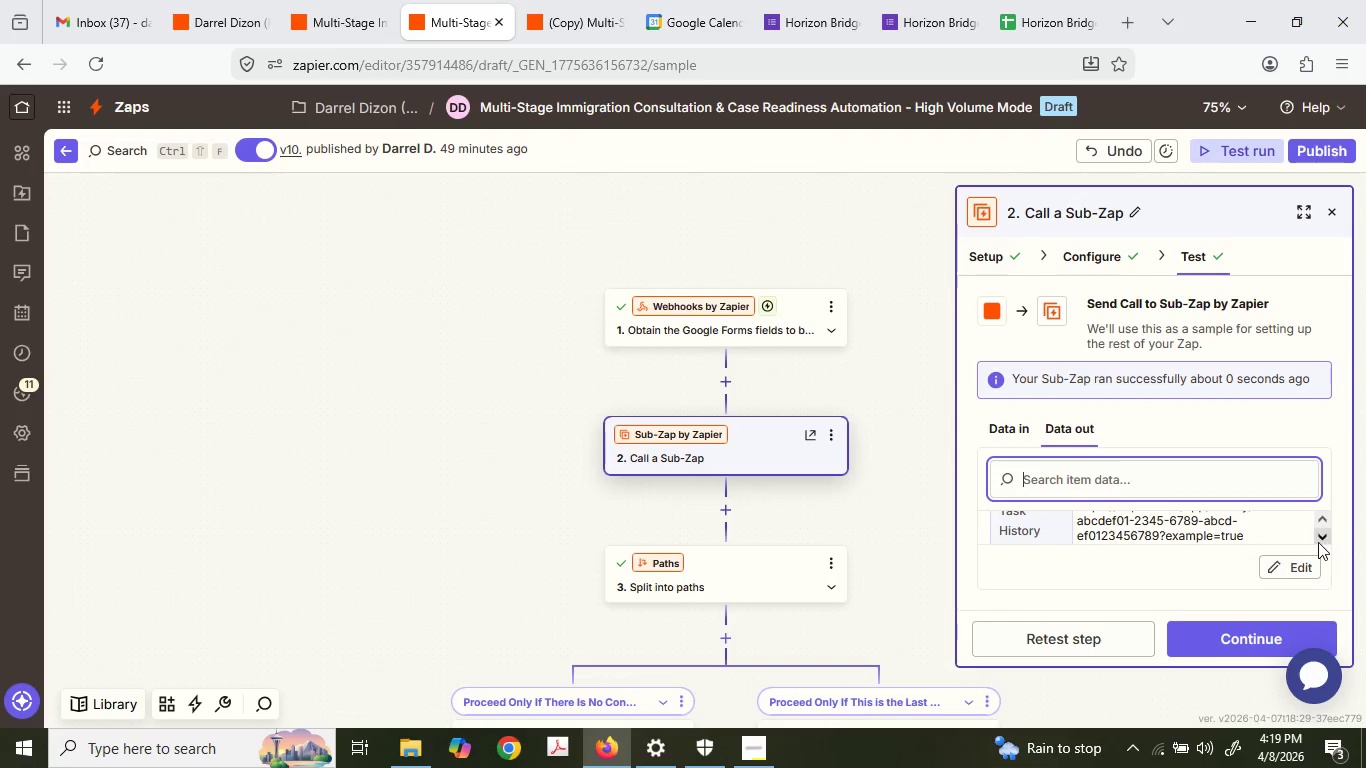 
left_click([1318, 542])
 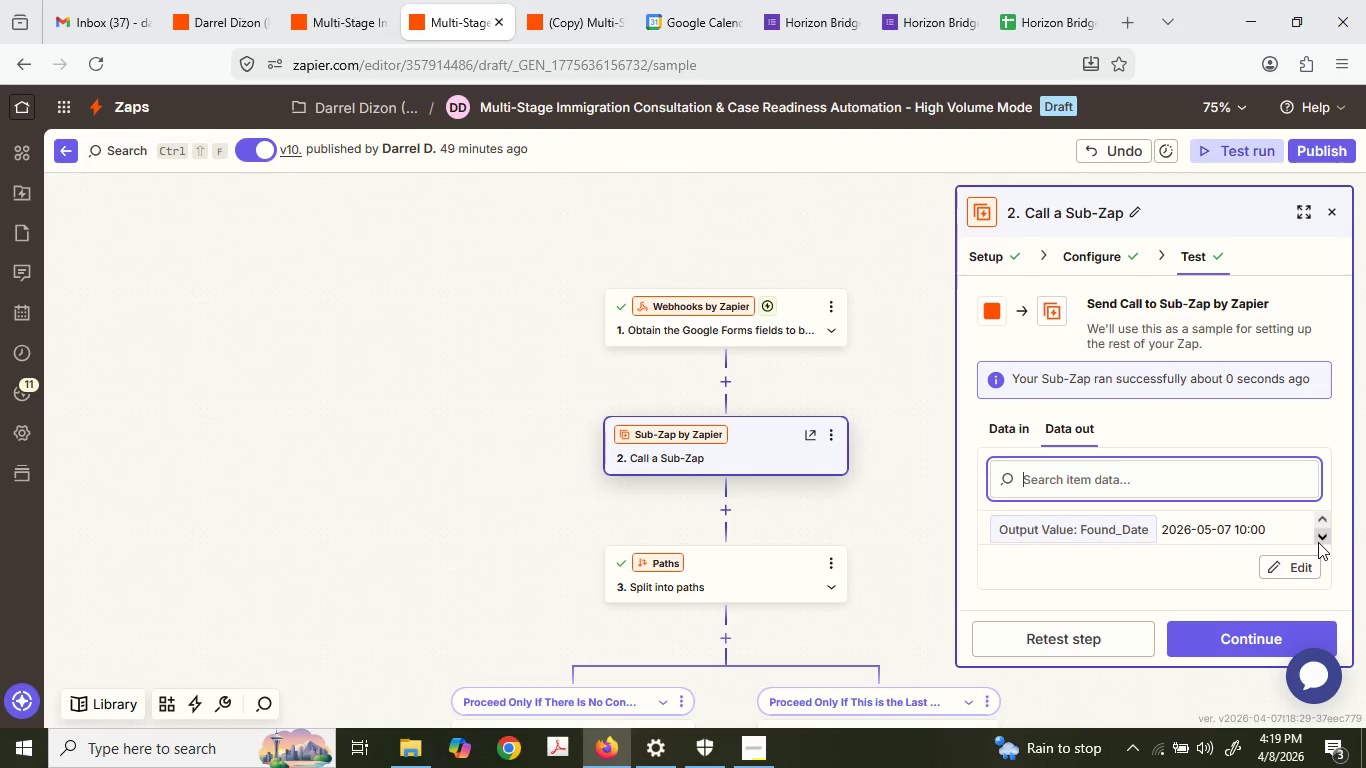 
double_click([1318, 542])
 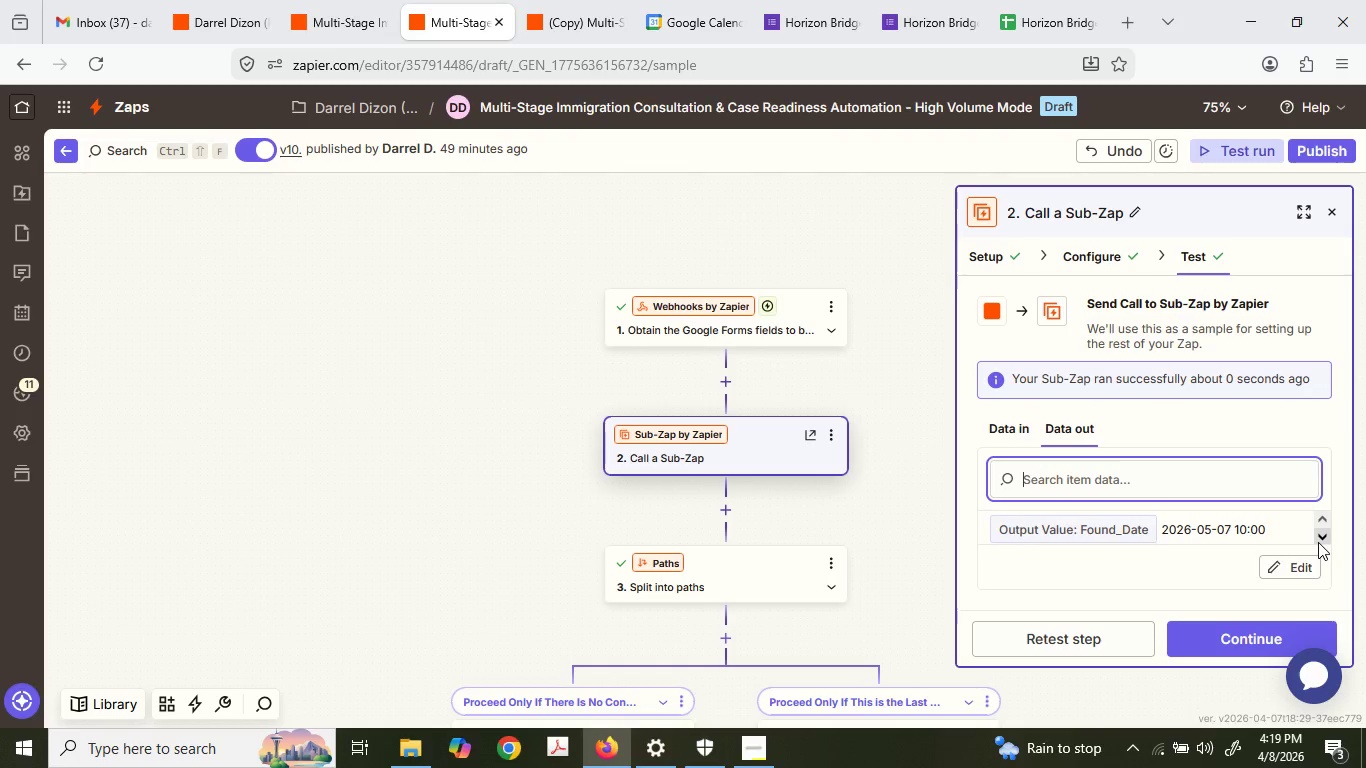 
triple_click([1318, 542])
 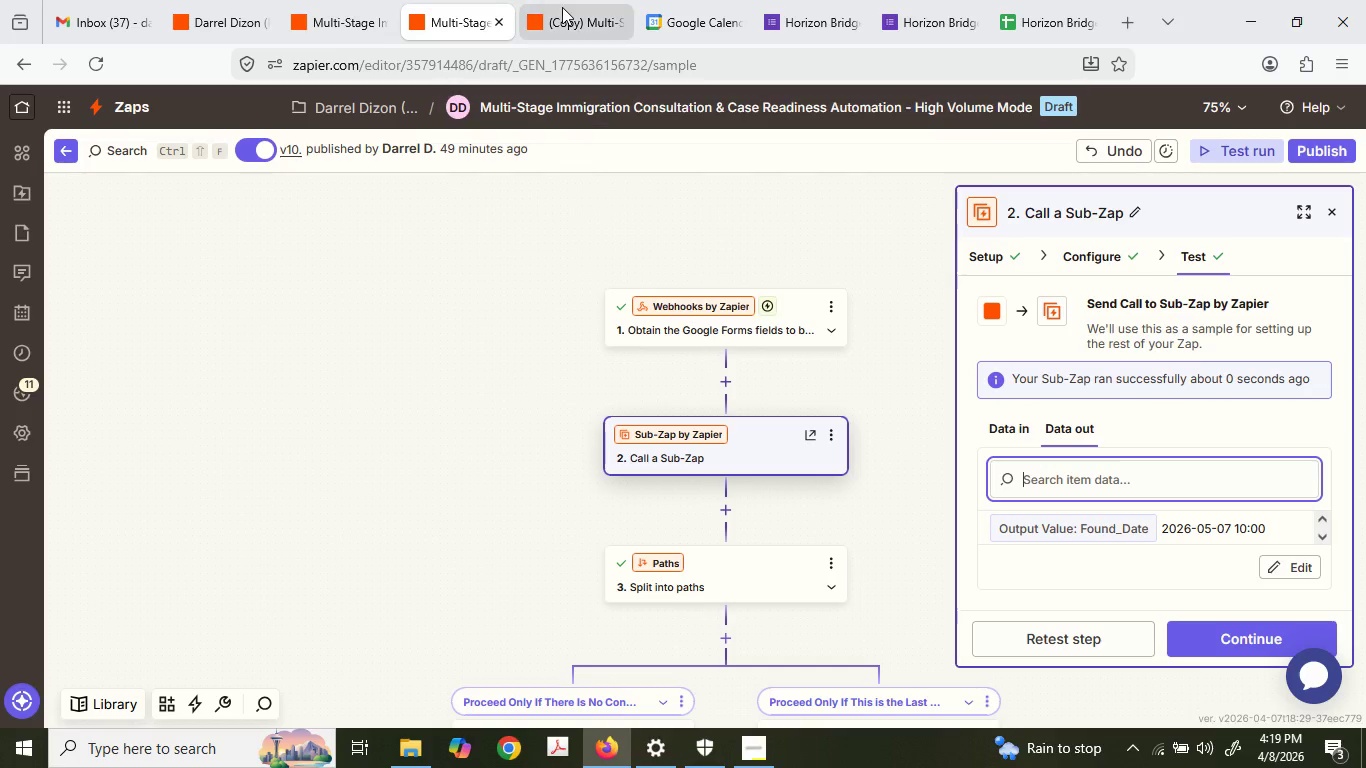 
left_click([562, 7])
 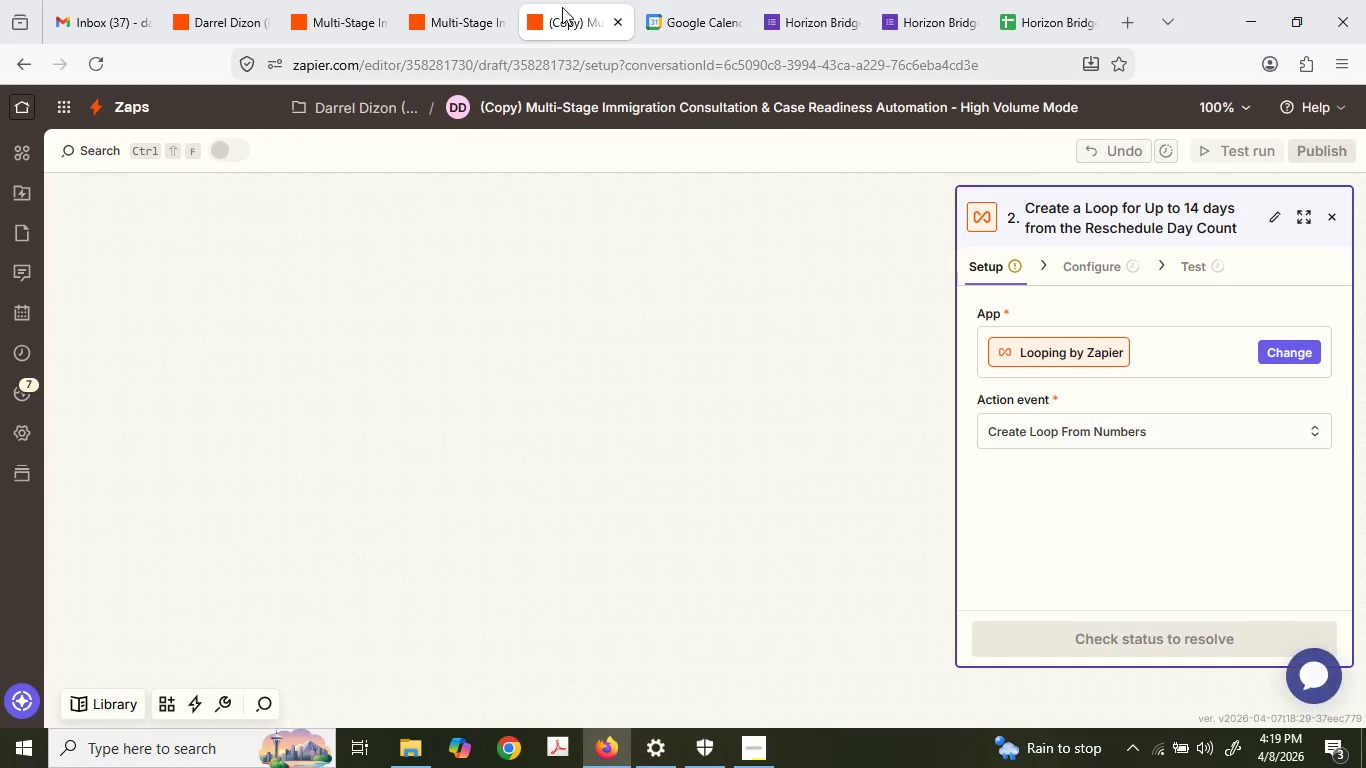 
mouse_move([585, 23])
 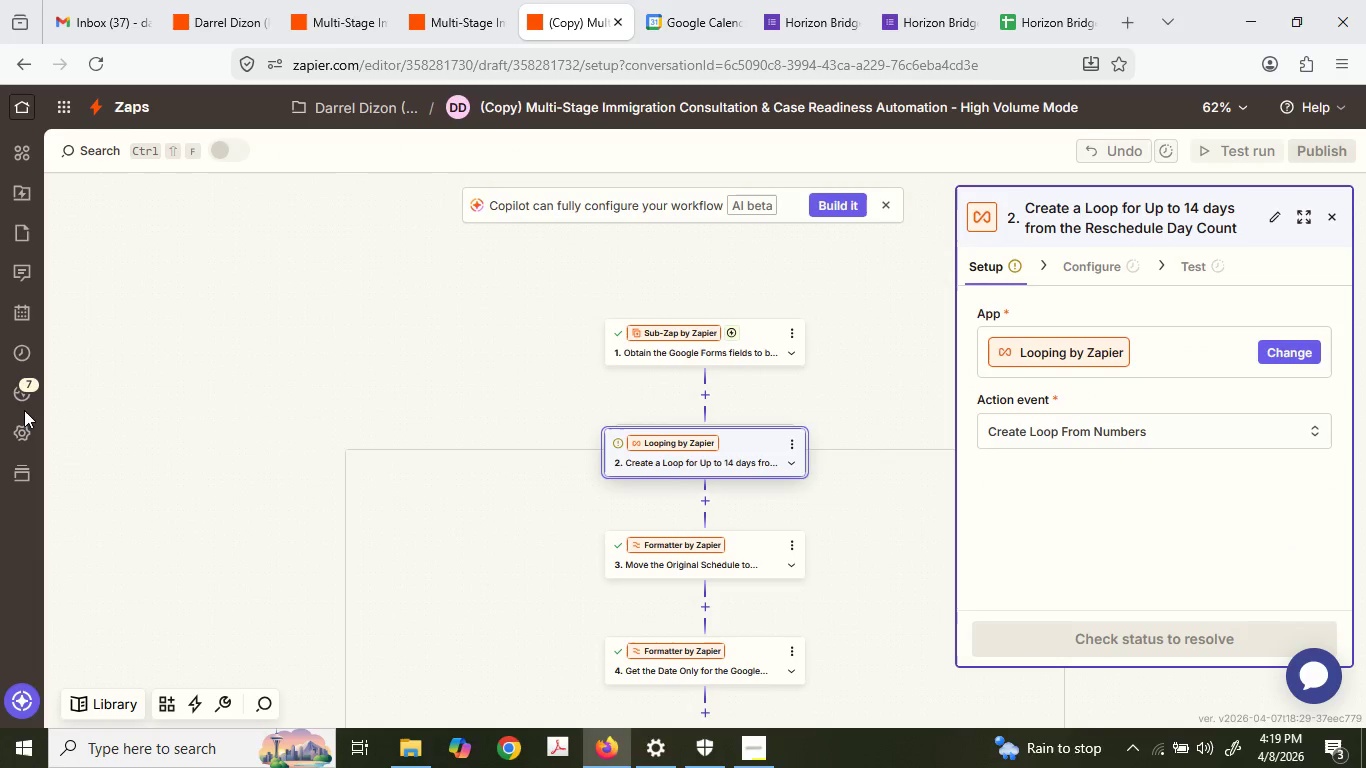 
double_click([21, 397])
 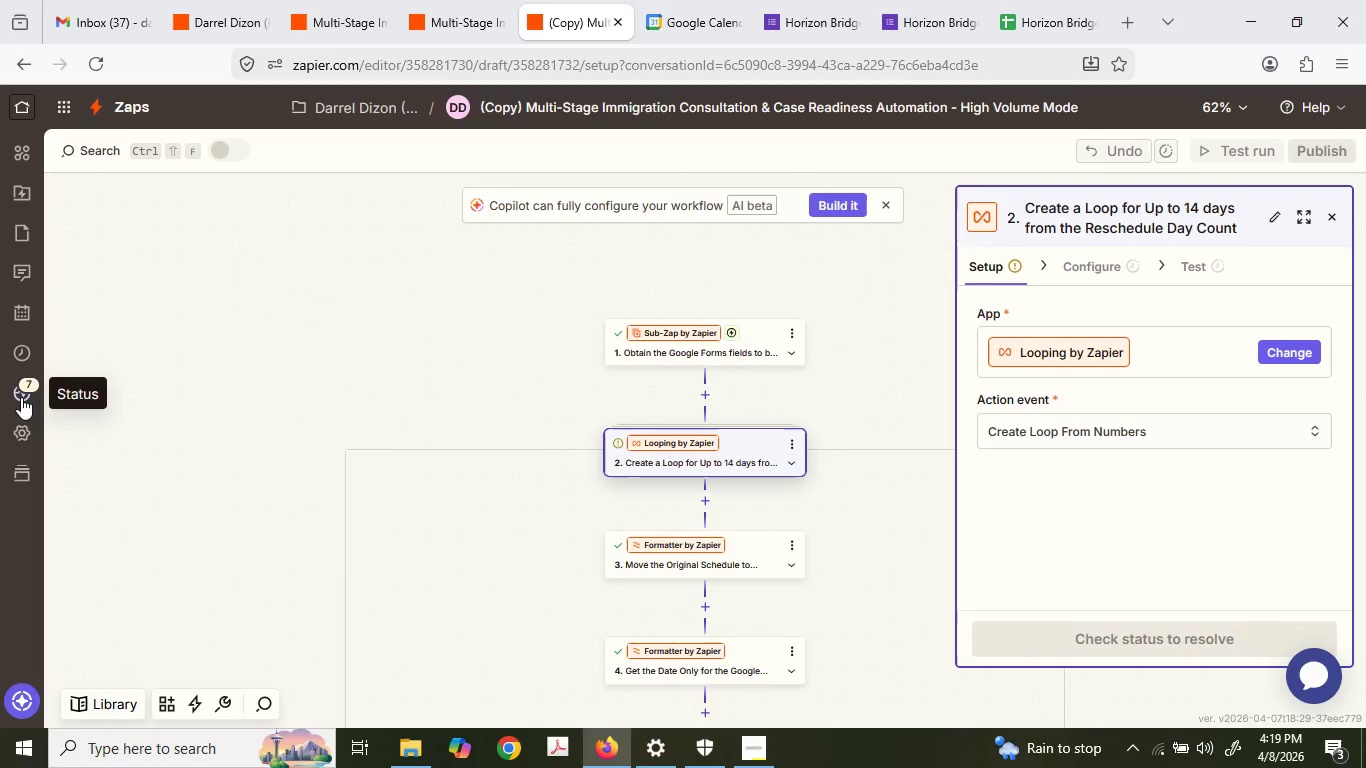 
mouse_move([45, 385])
 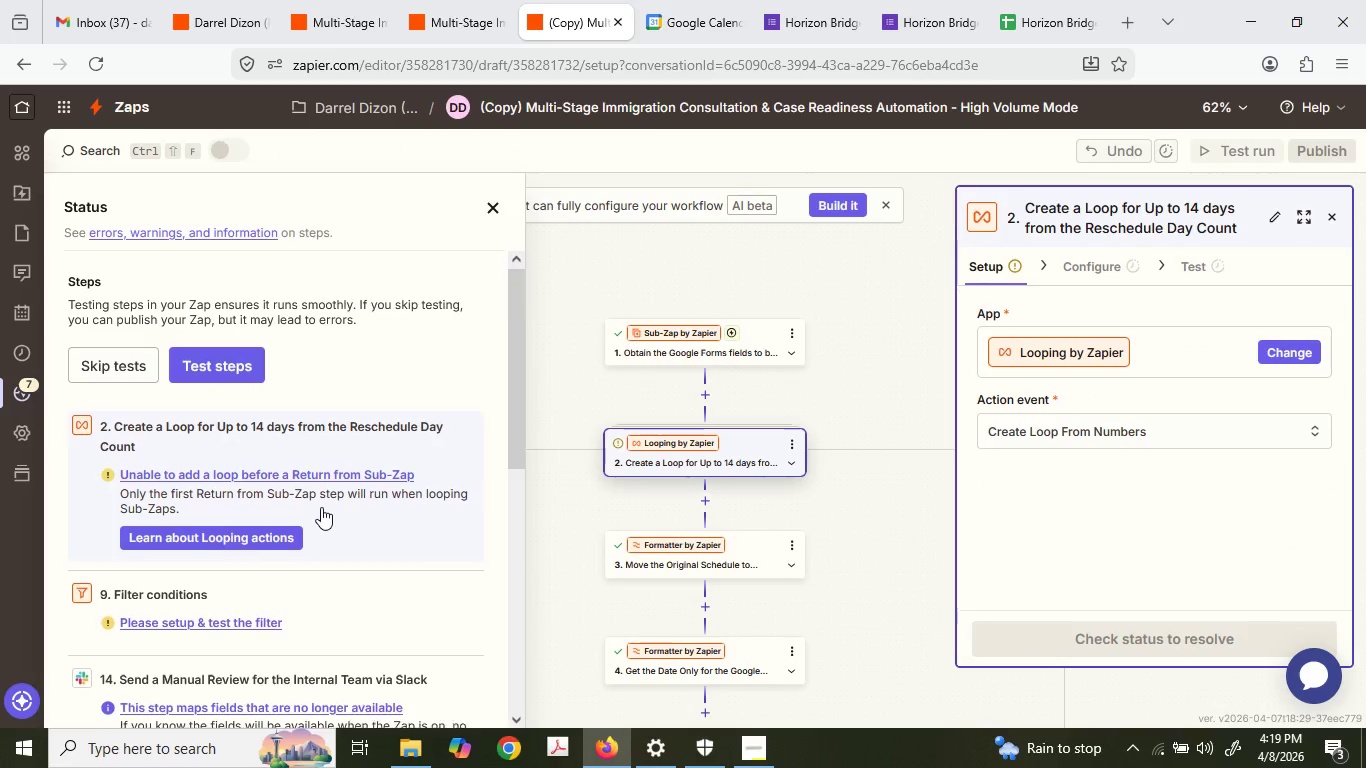 
scroll: coordinate [712, 527], scroll_direction: down, amount: 20.0
 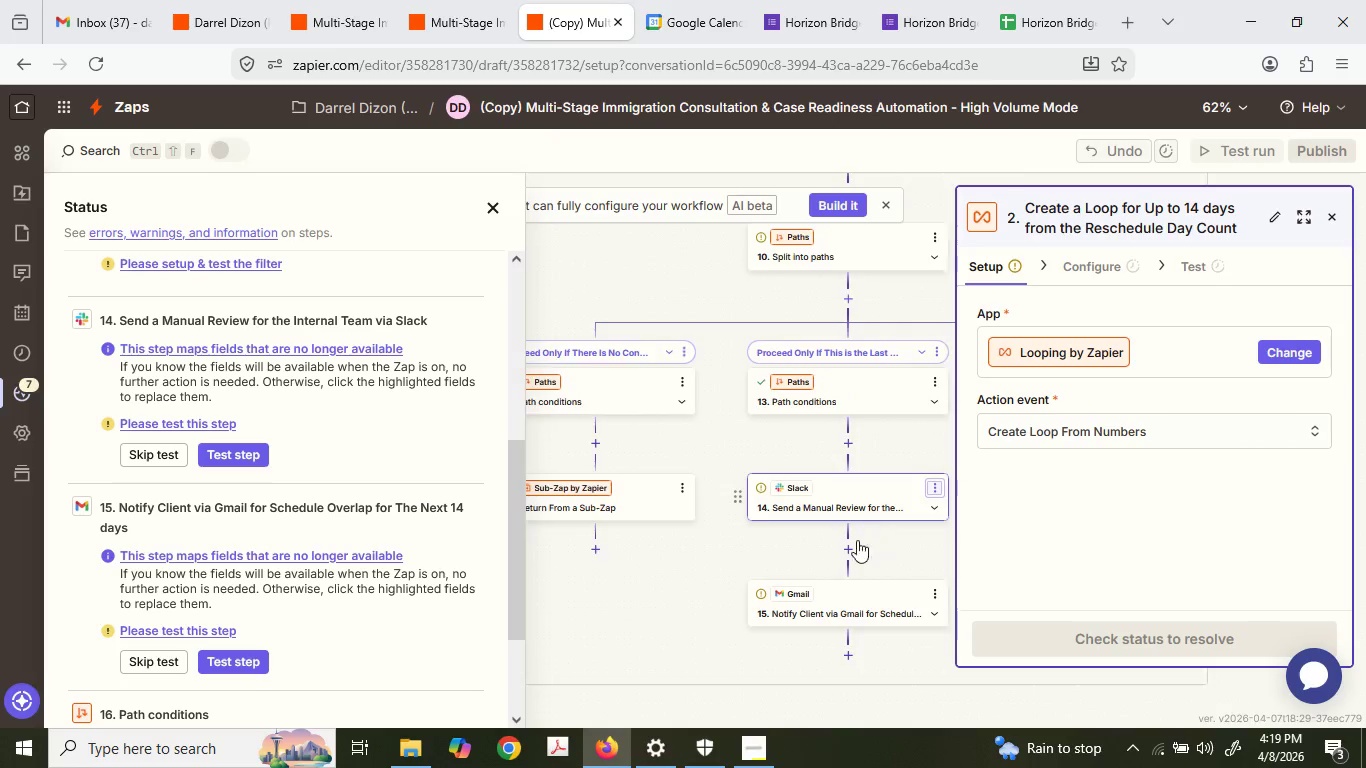 
left_click([805, 362])
 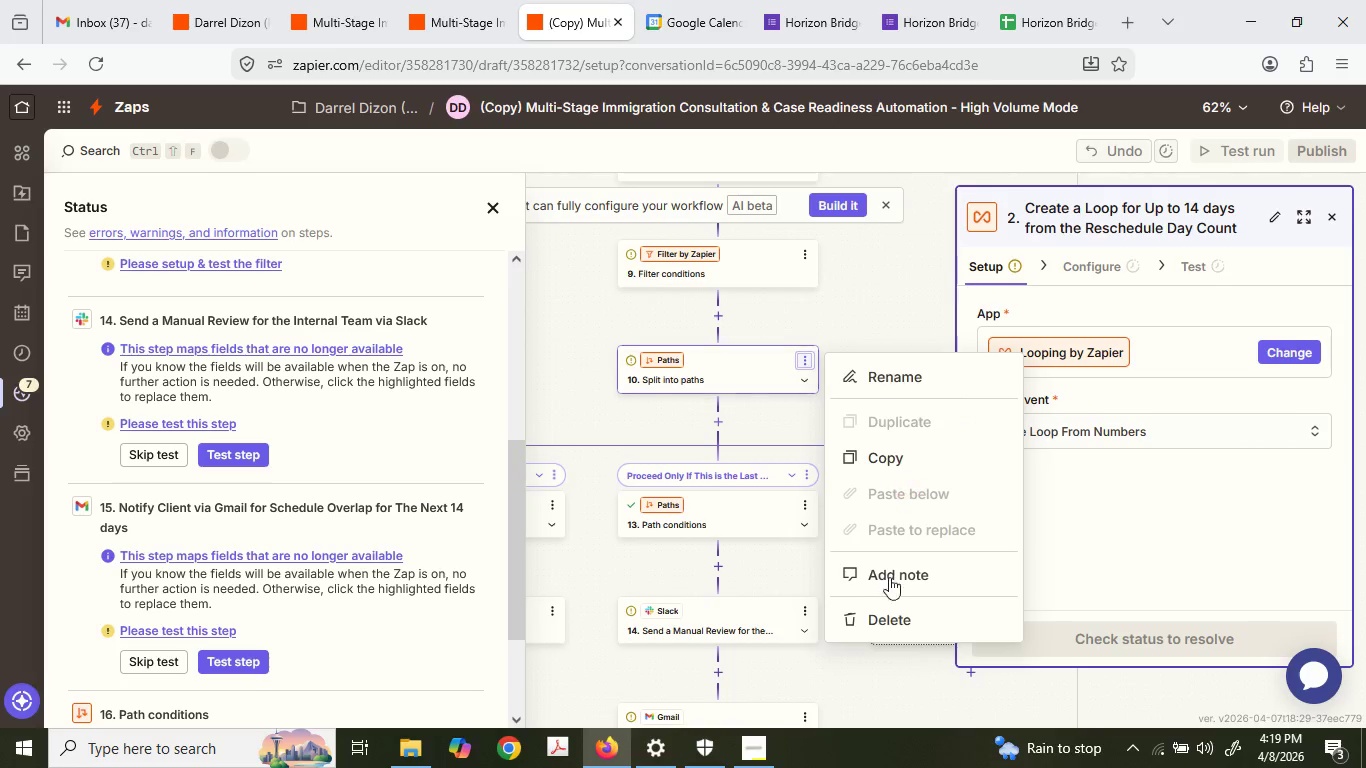 
left_click([882, 616])
 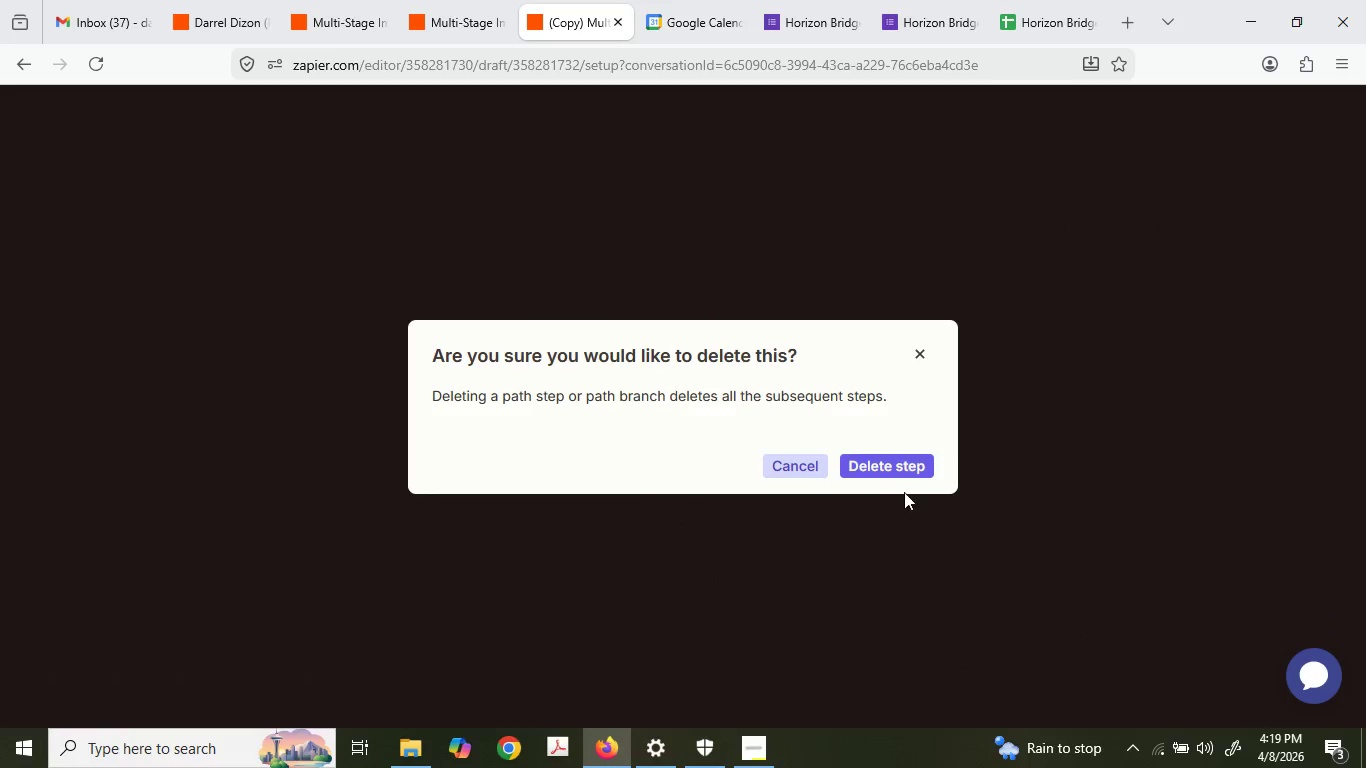 
left_click([884, 474])
 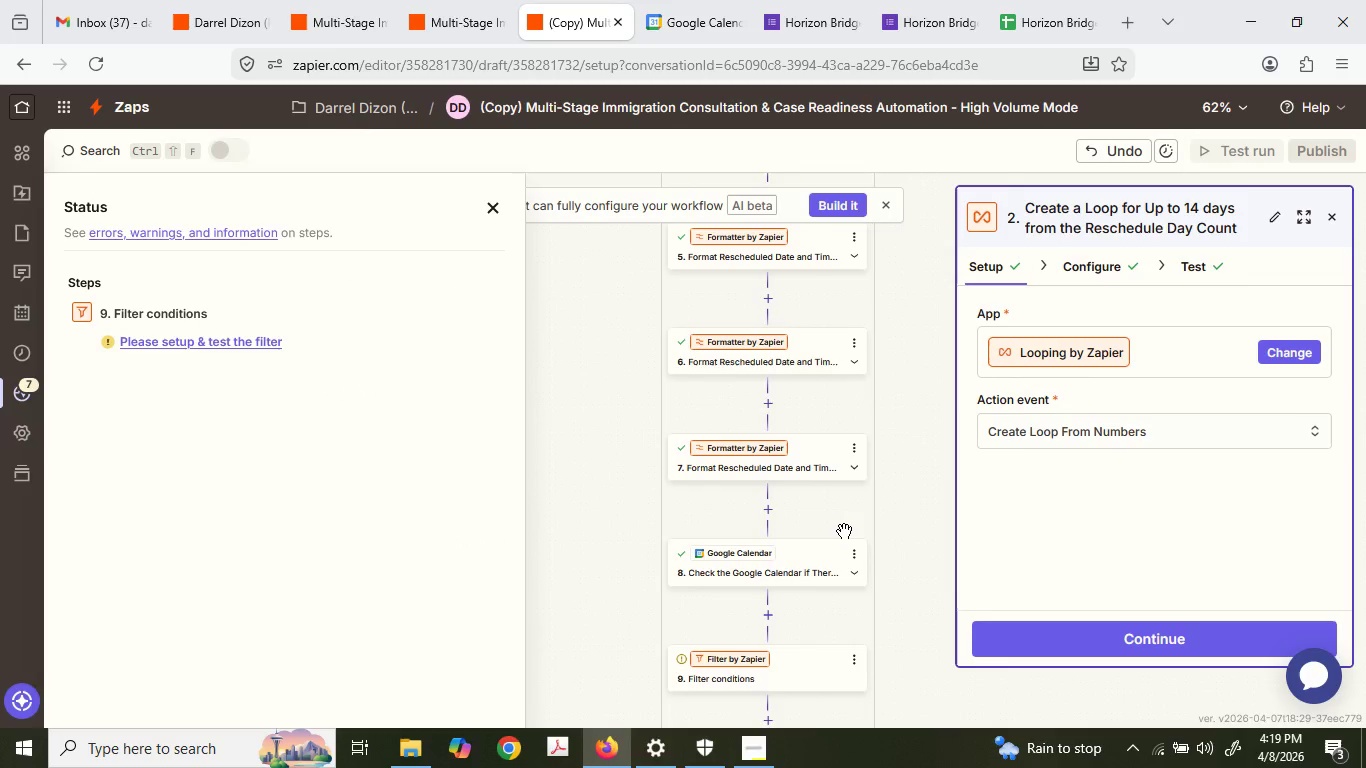 
scroll: coordinate [828, 609], scroll_direction: down, amount: 2.0
 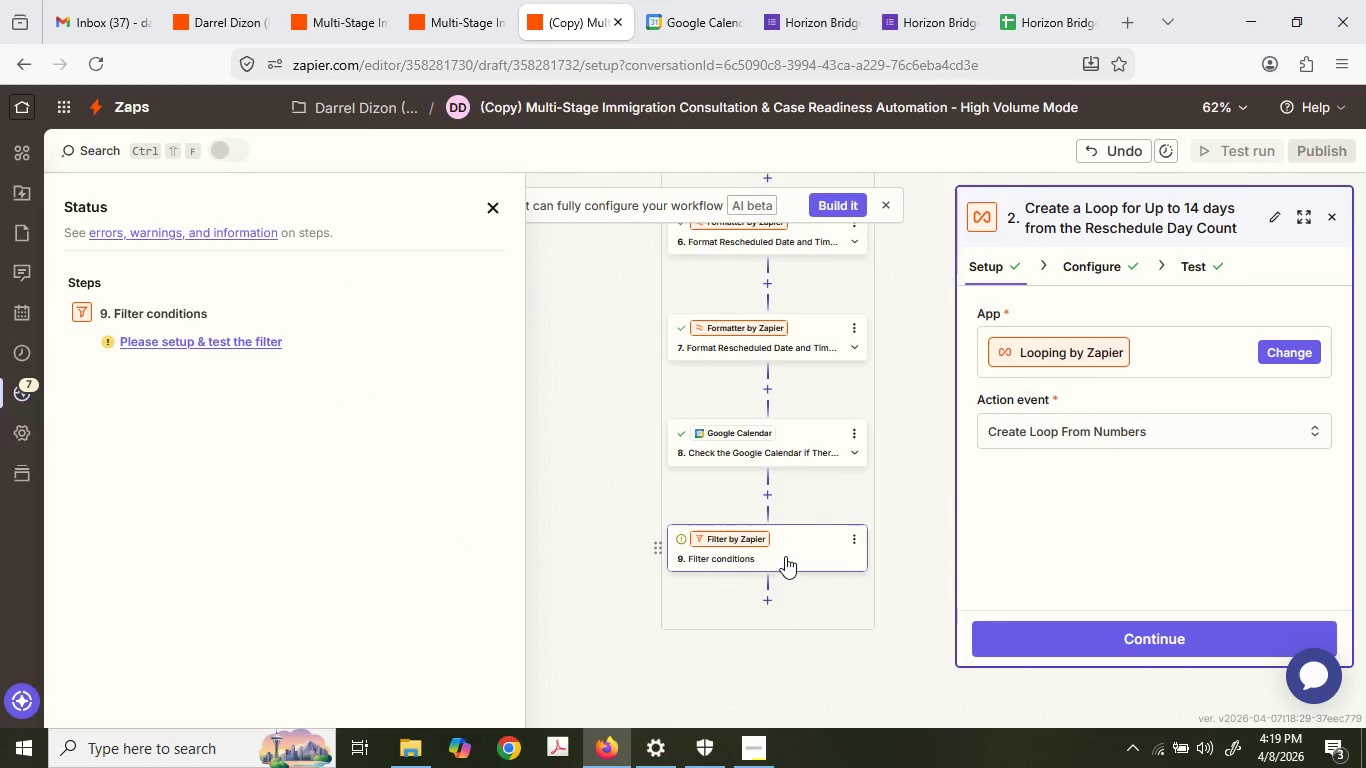 
scroll: coordinate [800, 559], scroll_direction: none, amount: 0.0
 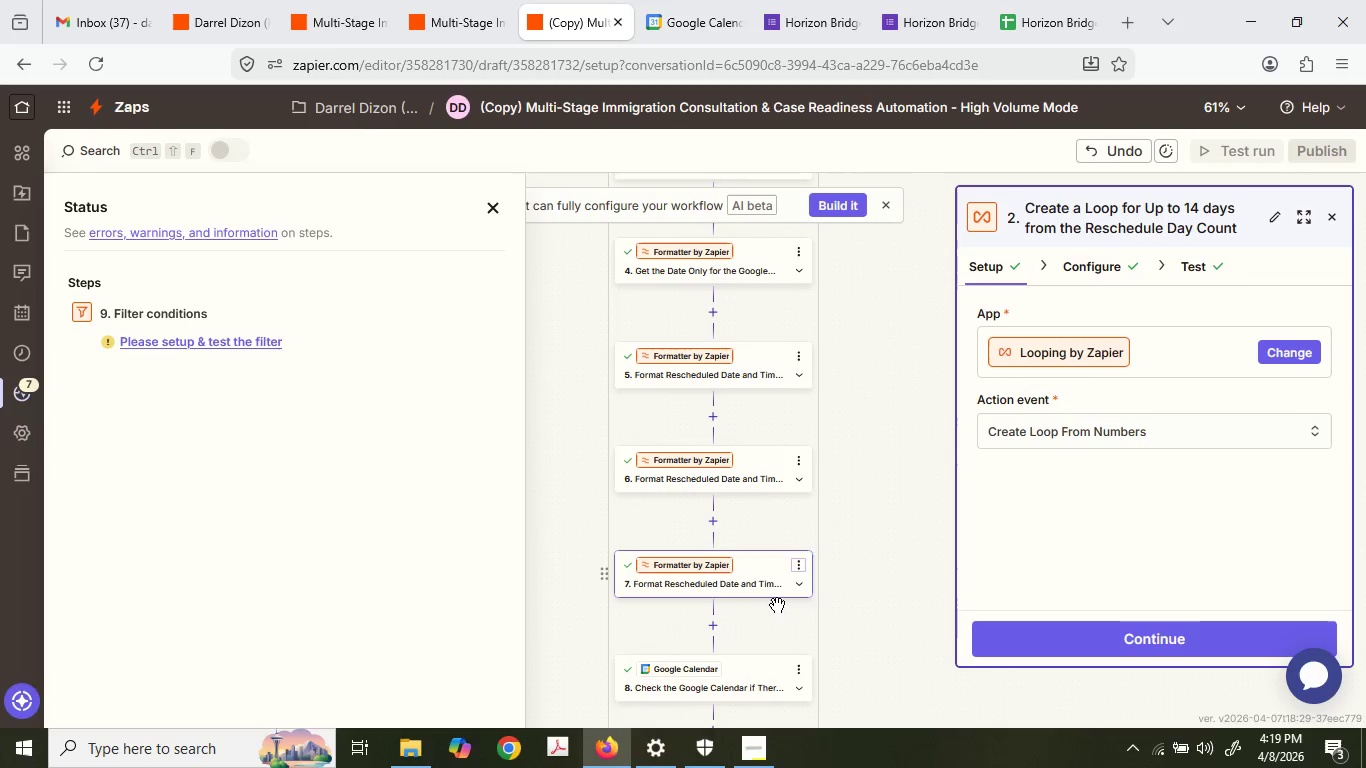 
left_click([737, 490])
 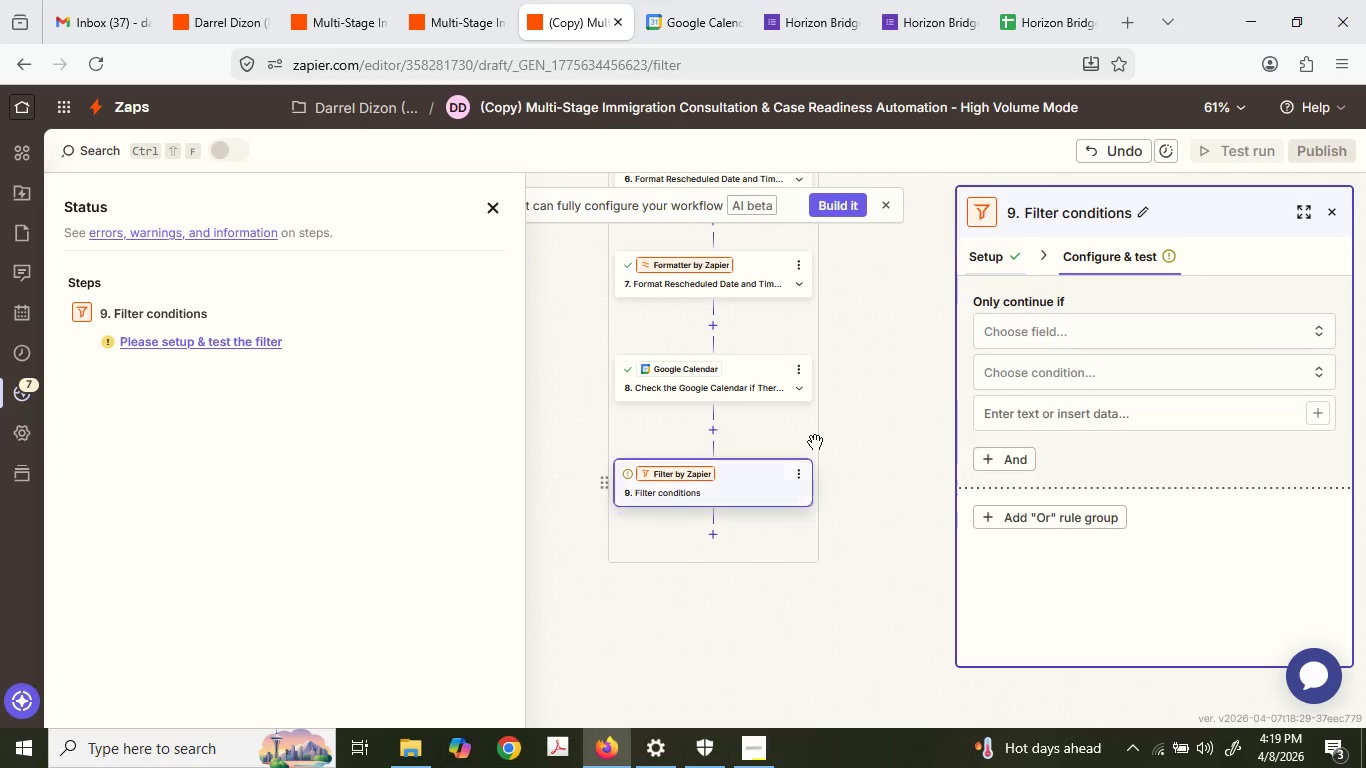 
scroll: coordinate [777, 605], scroll_direction: down, amount: 2.0
 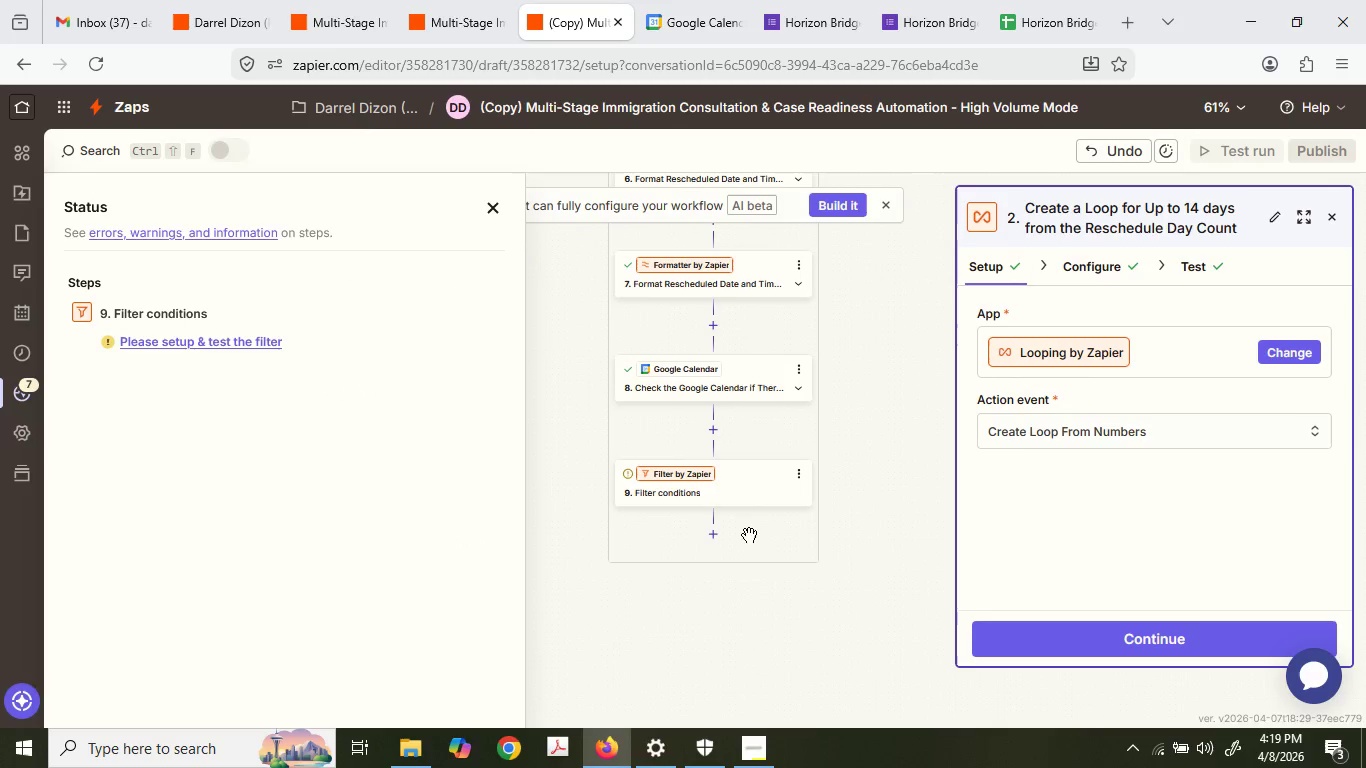 
left_click([994, 342])
 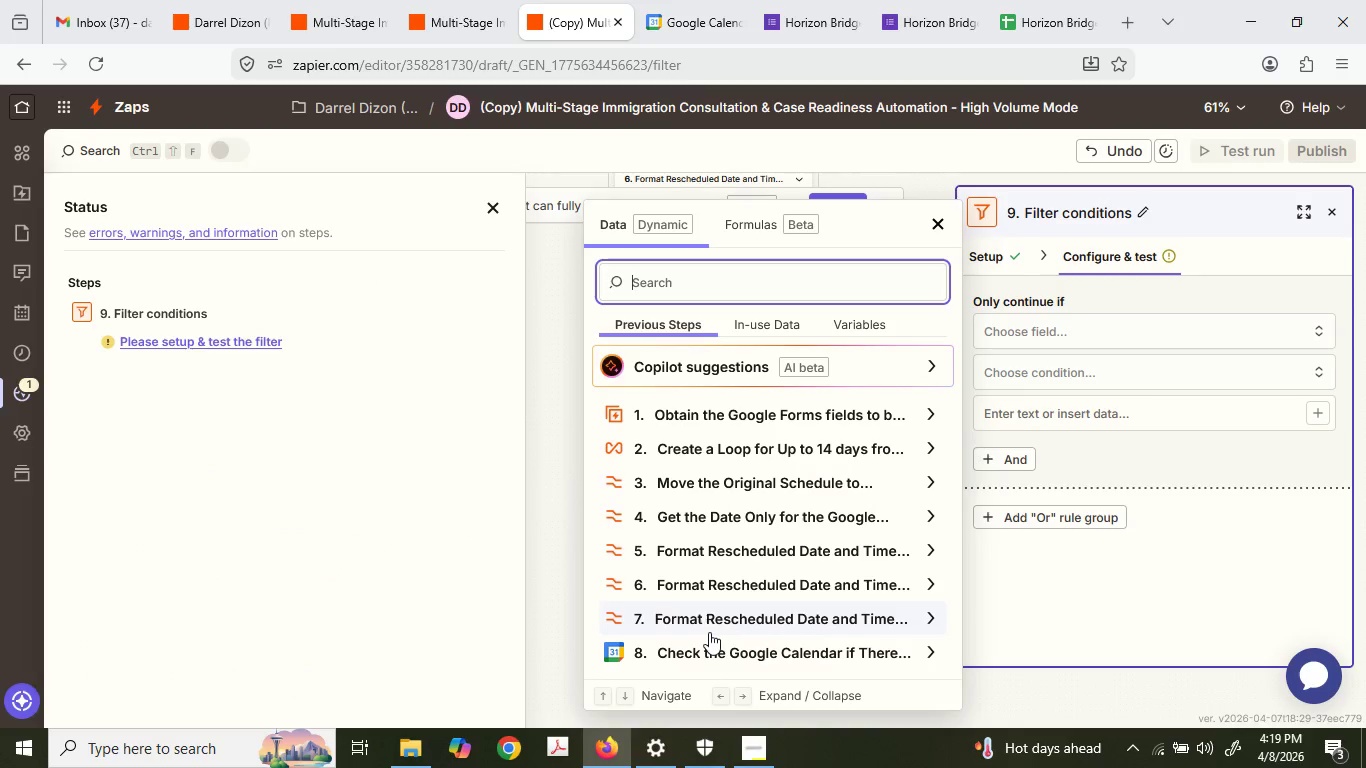 
left_click([708, 651])
 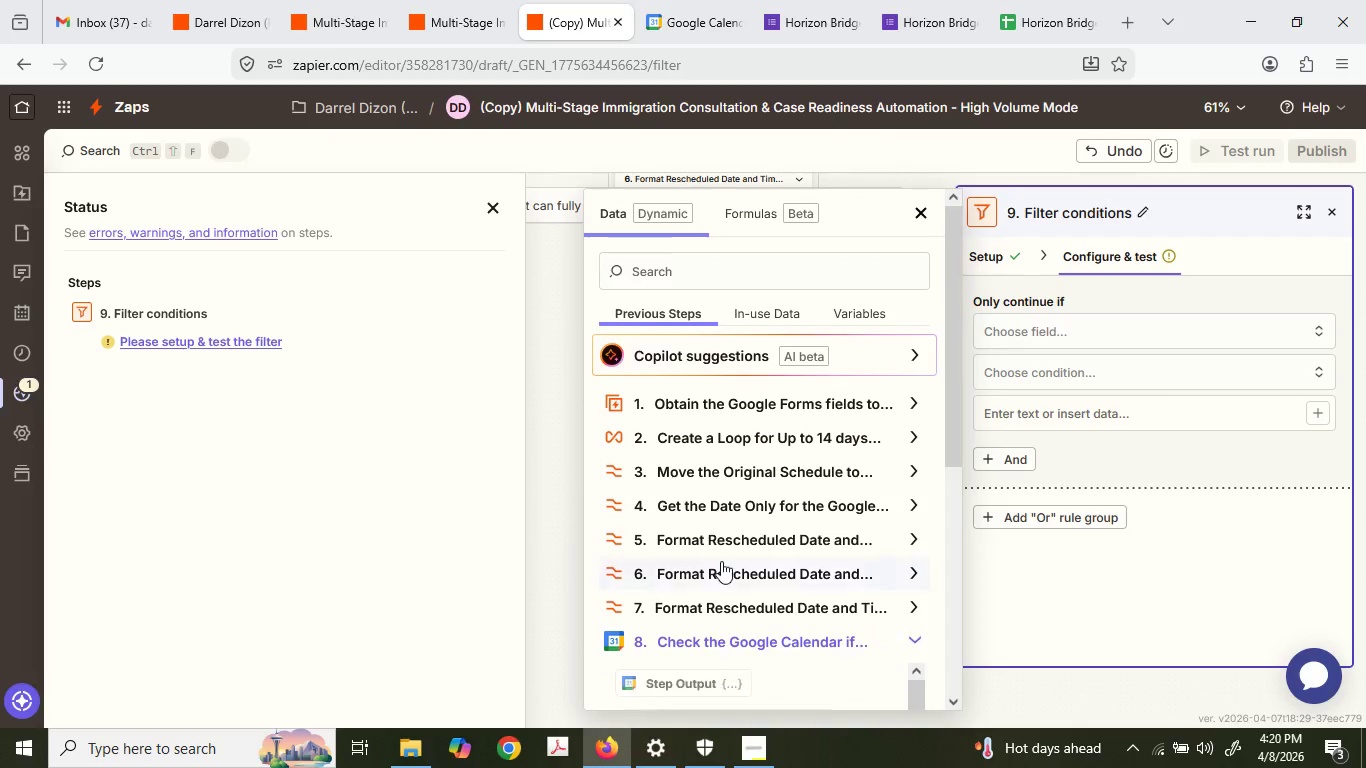 
left_click([726, 656])
 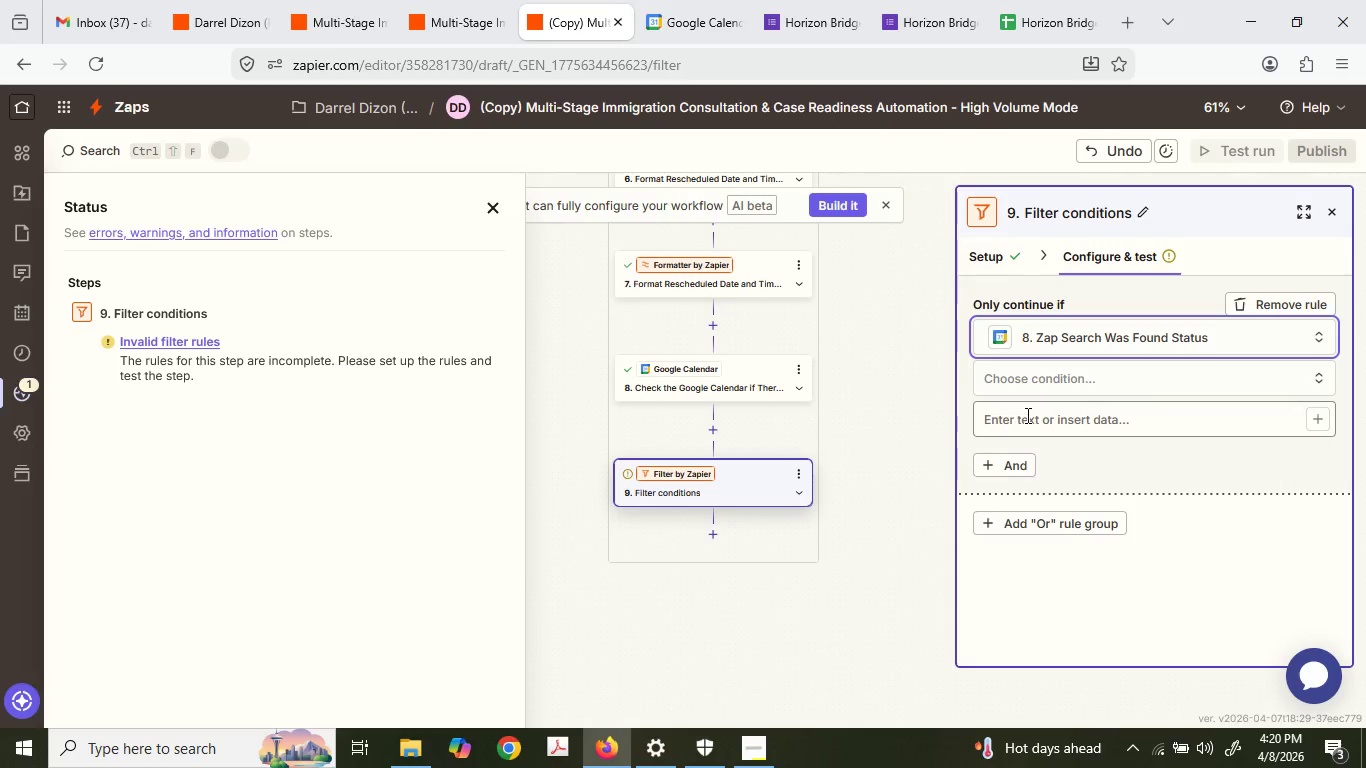 
scroll: coordinate [732, 552], scroll_direction: down, amount: 33.0
 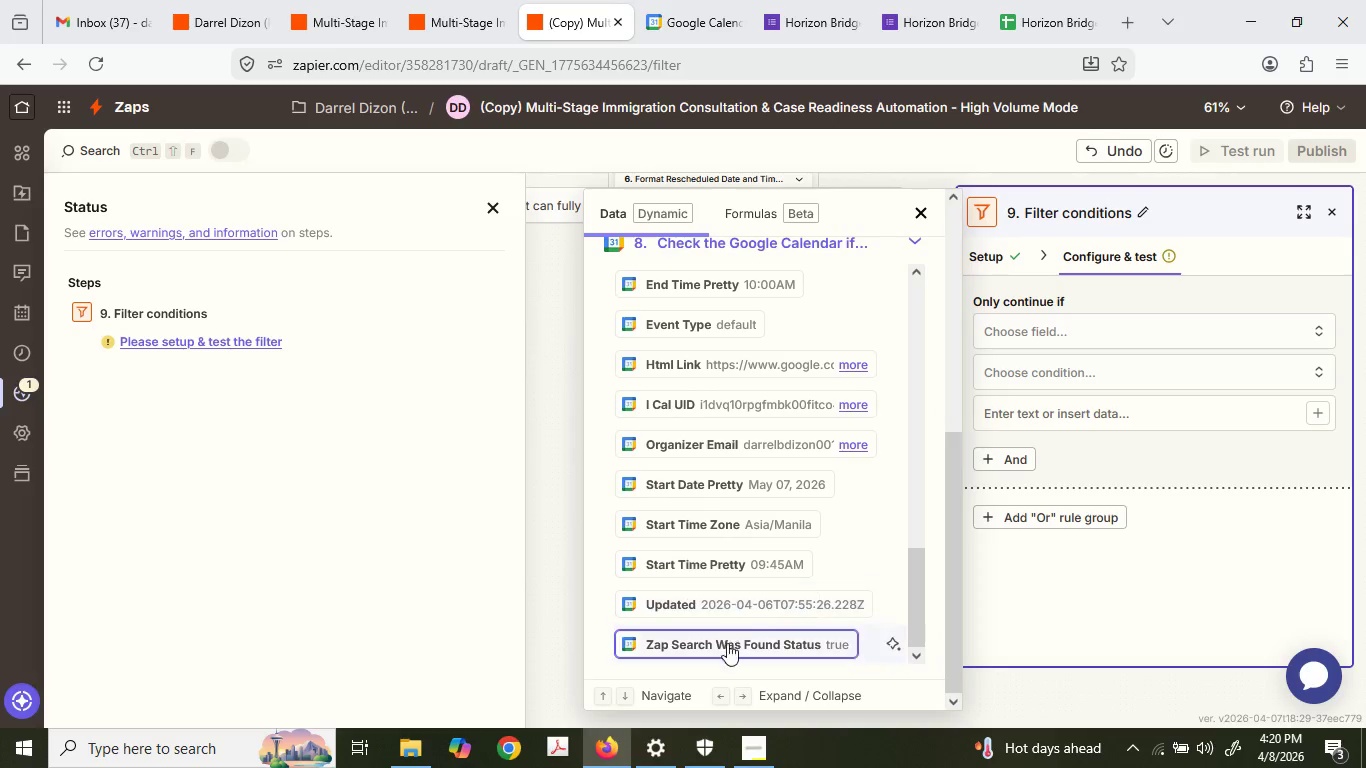 
left_click([1044, 385])
 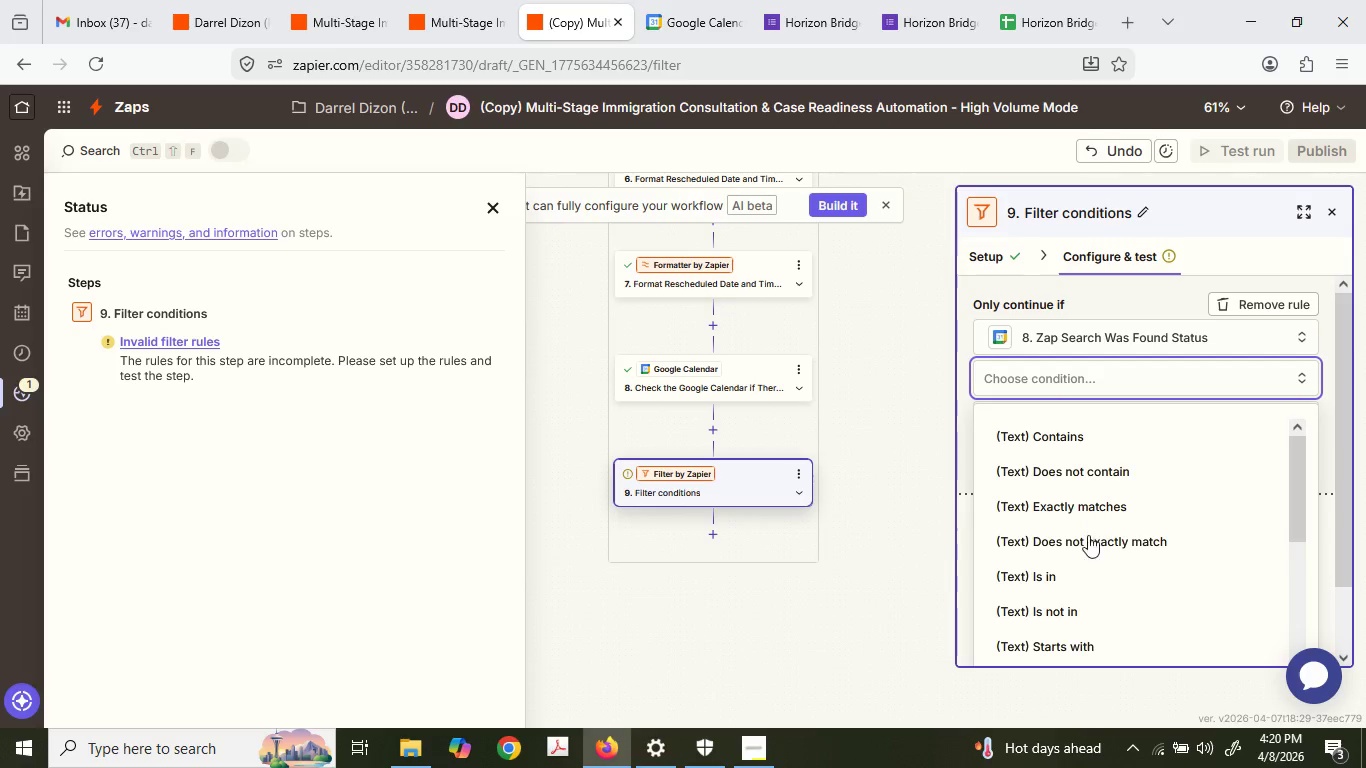 
scroll: coordinate [1136, 529], scroll_direction: down, amount: 7.0
 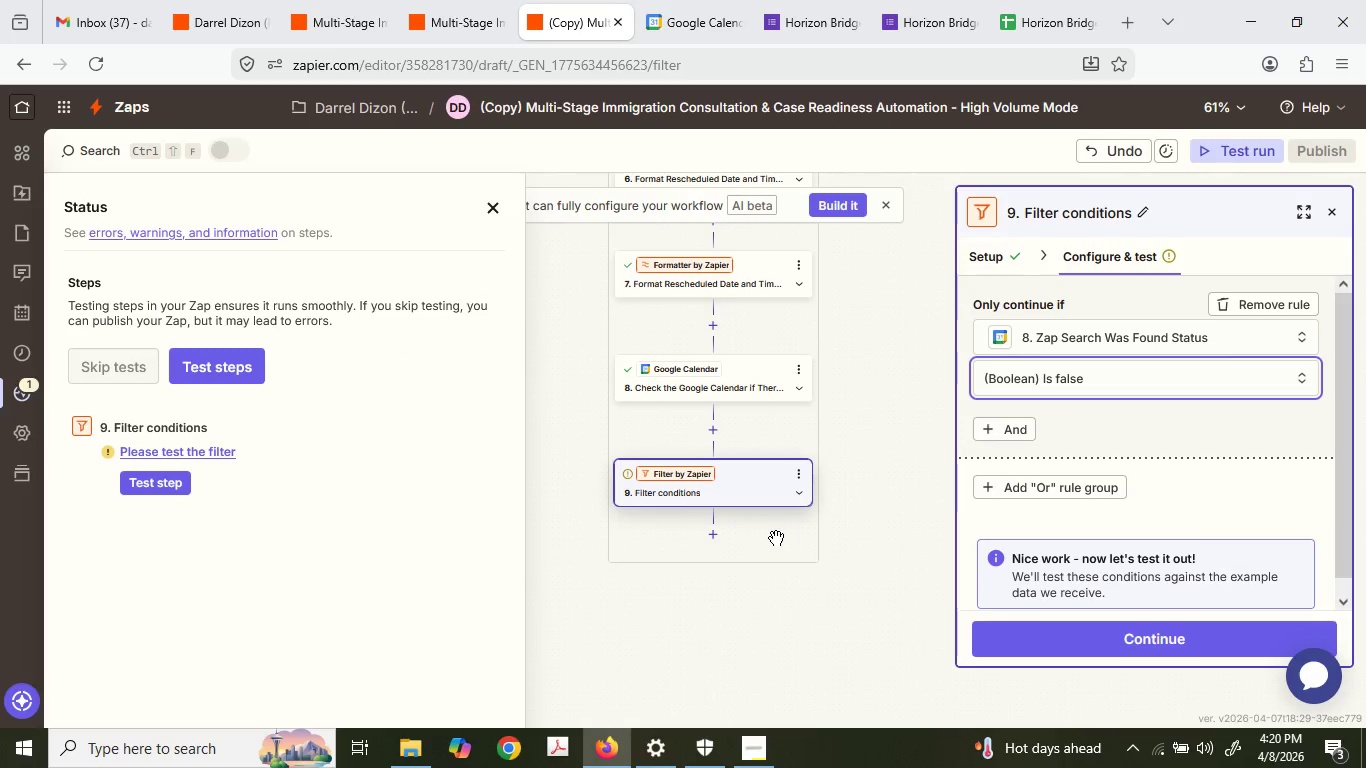 
left_click([708, 539])
 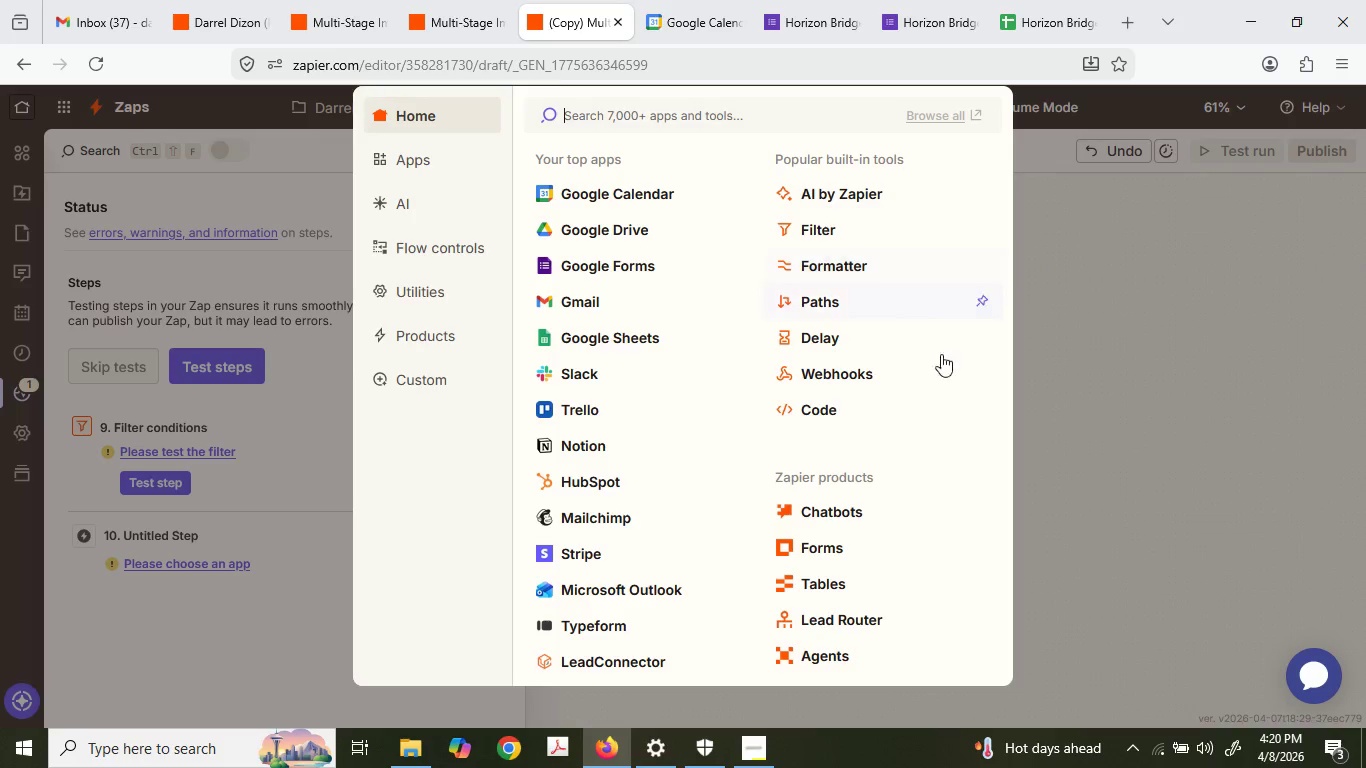 
wait(6.12)
 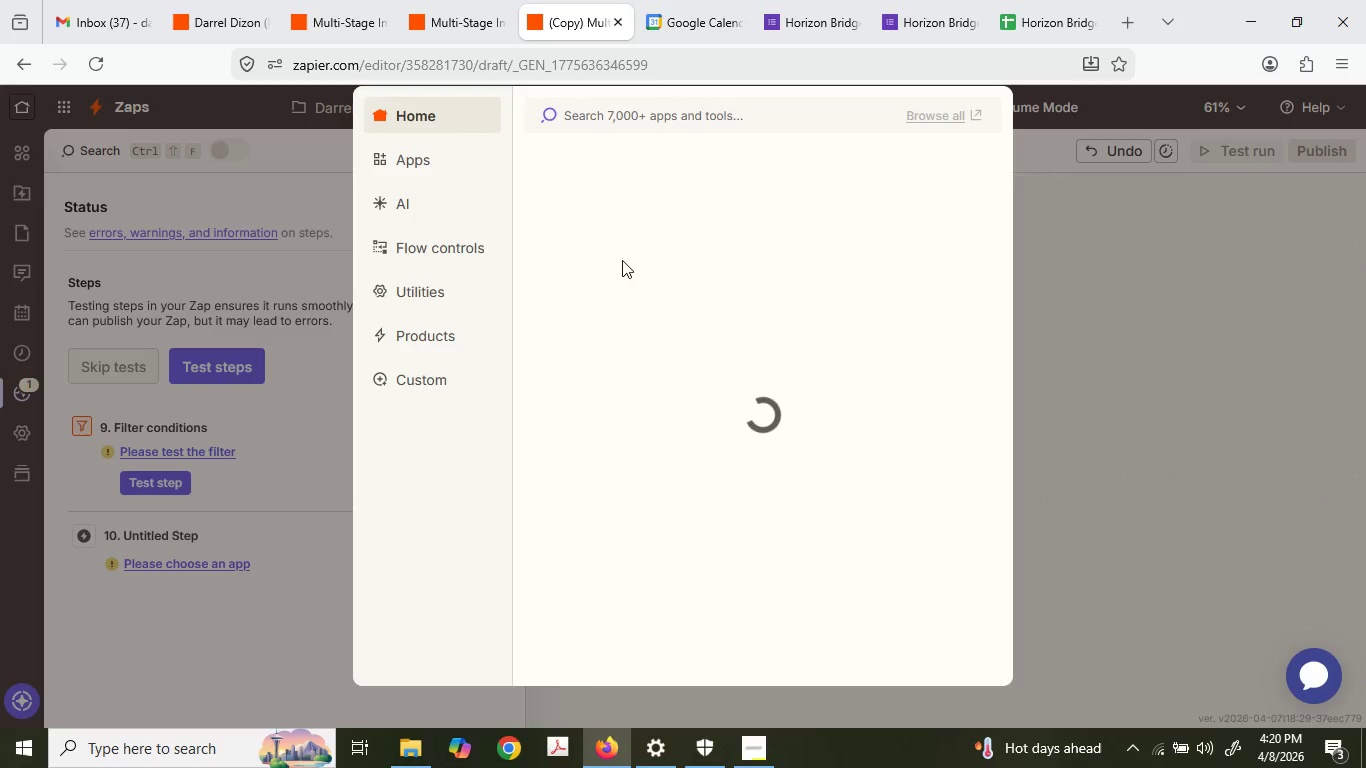 
type(sub)
 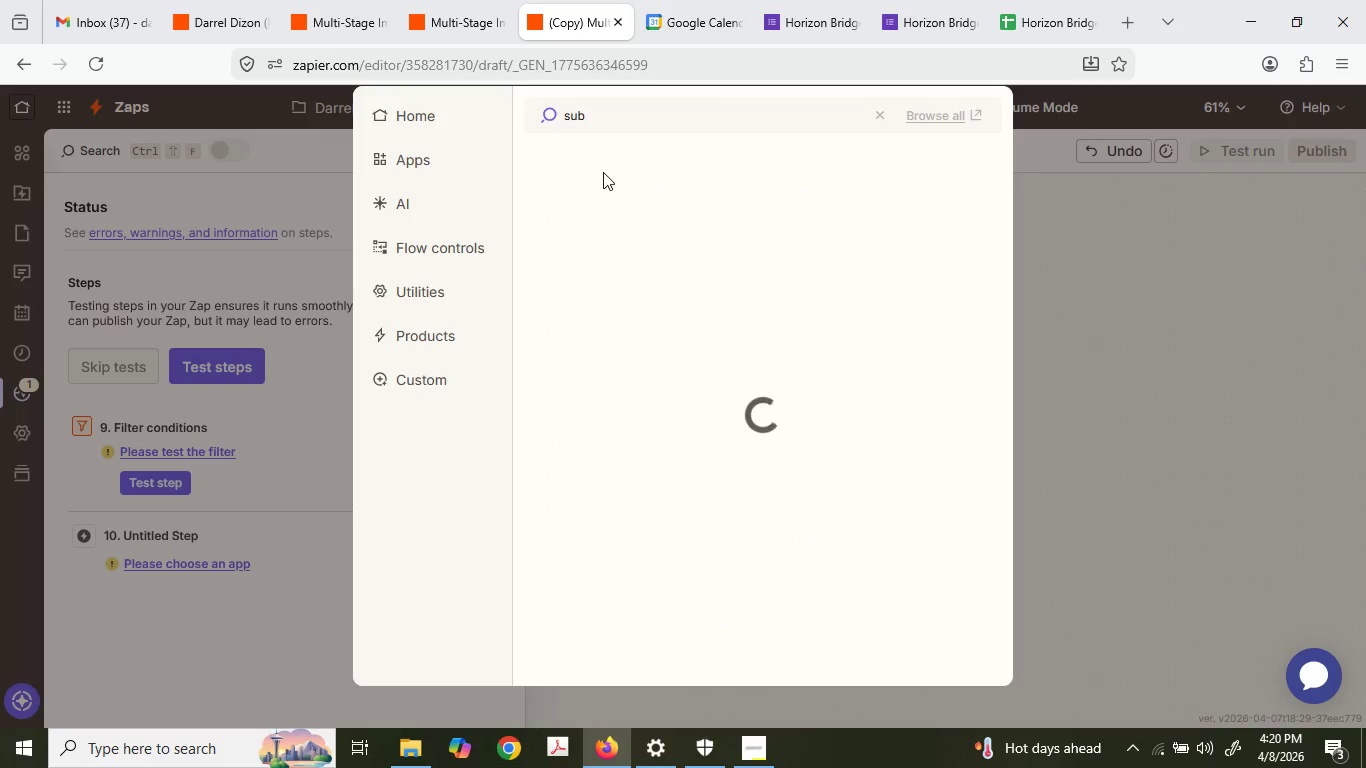 
left_click([633, 175])
 